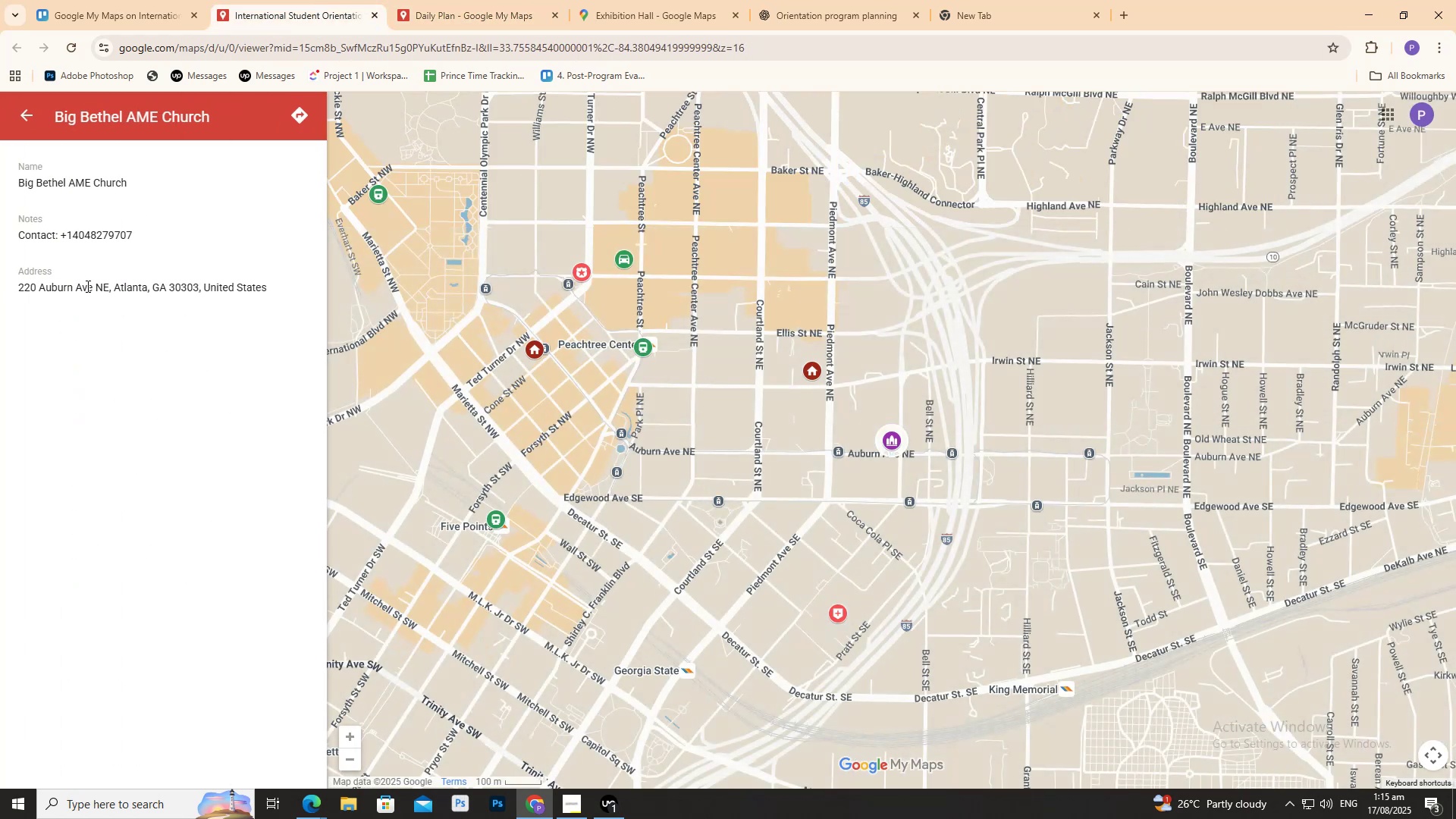 
double_click([86, 287])
 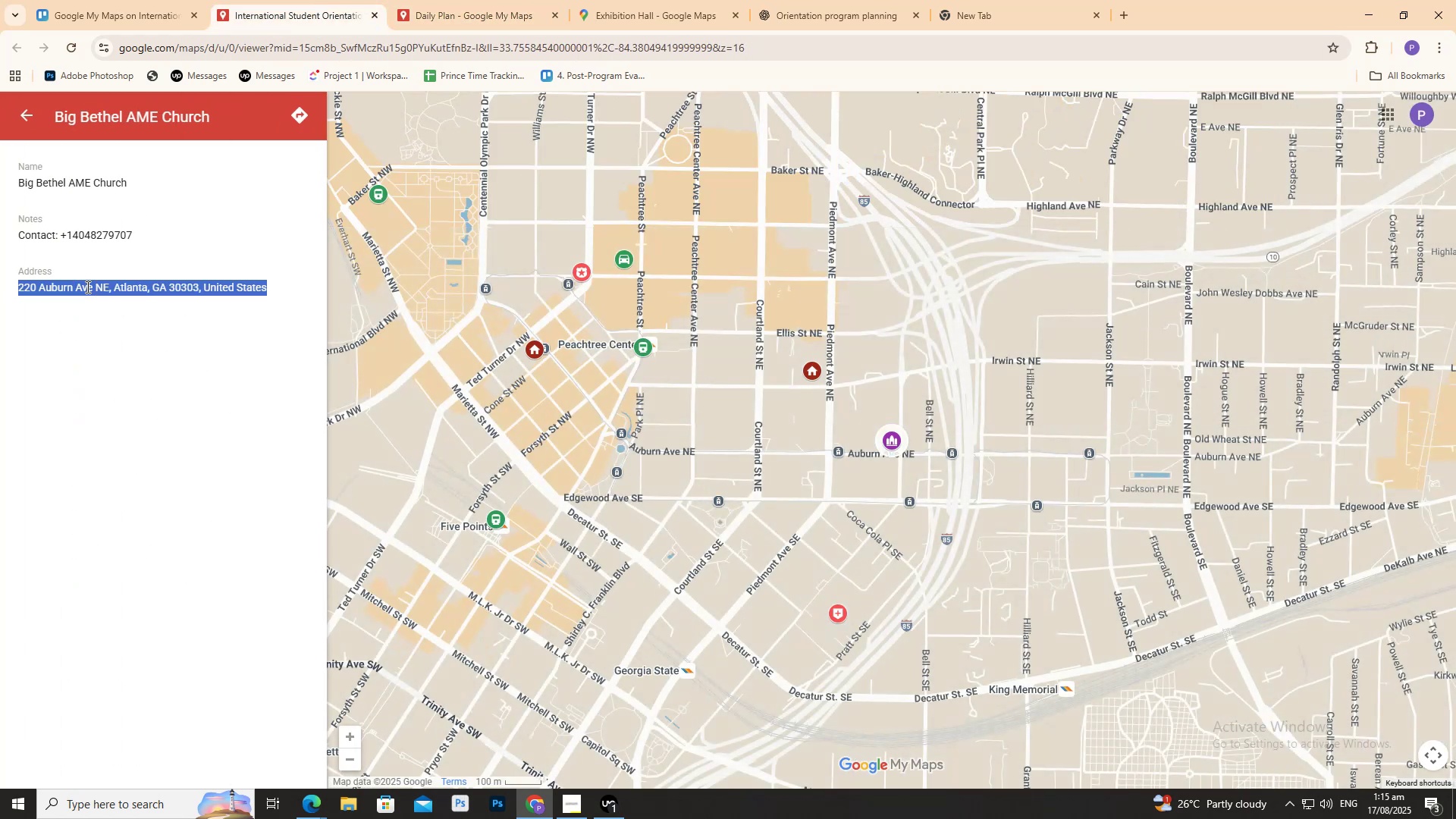 
triple_click([86, 287])
 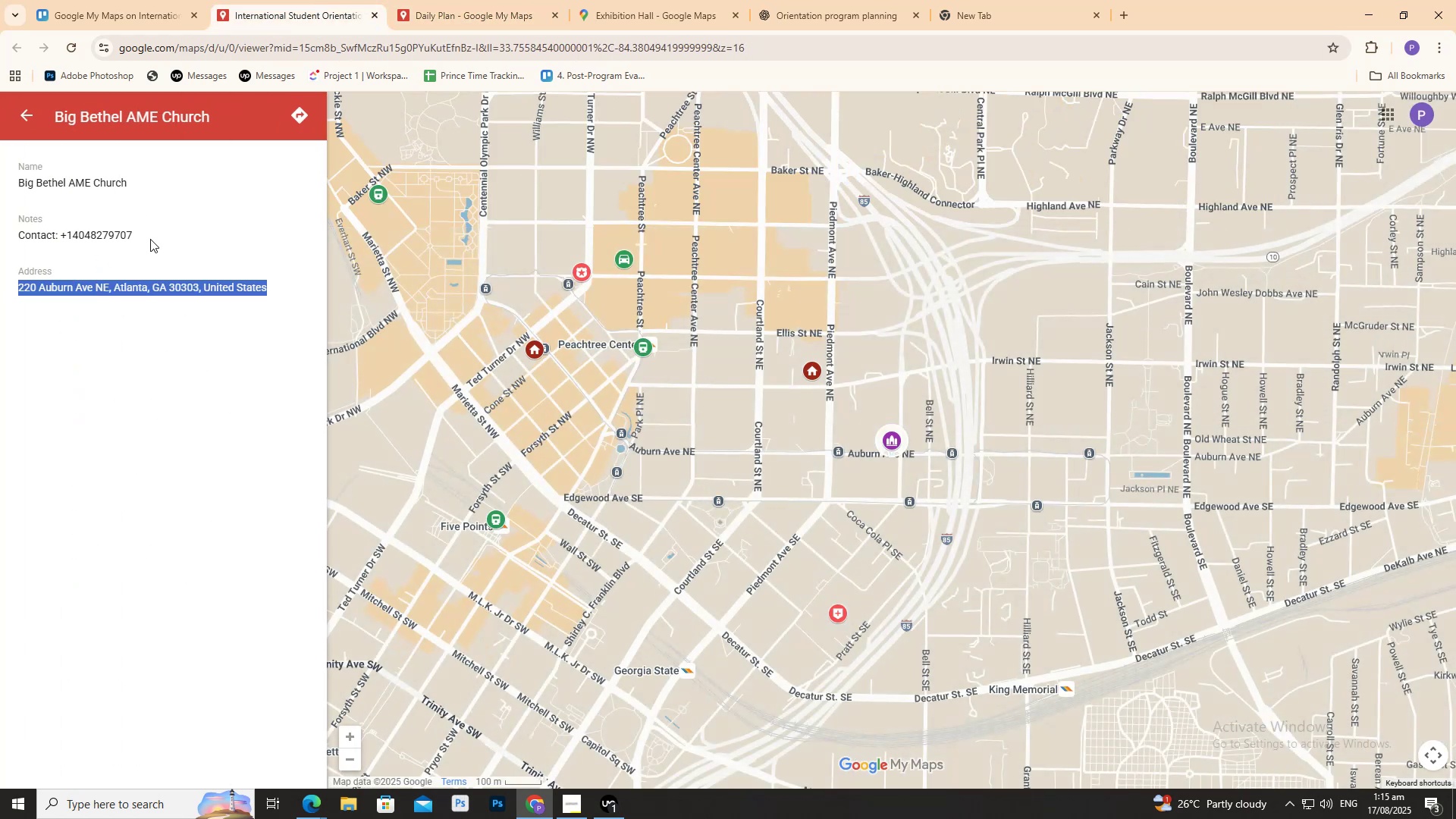 
key(Control+C)
 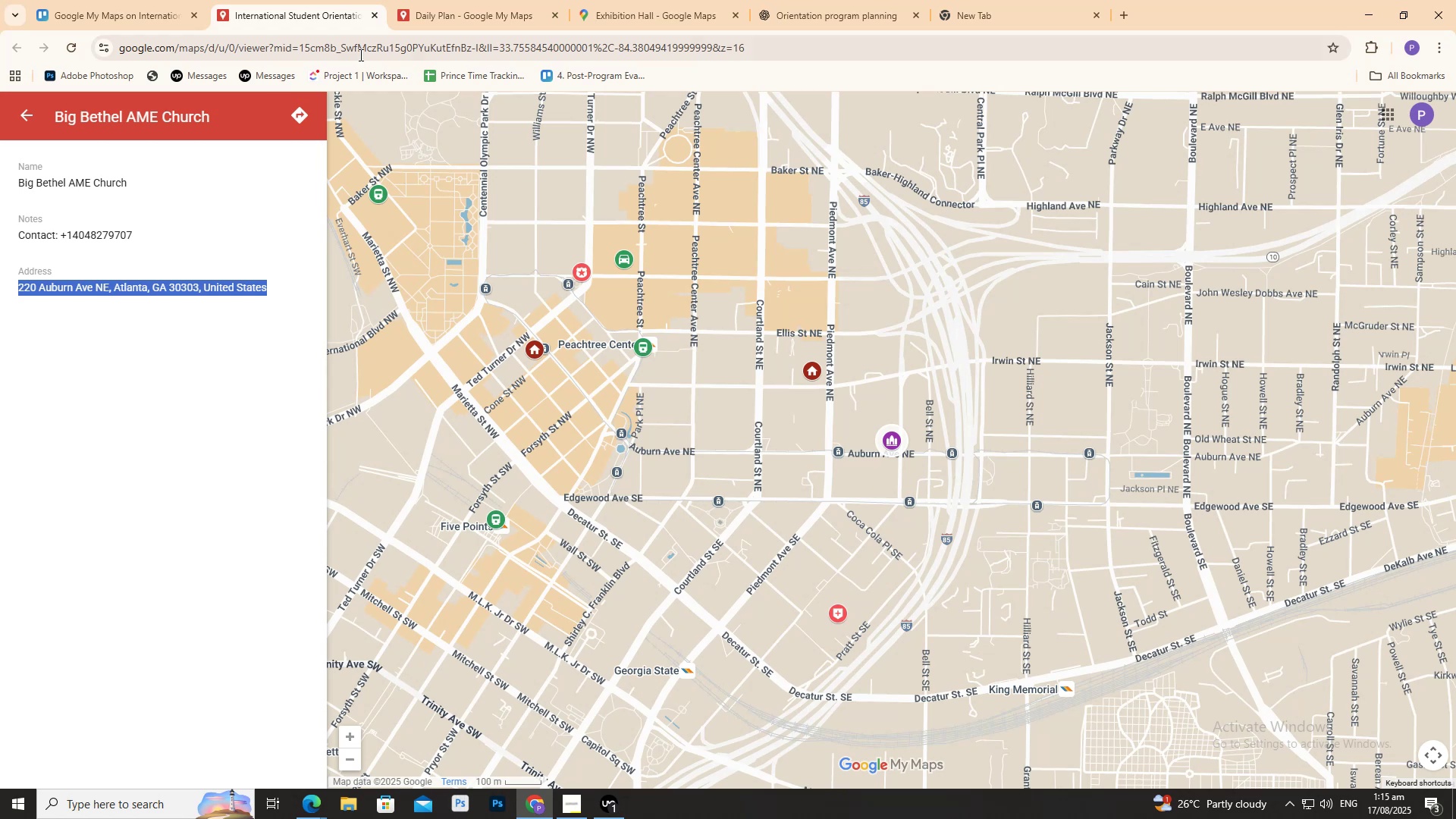 
left_click([457, 18])
 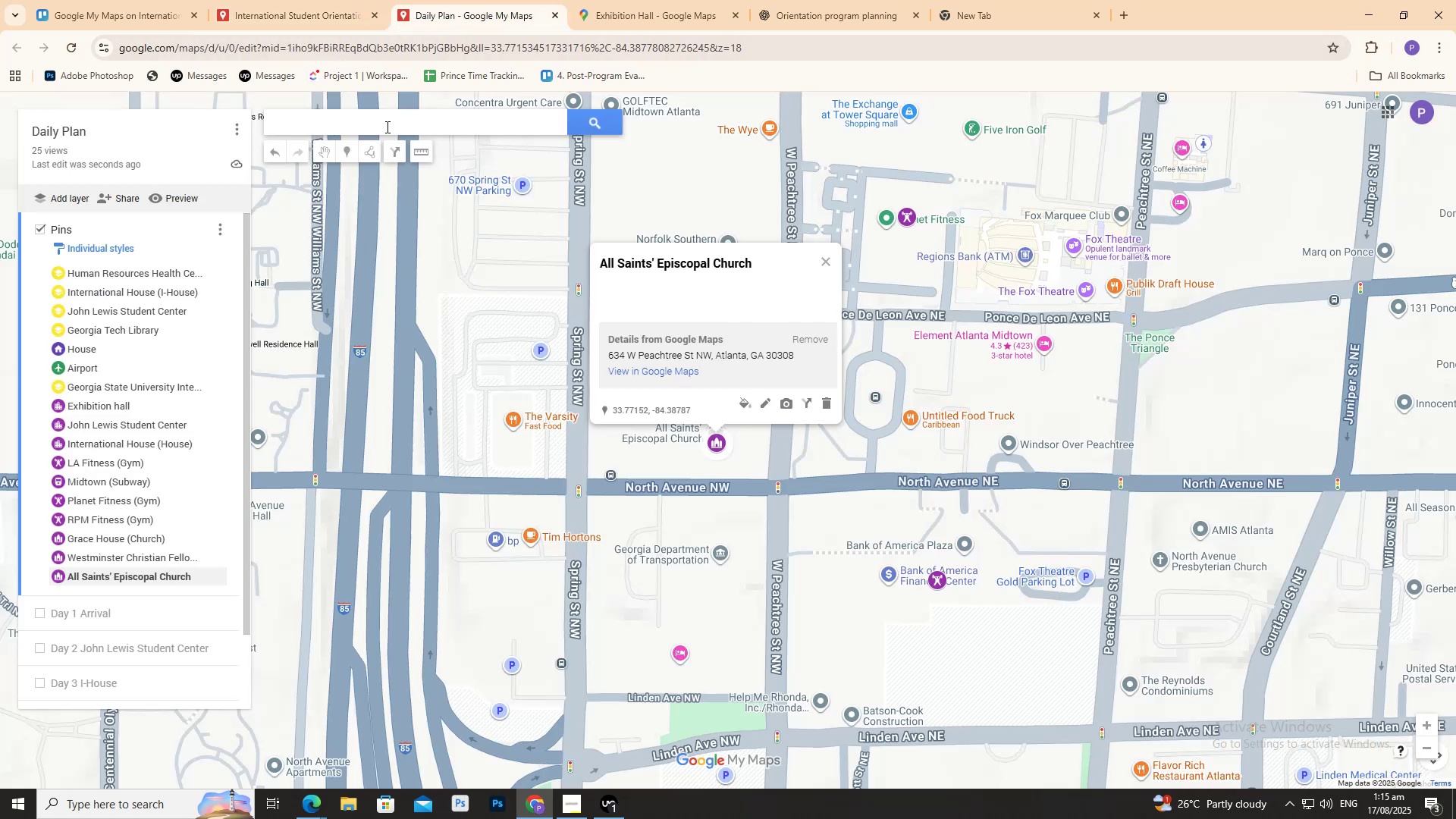 
left_click([388, 124])
 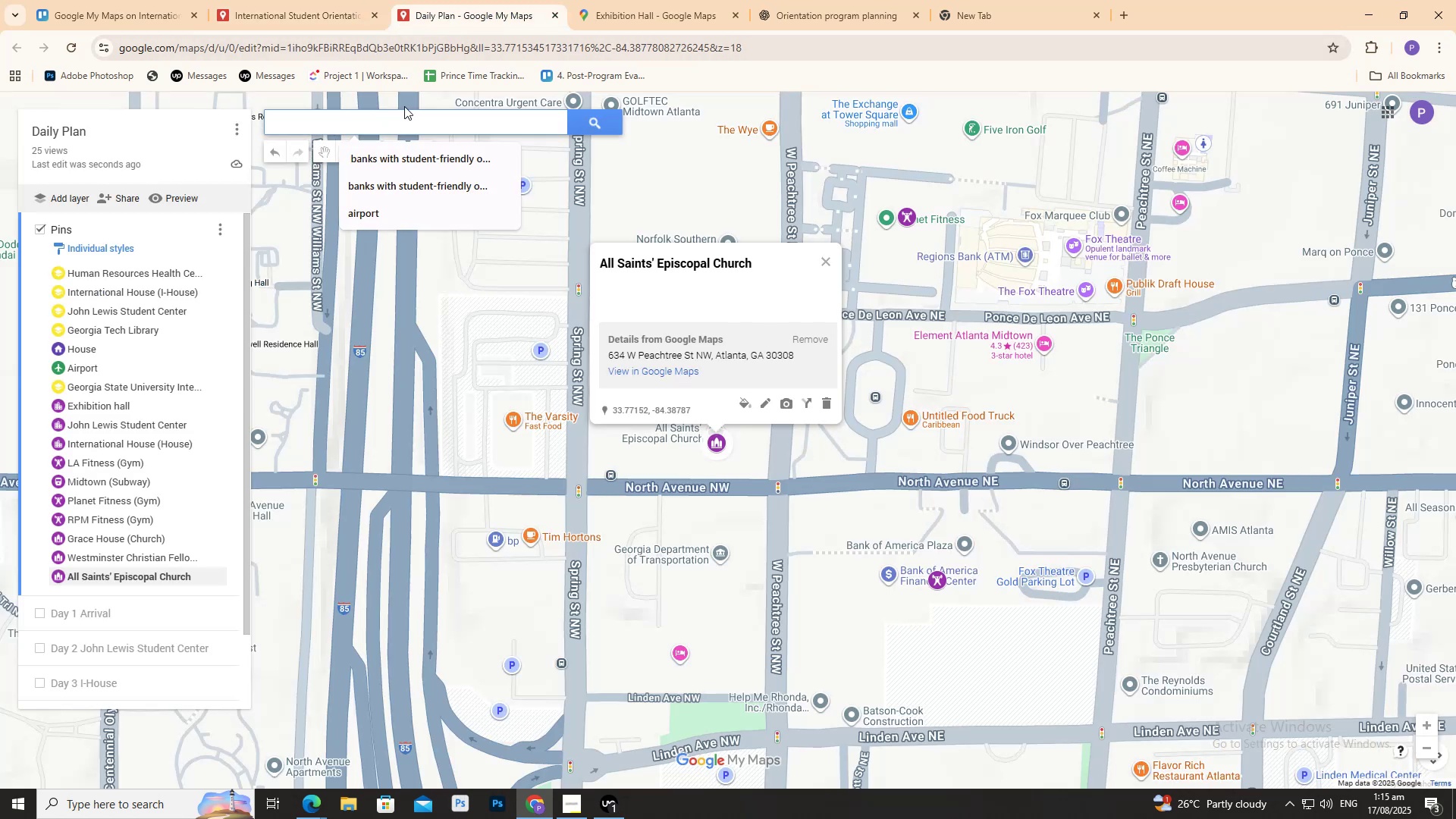 
key(Control+V)
 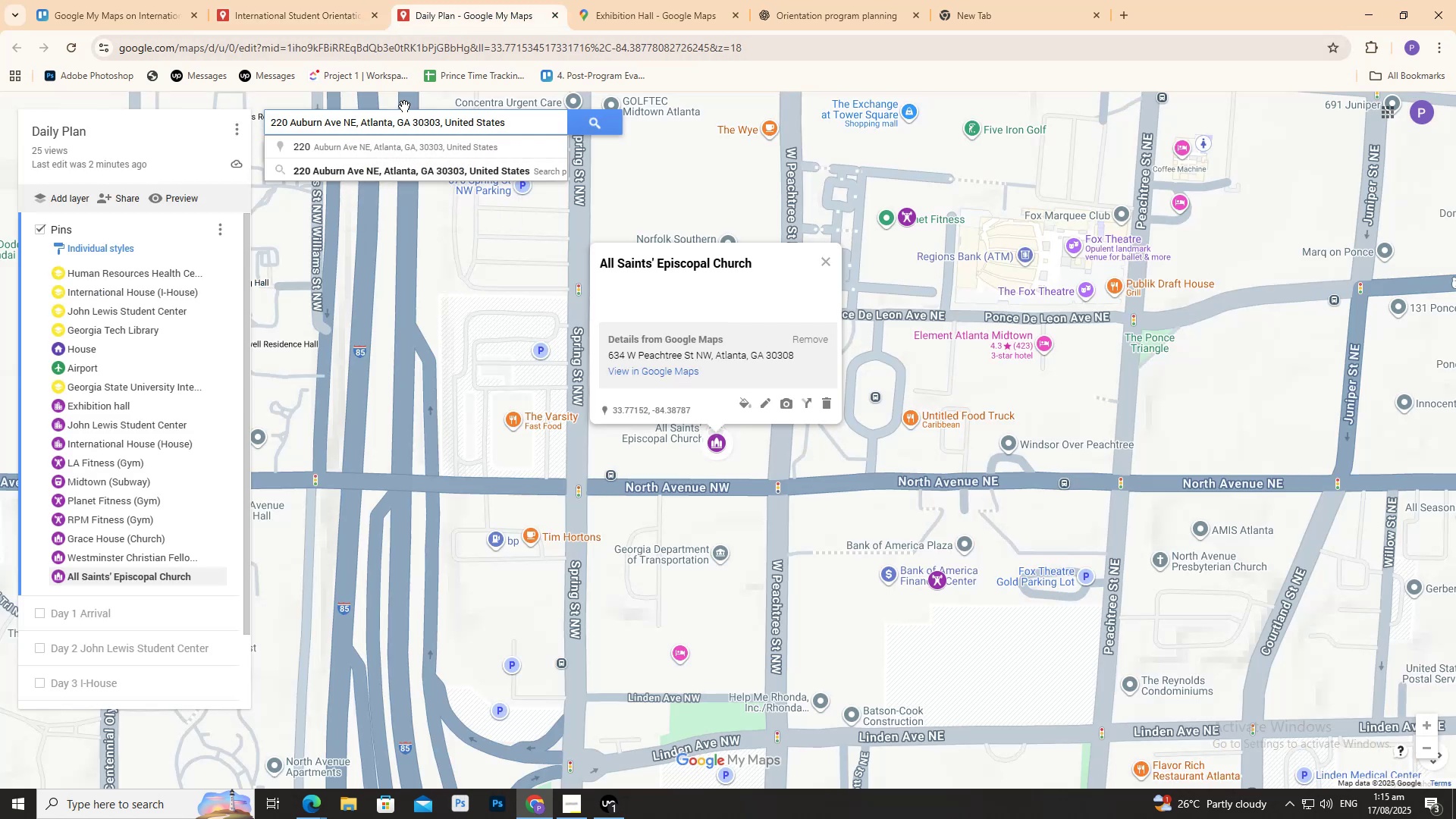 
wait(9.07)
 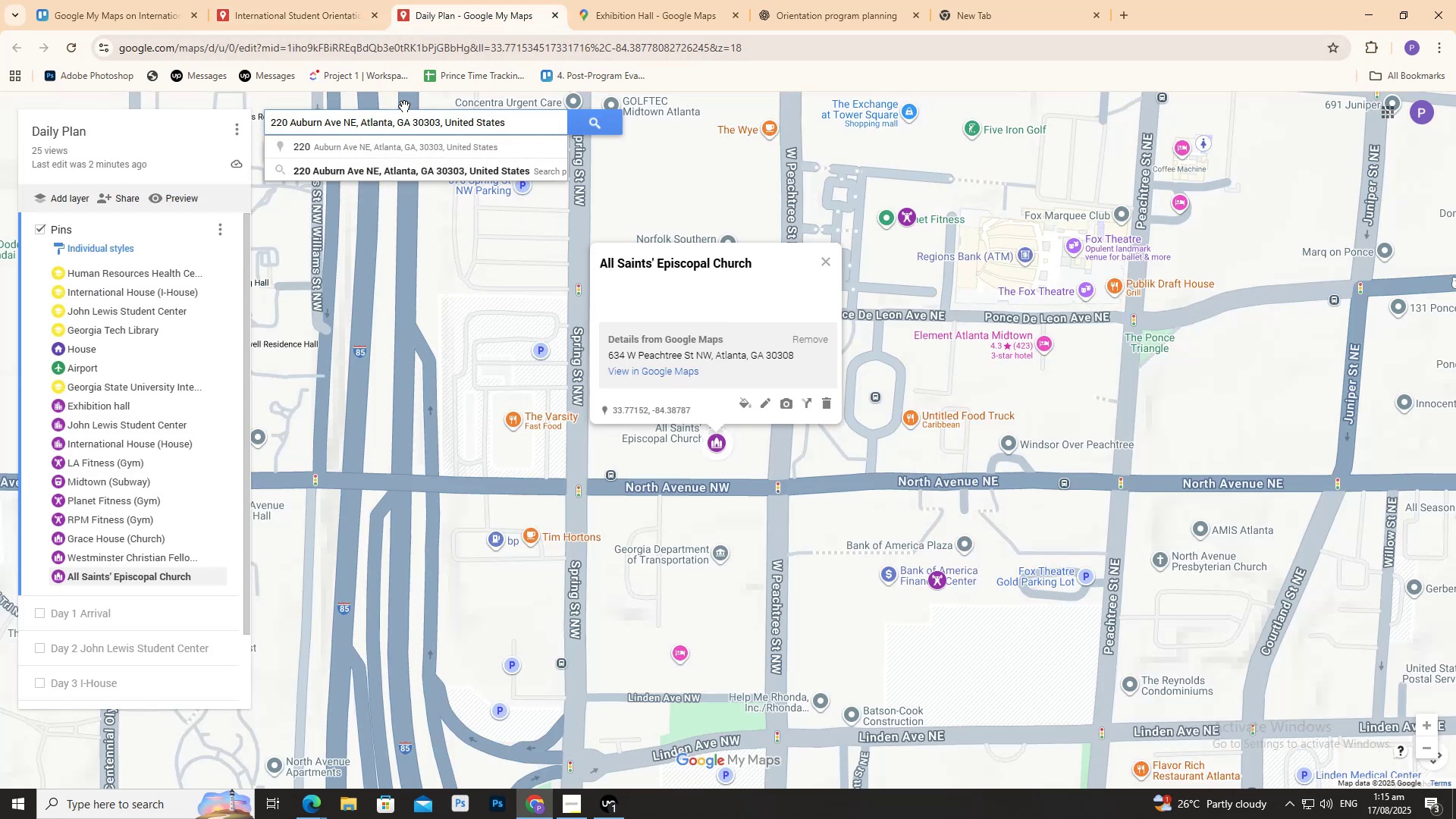 
left_click([384, 150])
 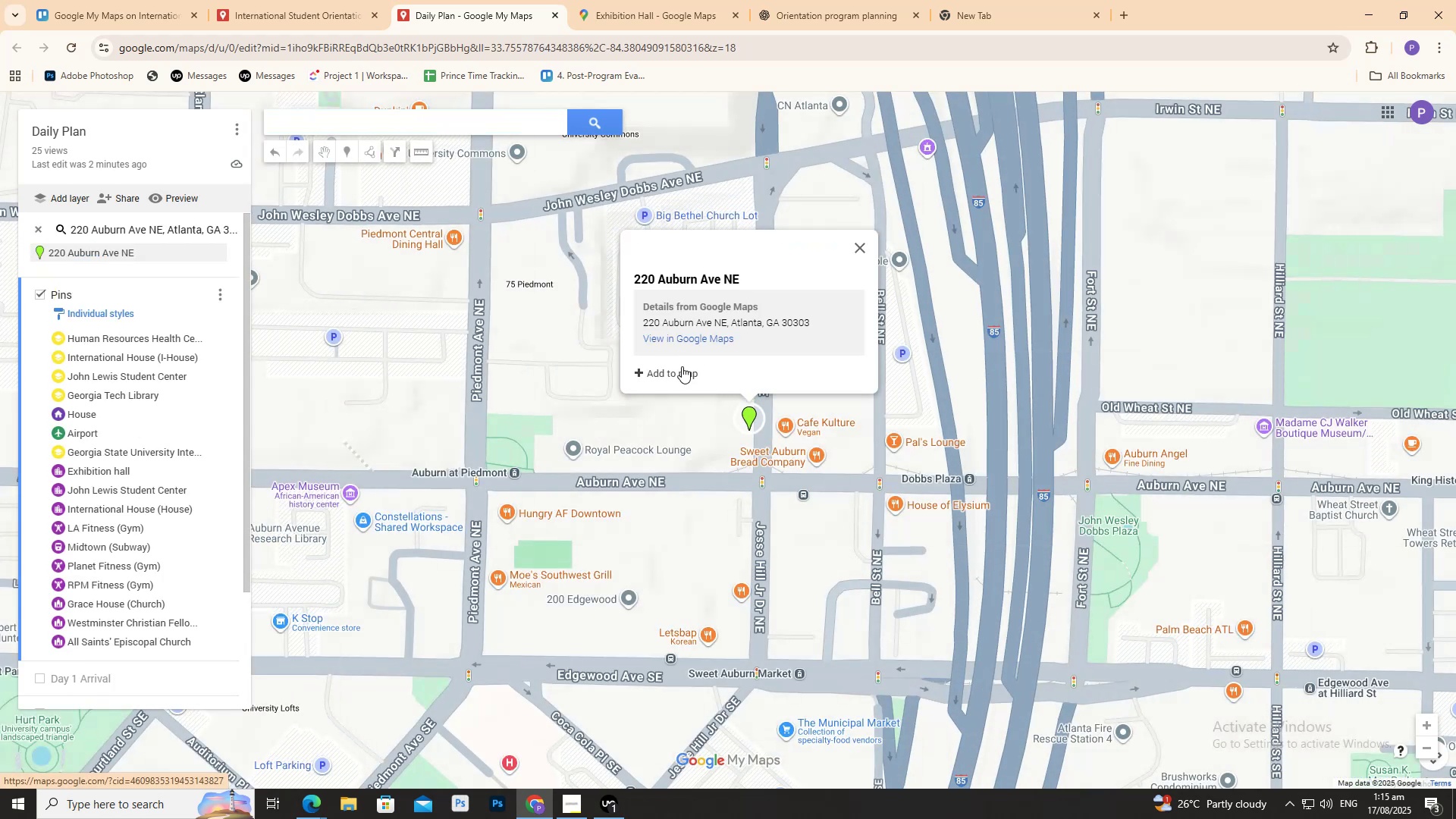 
left_click([675, 367])
 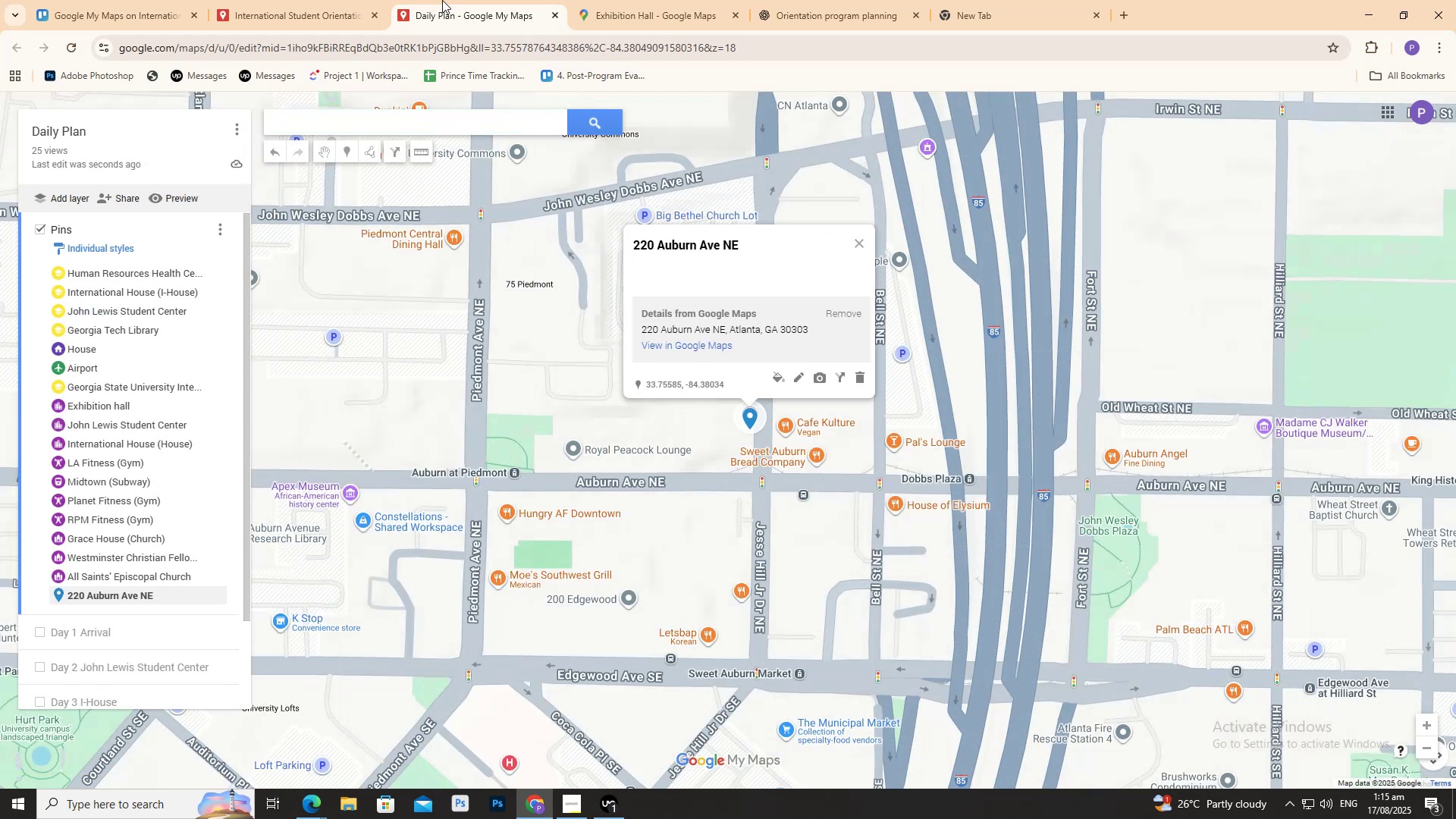 
left_click([310, 13])
 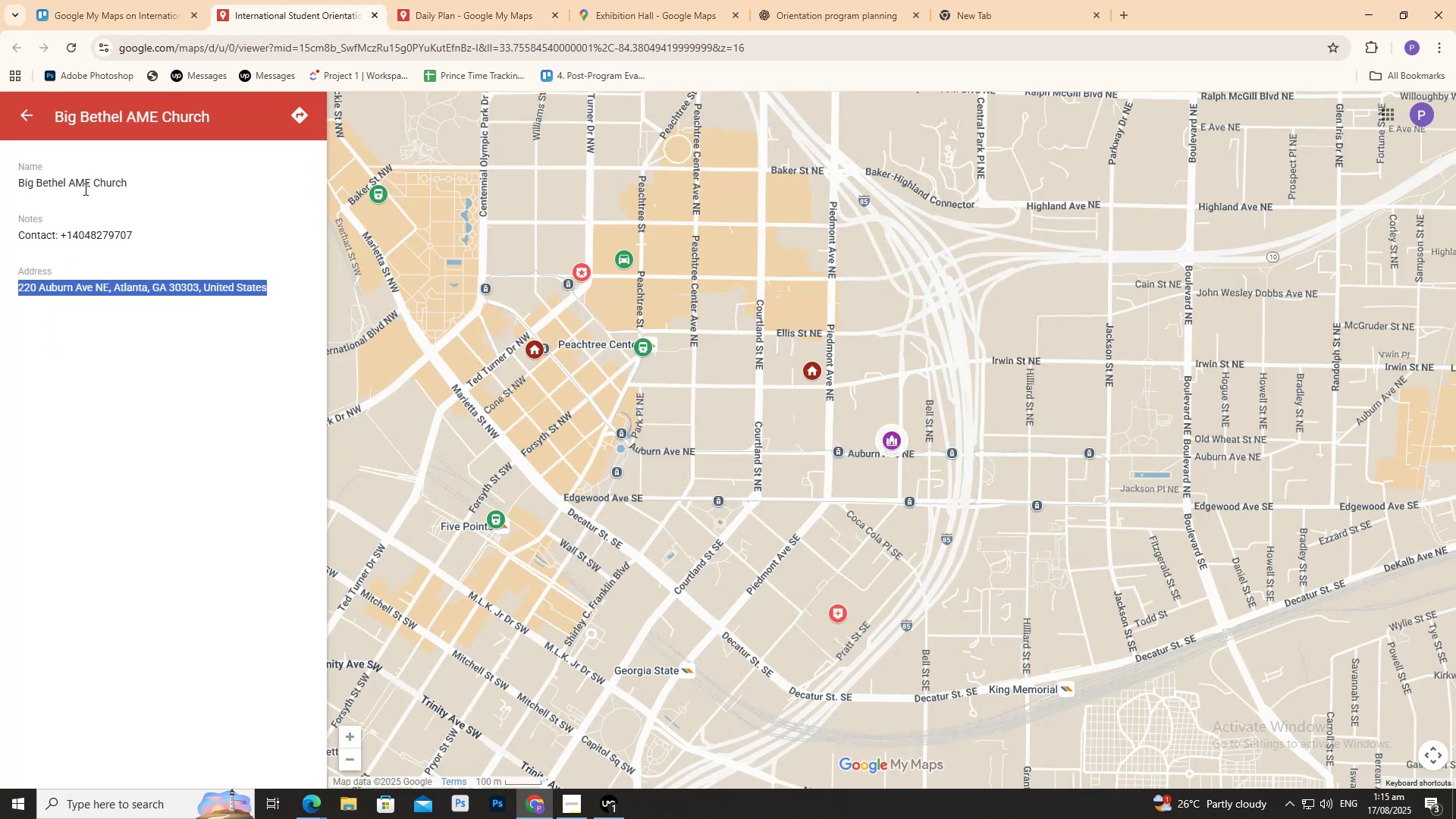 
double_click([84, 189])
 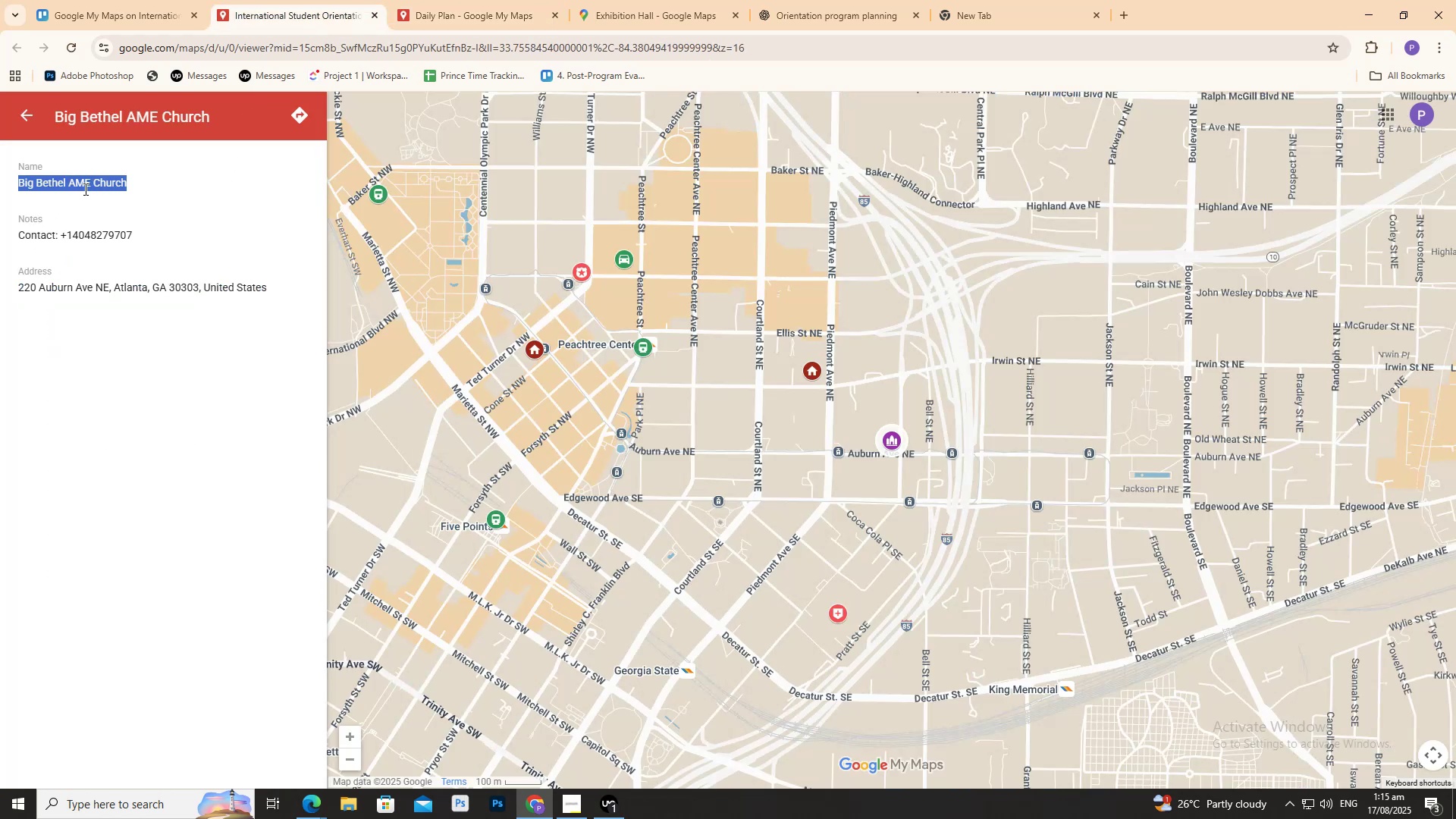 
triple_click([84, 189])
 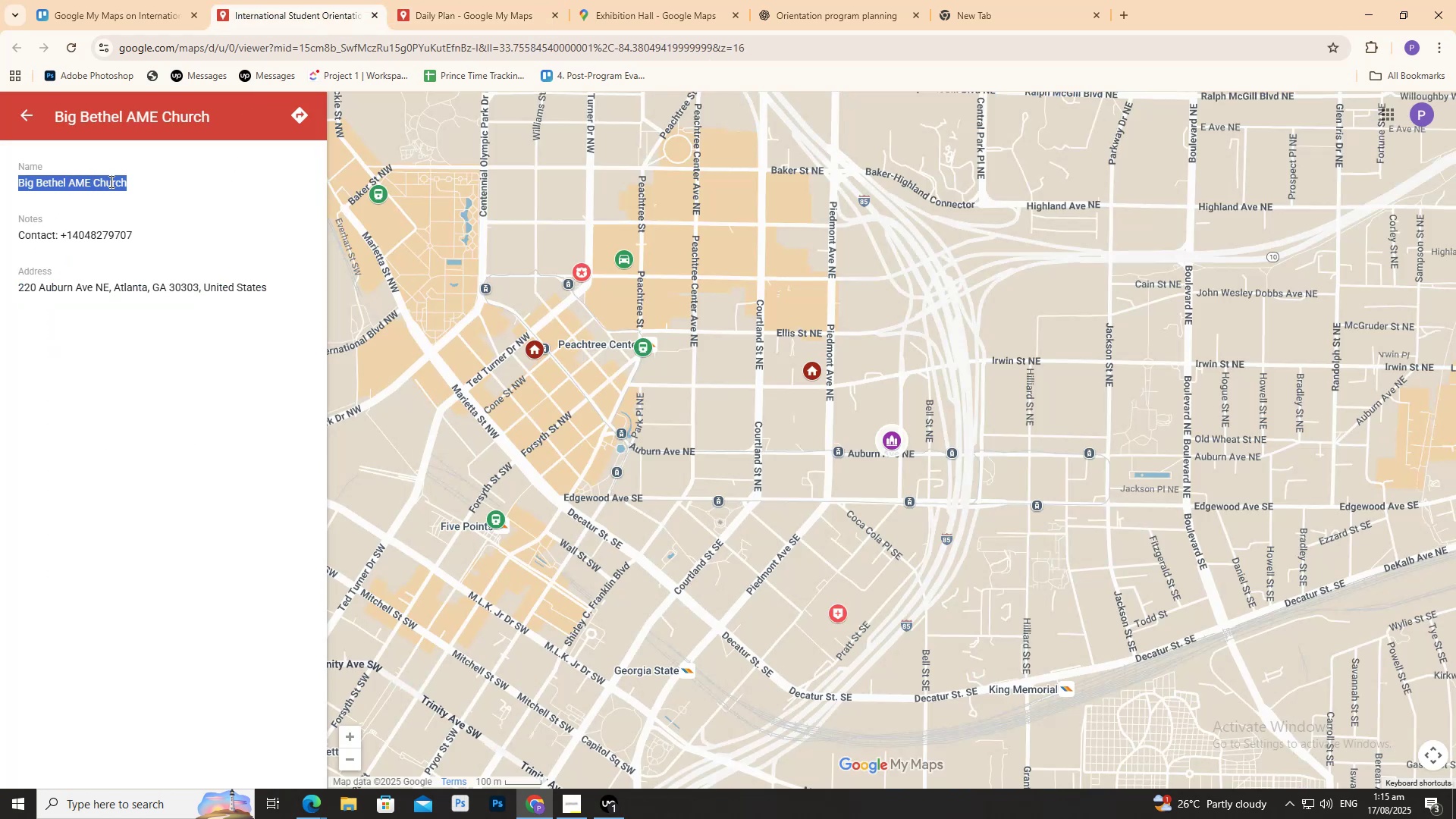 
key(Control+C)
 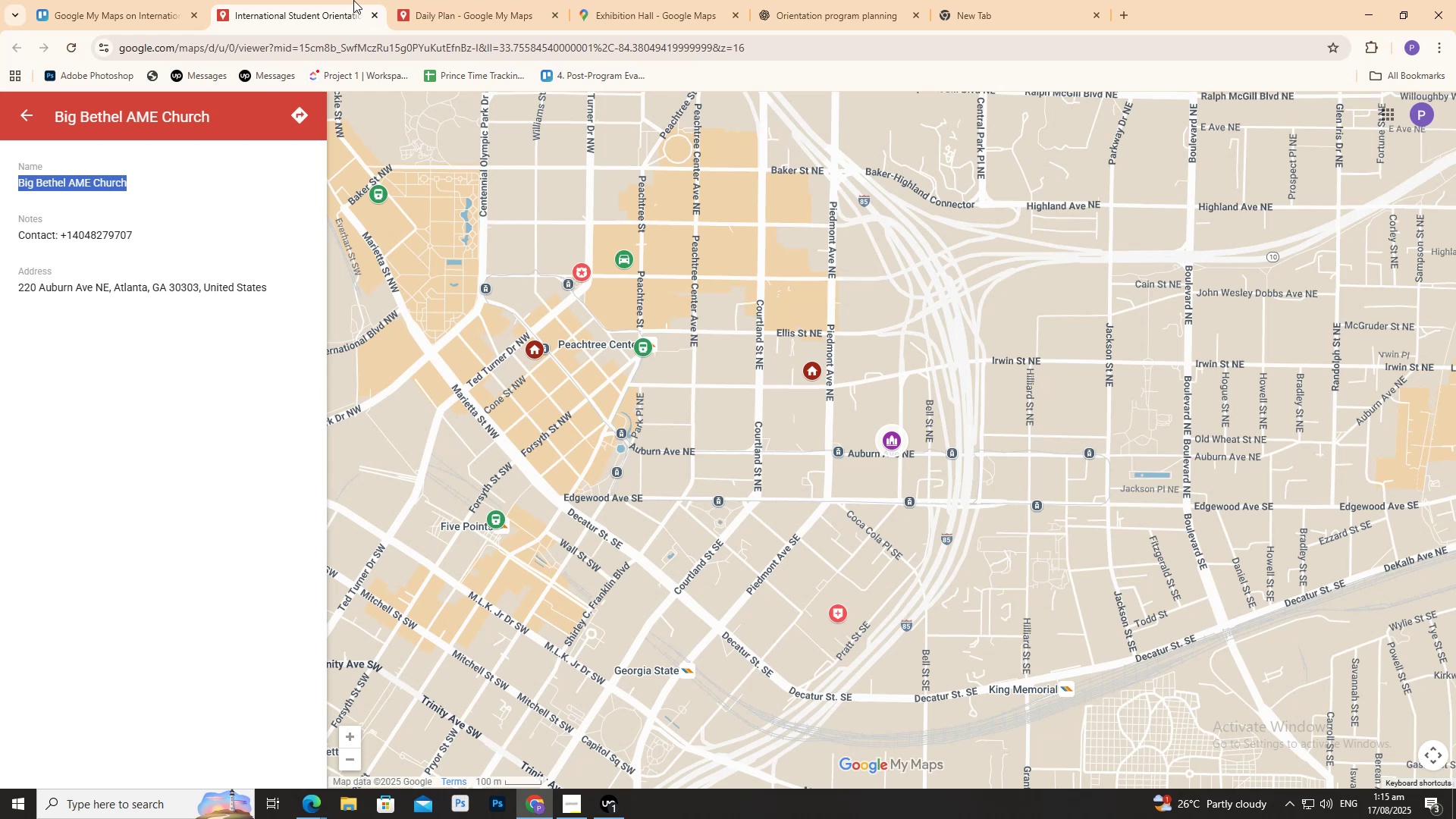 
left_click([529, 0])
 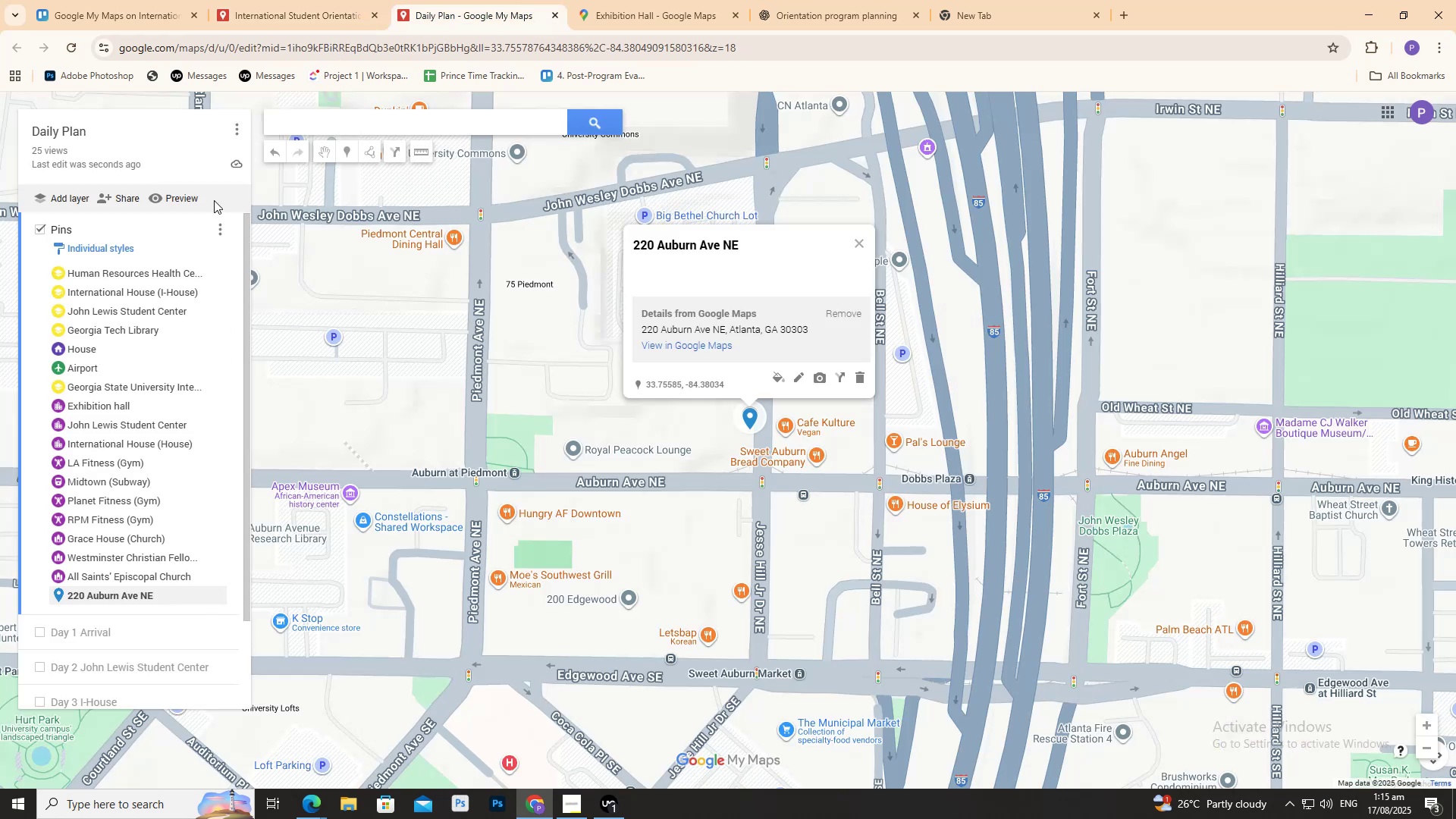 
left_click([221, 228])
 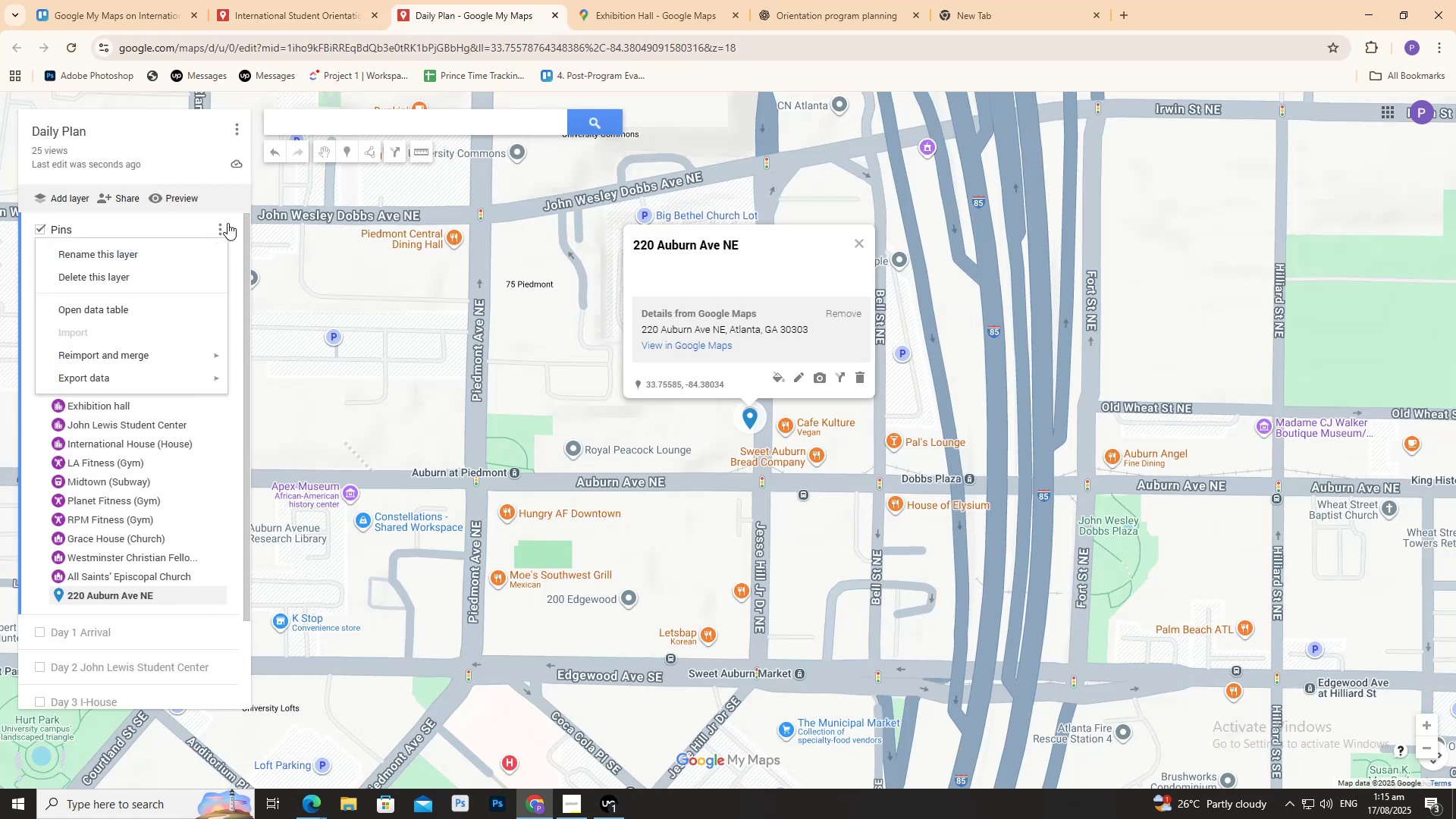 
wait(5.78)
 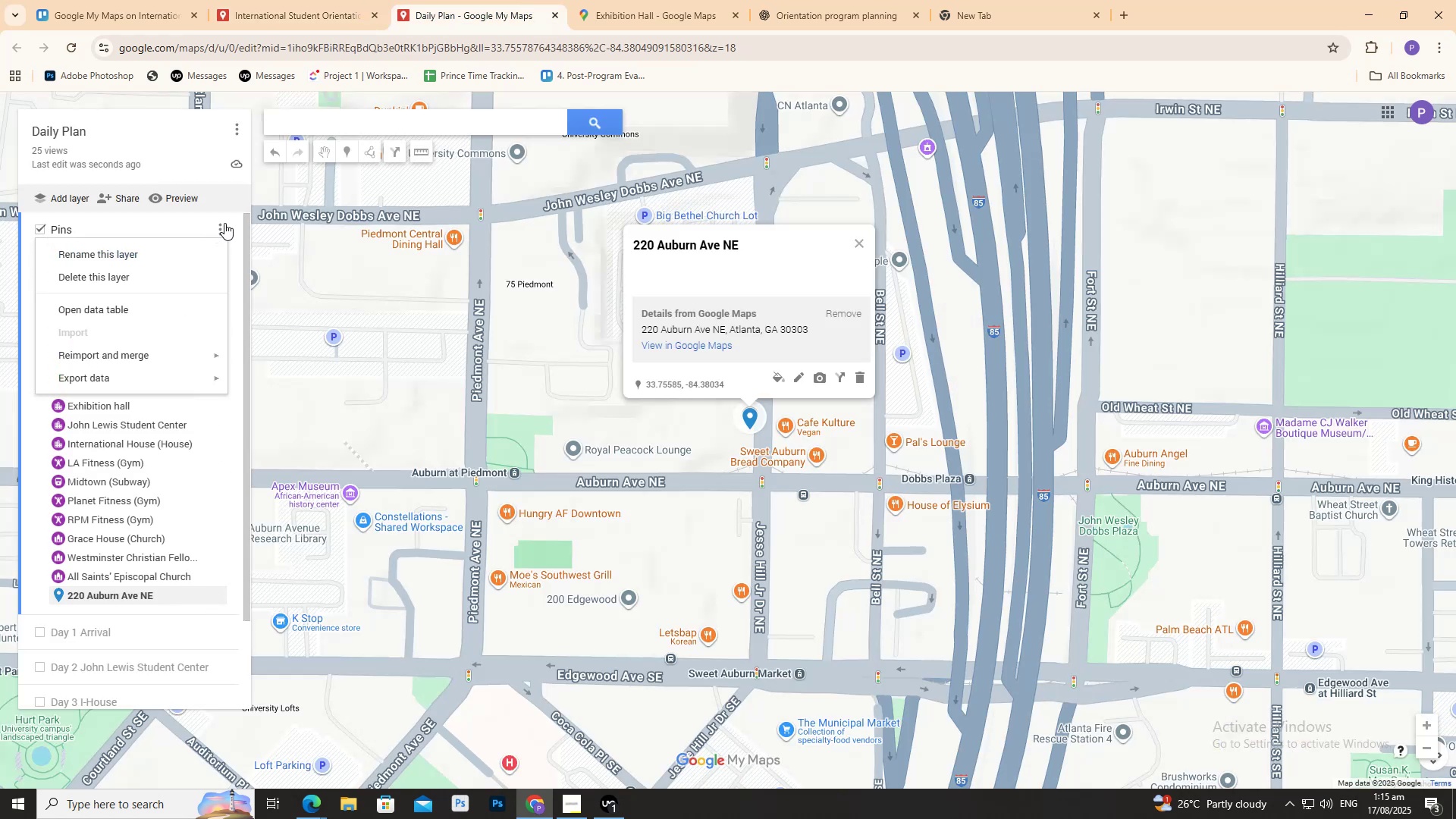 
left_click([170, 306])
 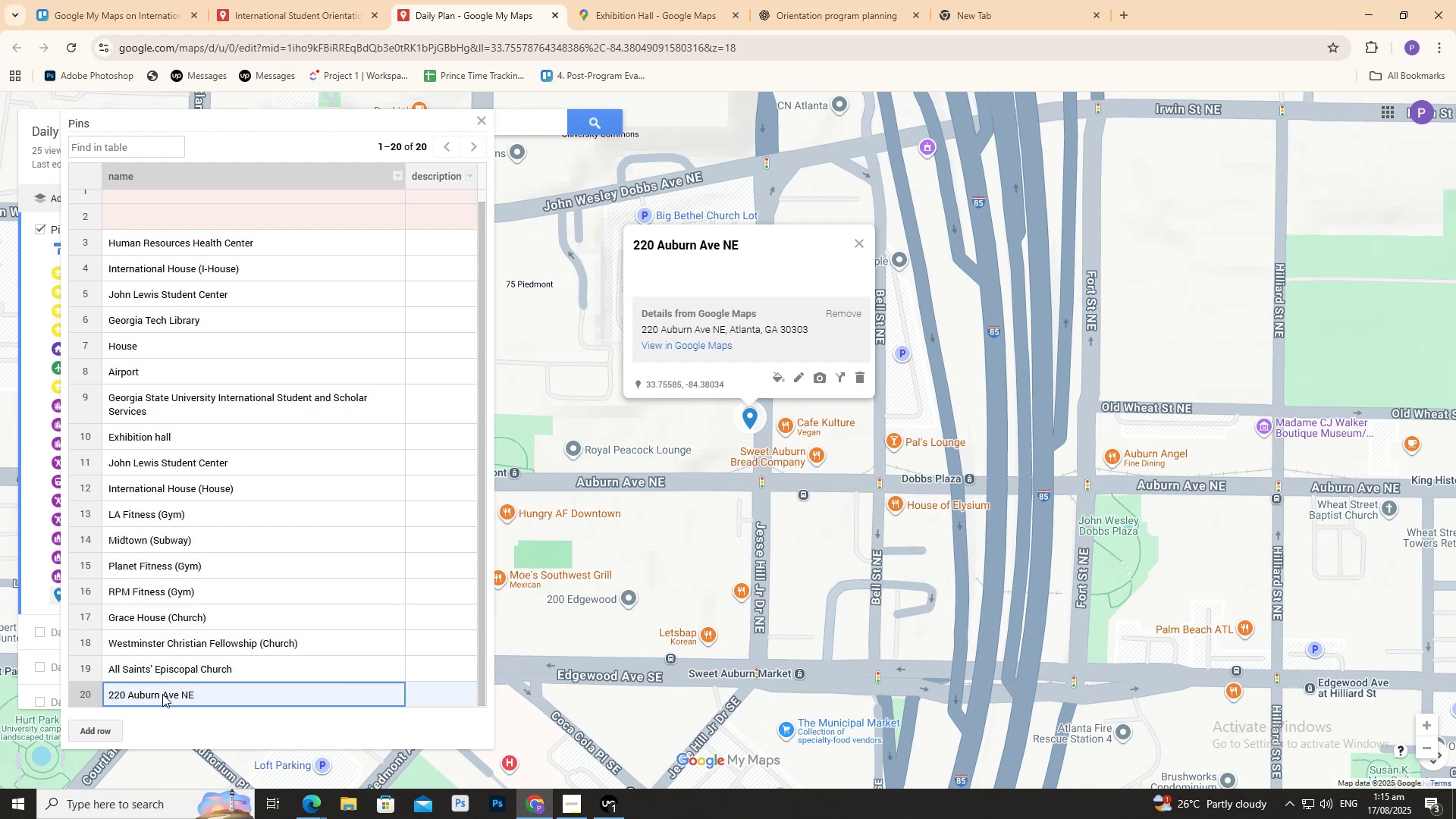 
double_click([161, 695])
 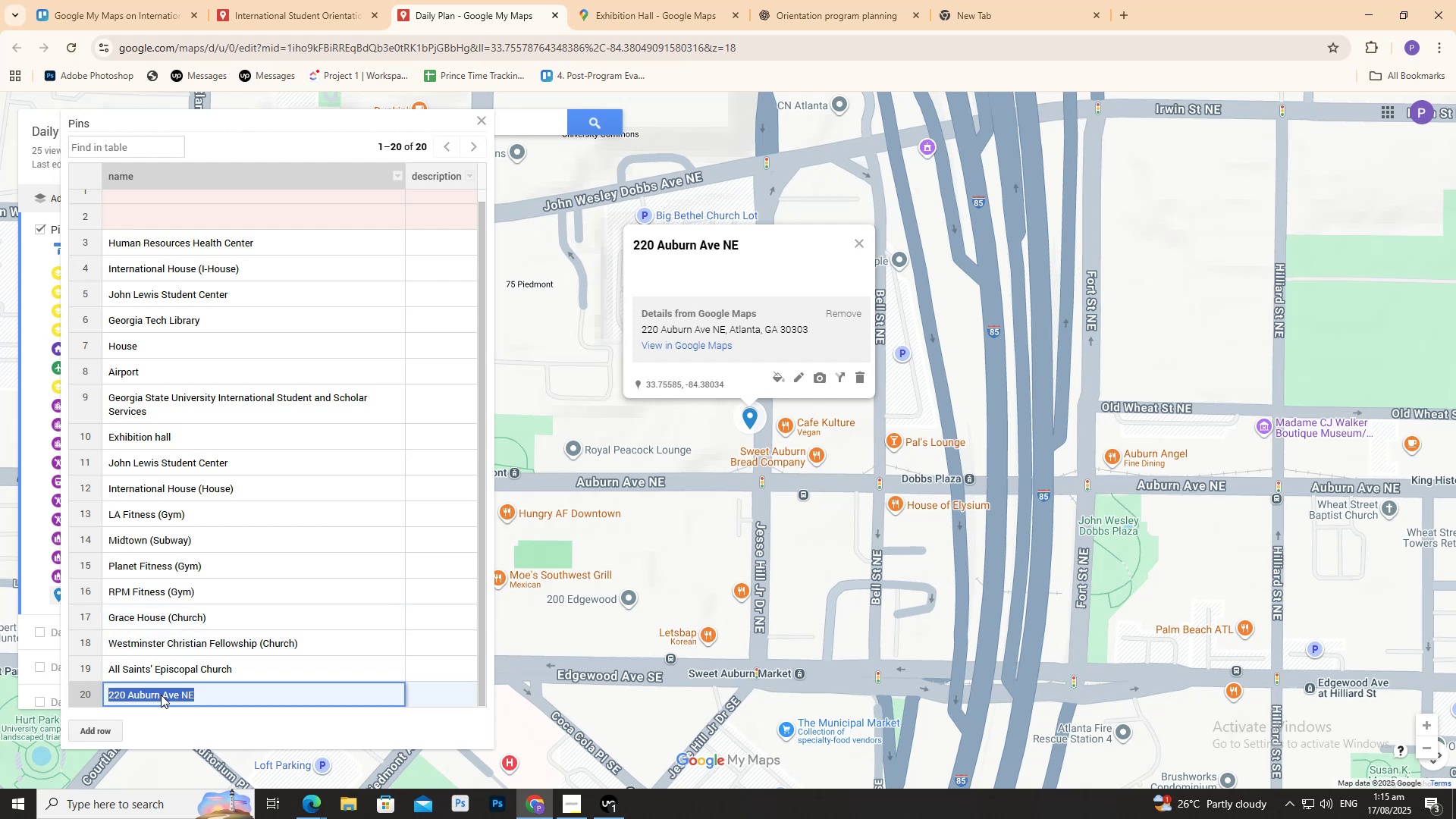 
triple_click([161, 695])
 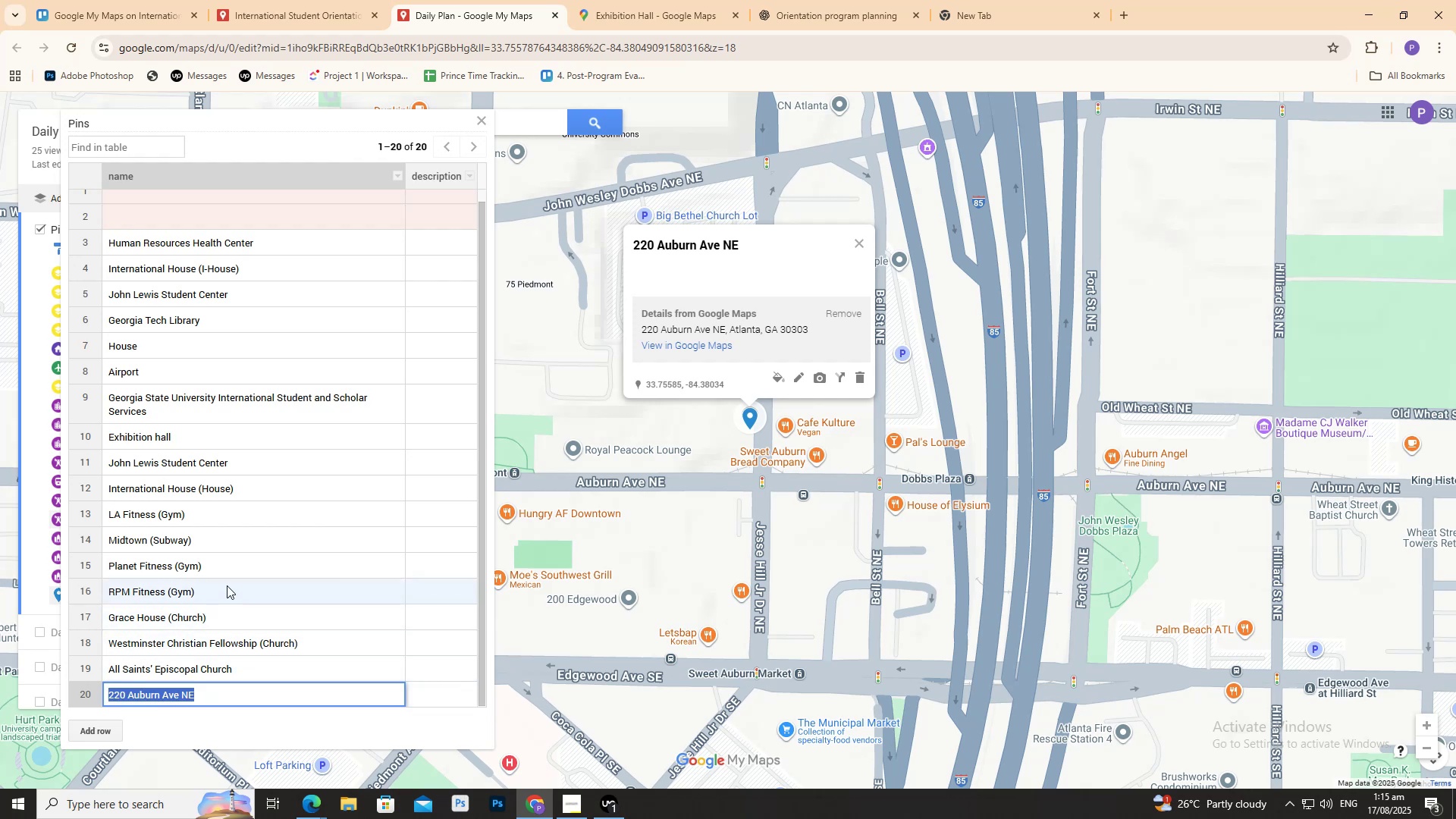 
key(Backspace)
 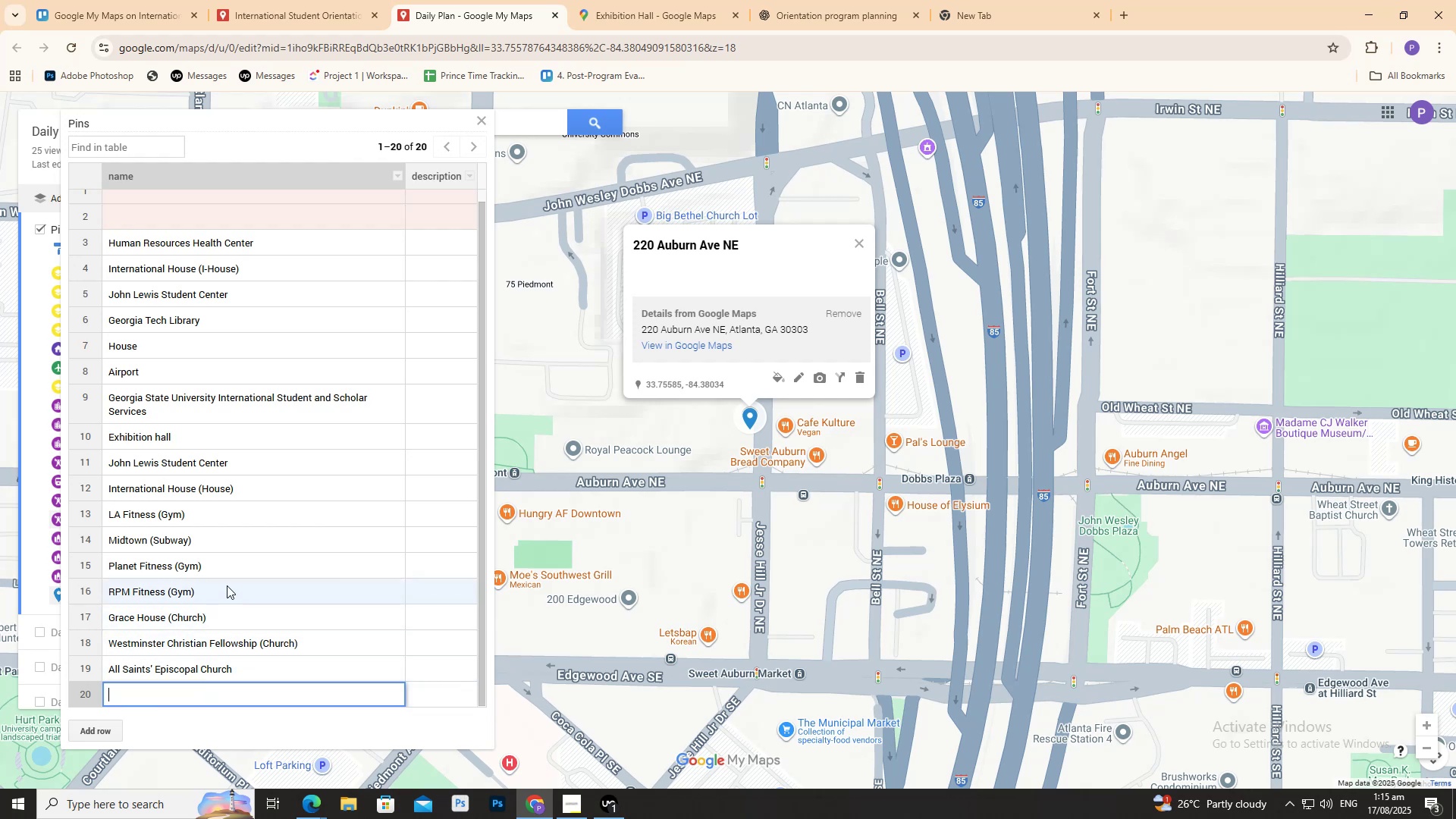 
key(Control+ControlLeft)
 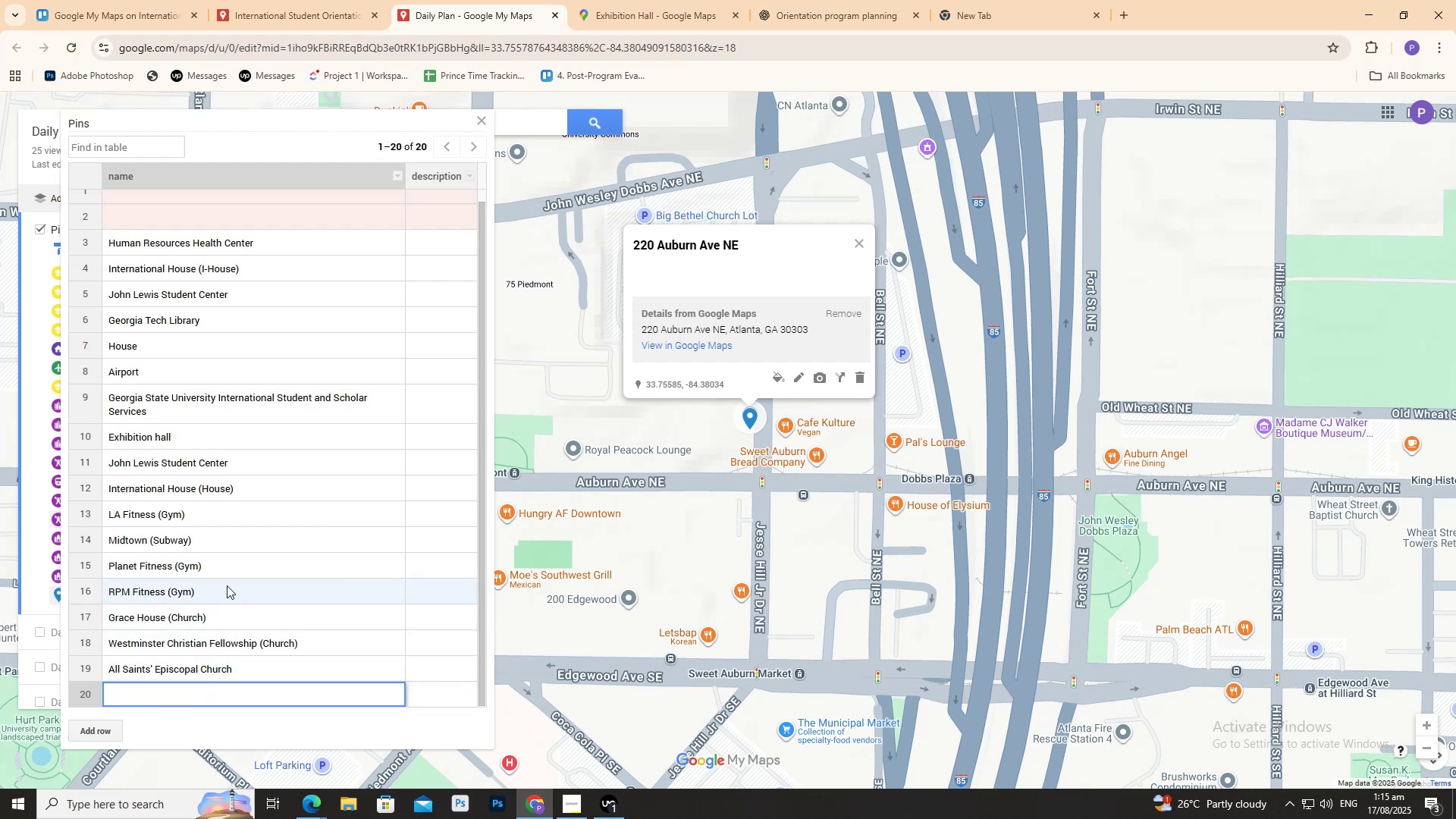 
key(Control+V)
 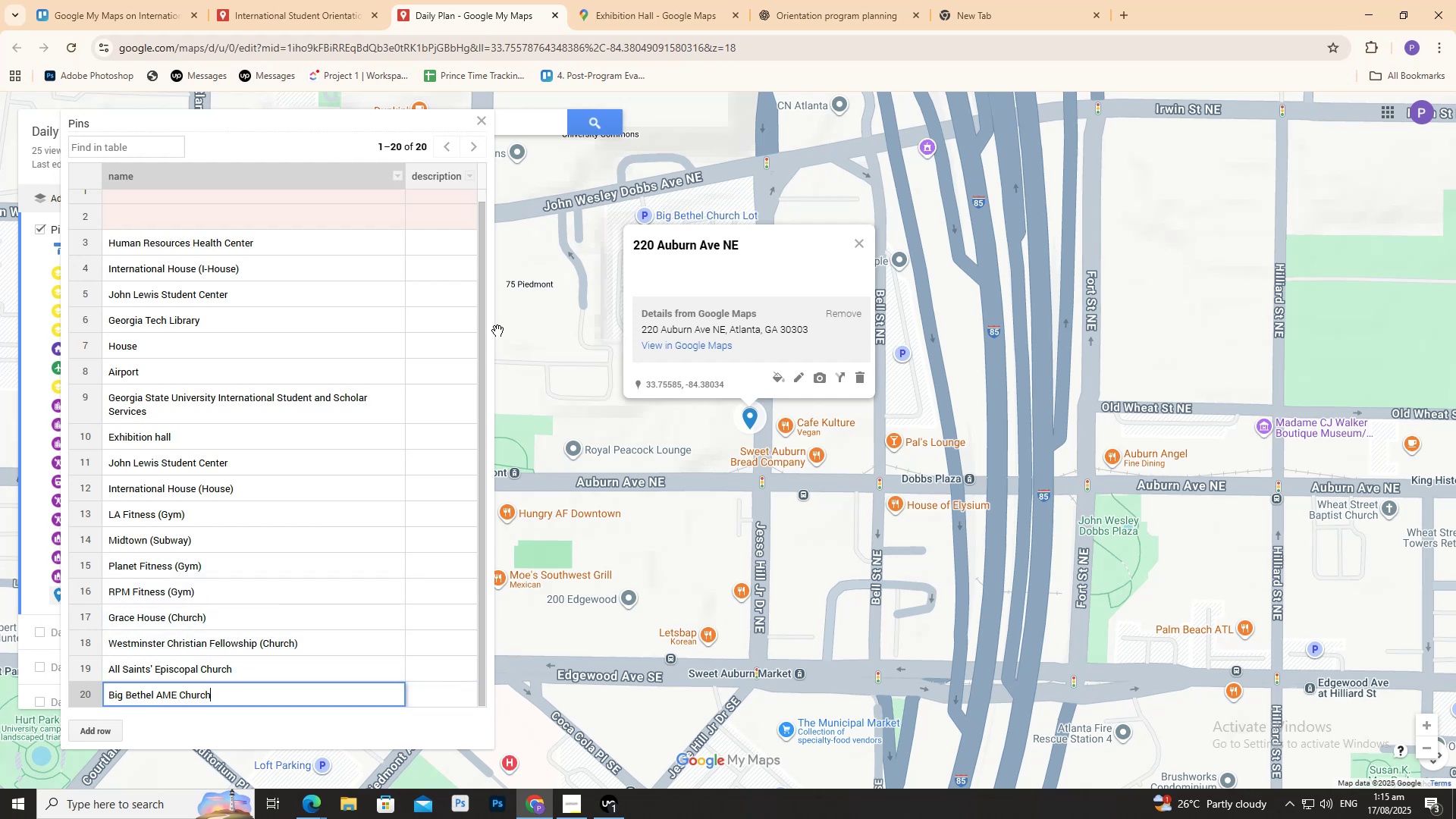 
left_click([529, 337])
 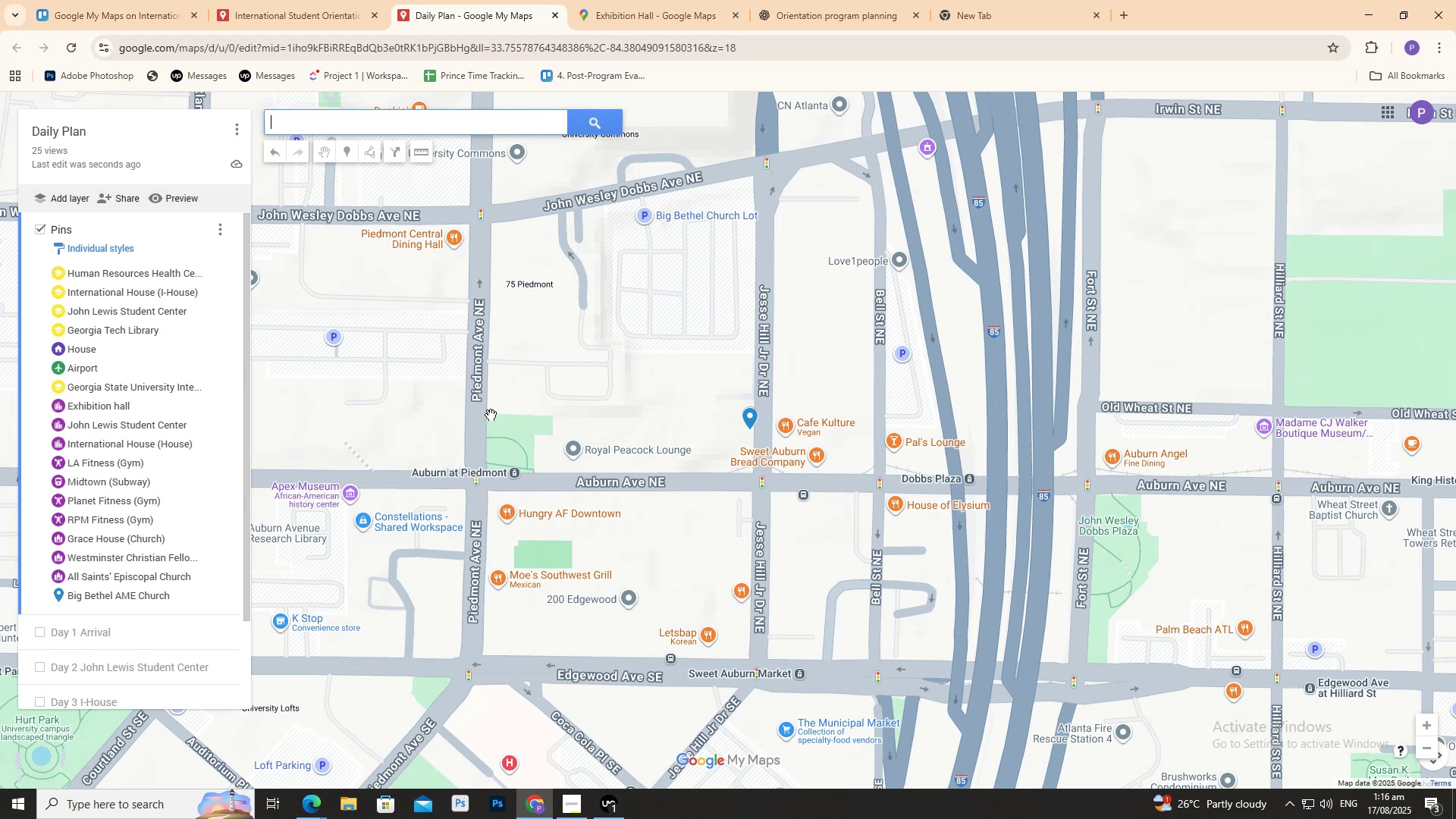 
wait(7.87)
 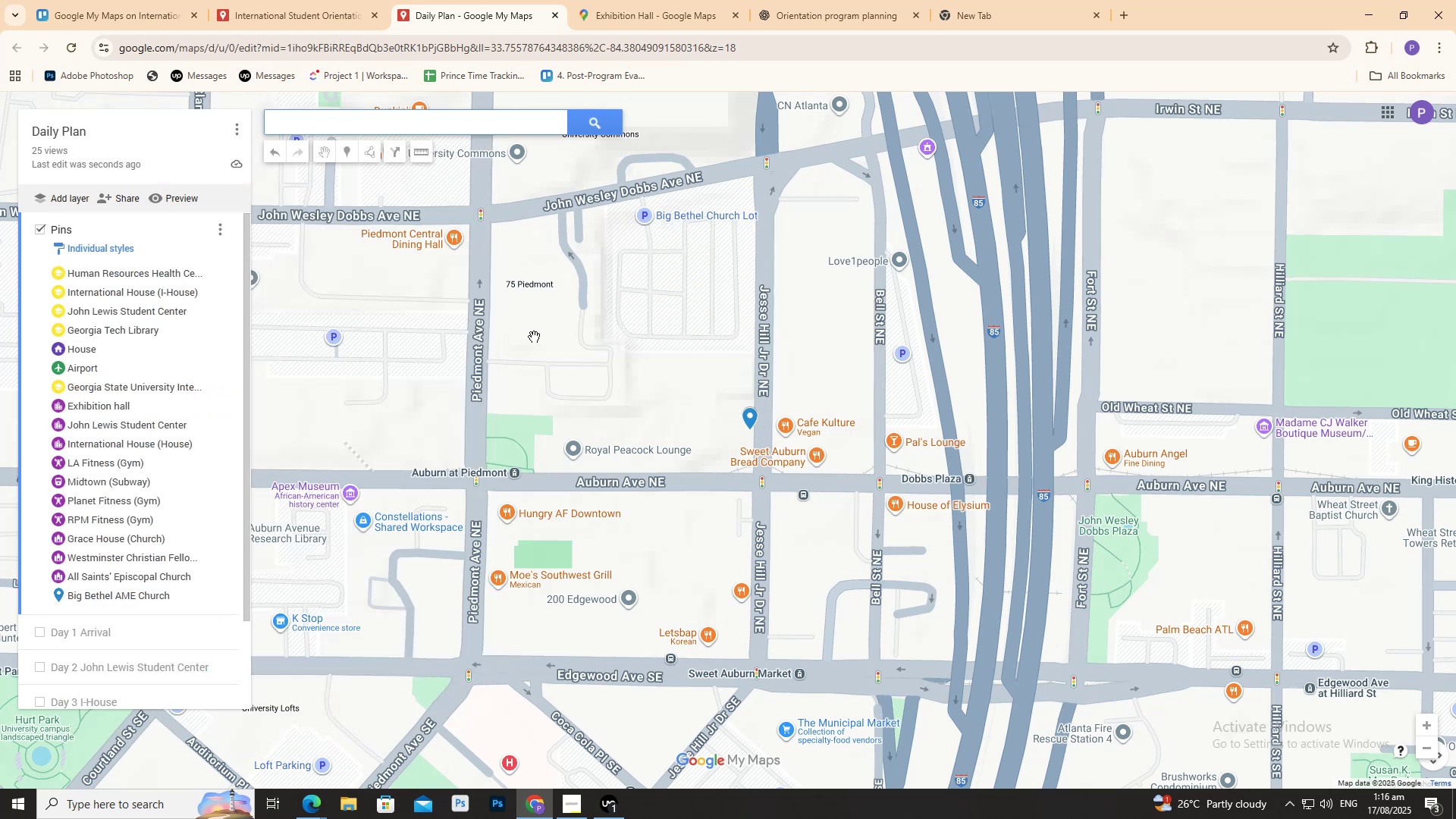 
left_click([209, 595])
 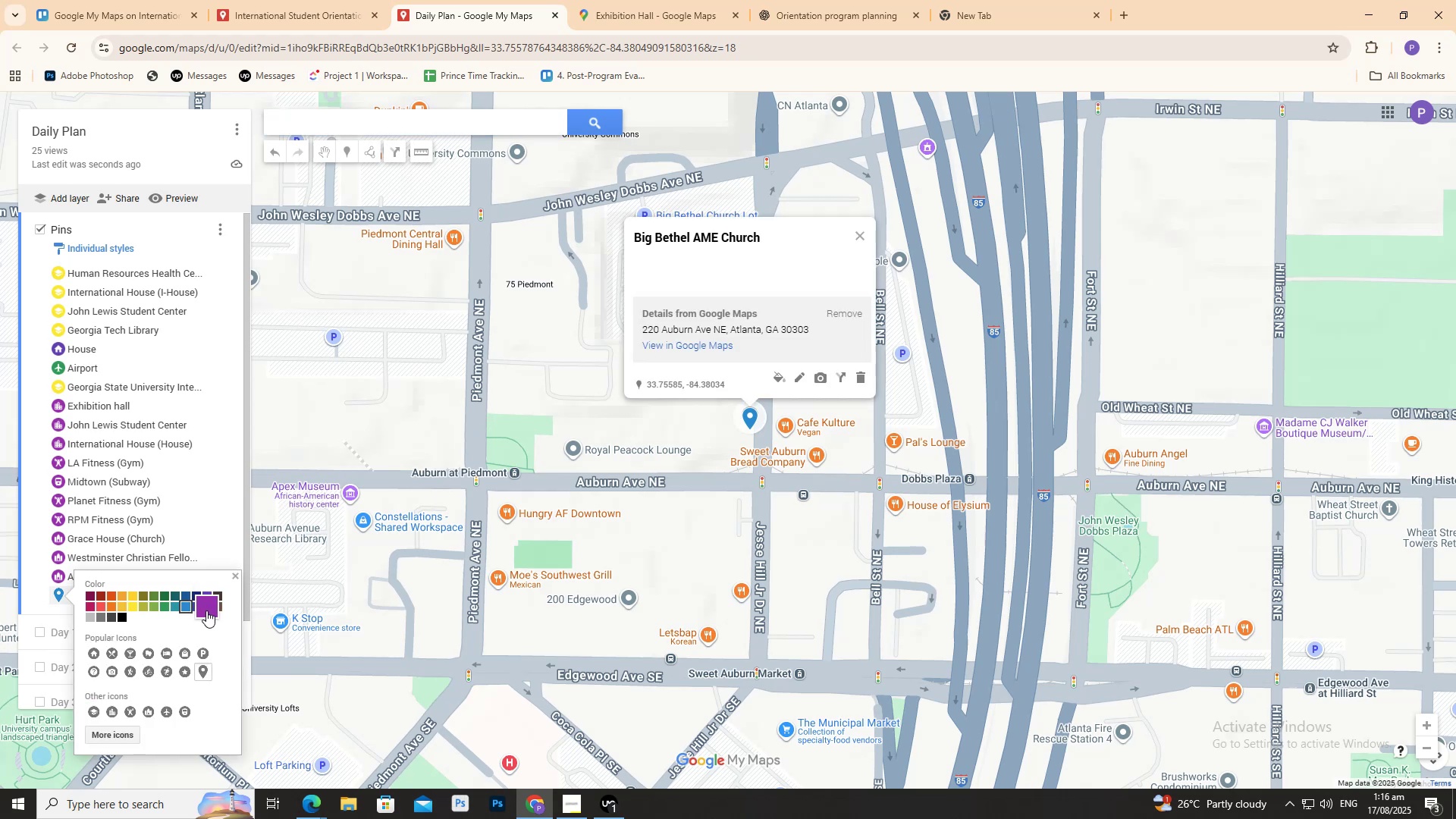 
left_click([206, 610])
 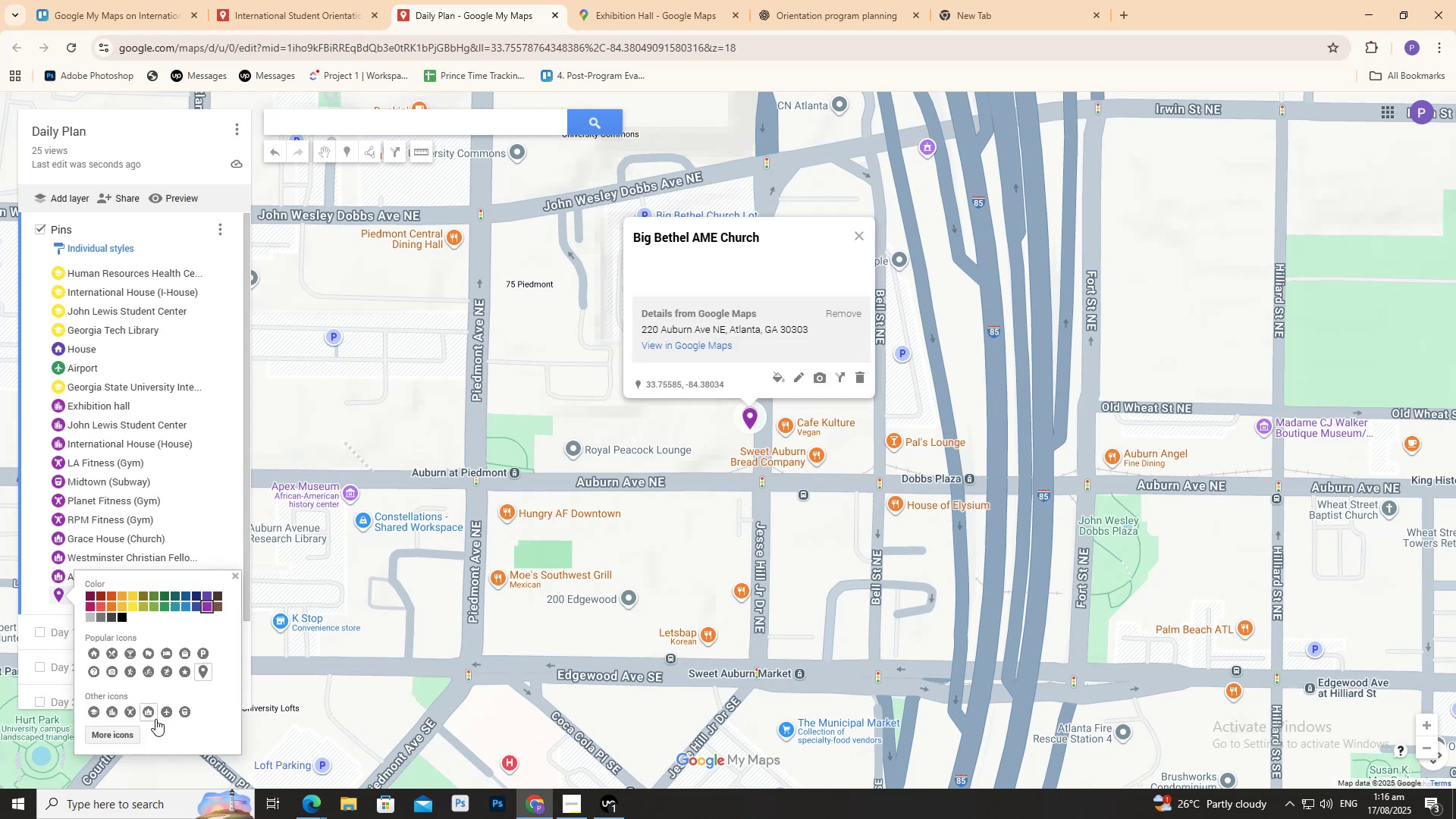 
left_click([148, 715])
 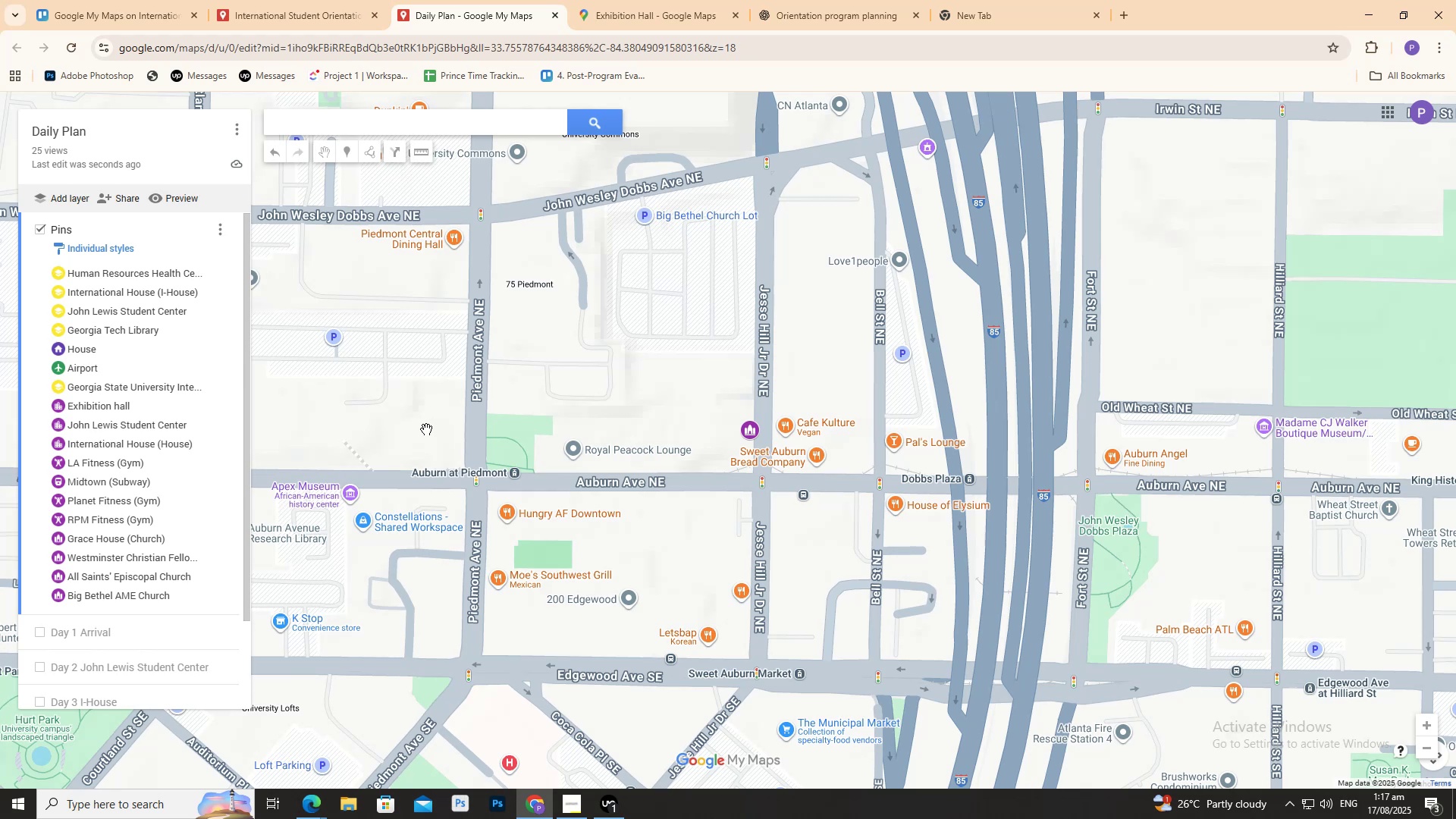 
wait(70.27)
 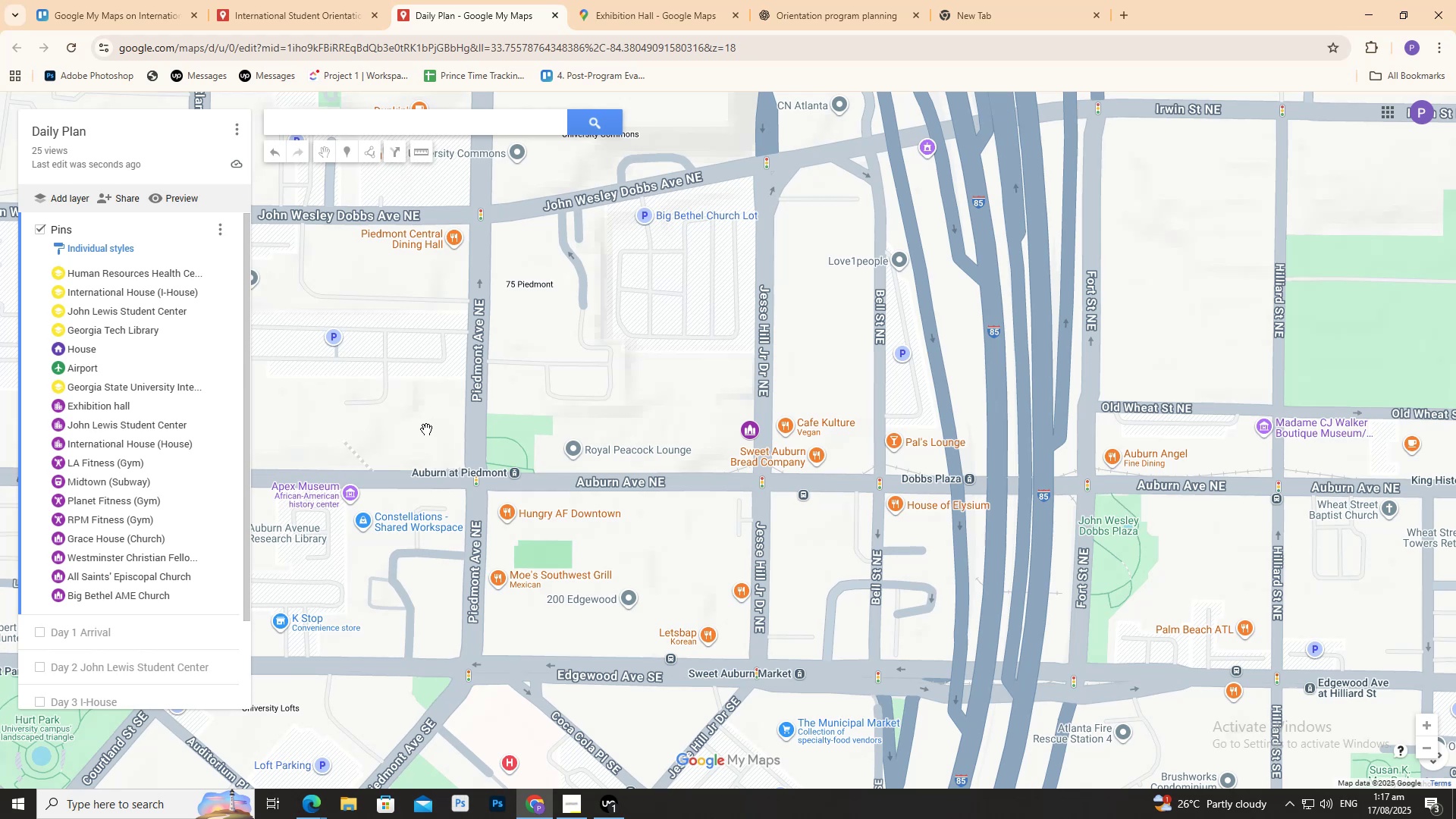 
left_click([337, 1])
 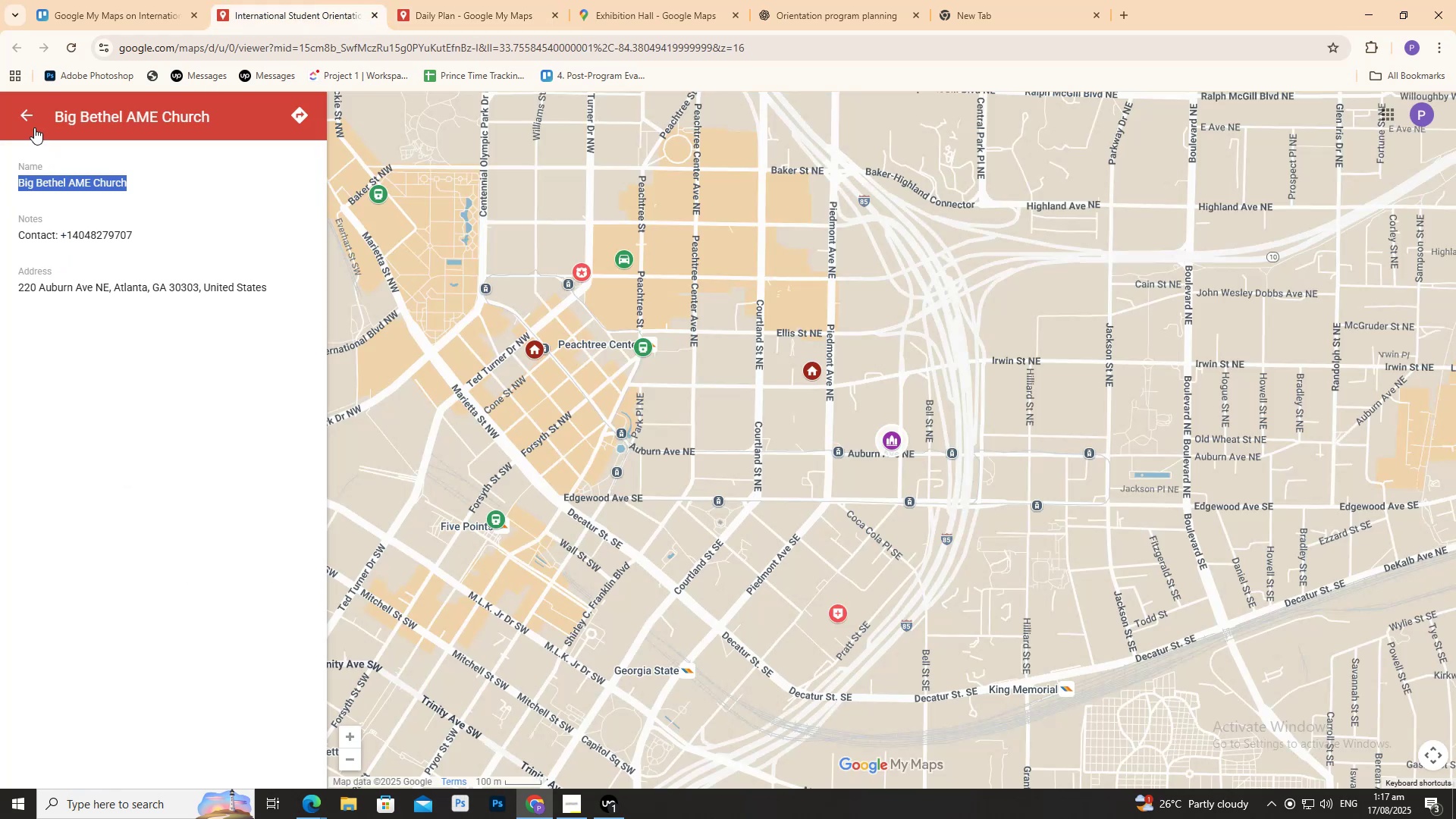 
left_click([27, 121])
 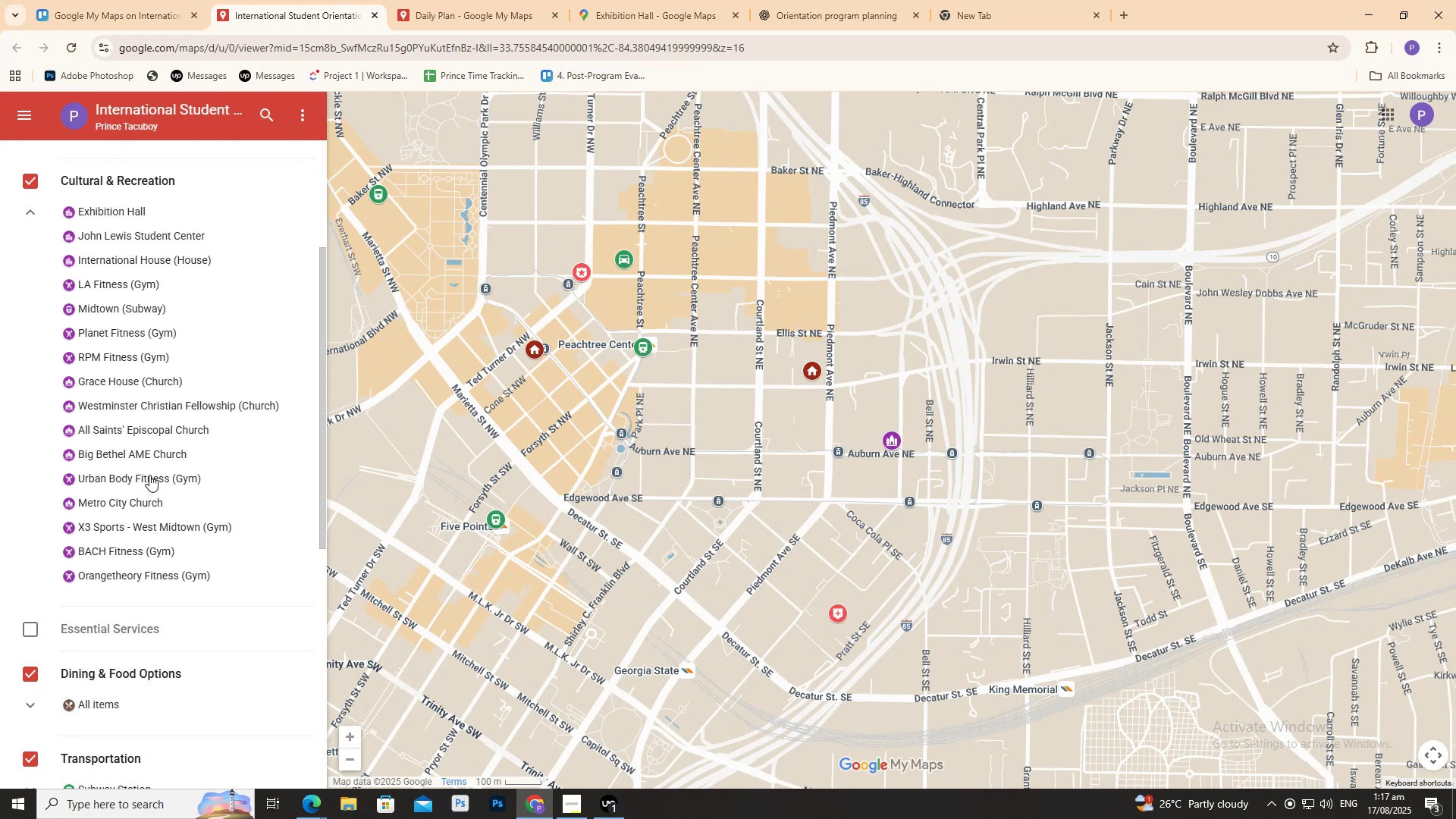 
left_click([146, 480])
 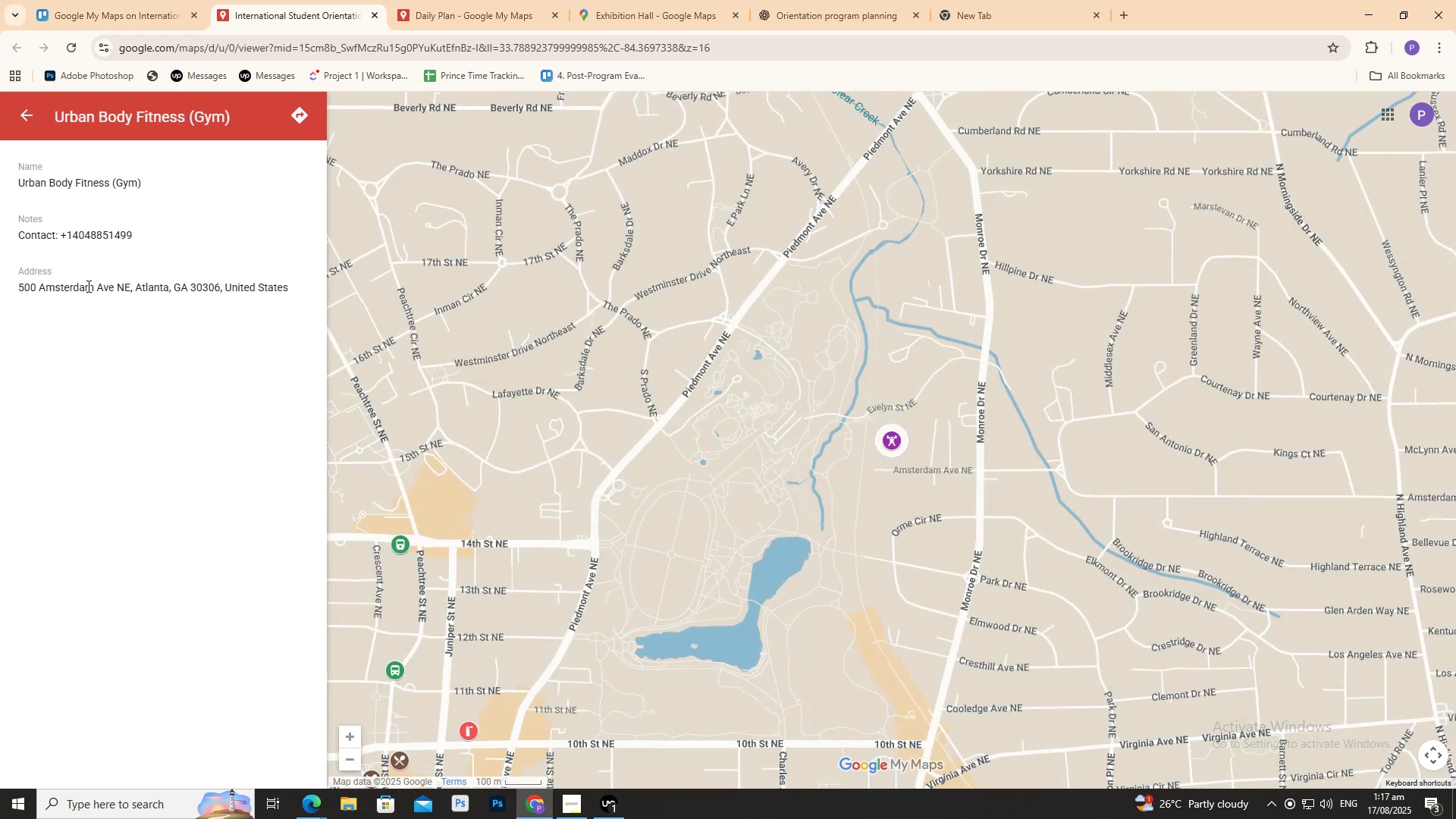 
double_click([87, 286])
 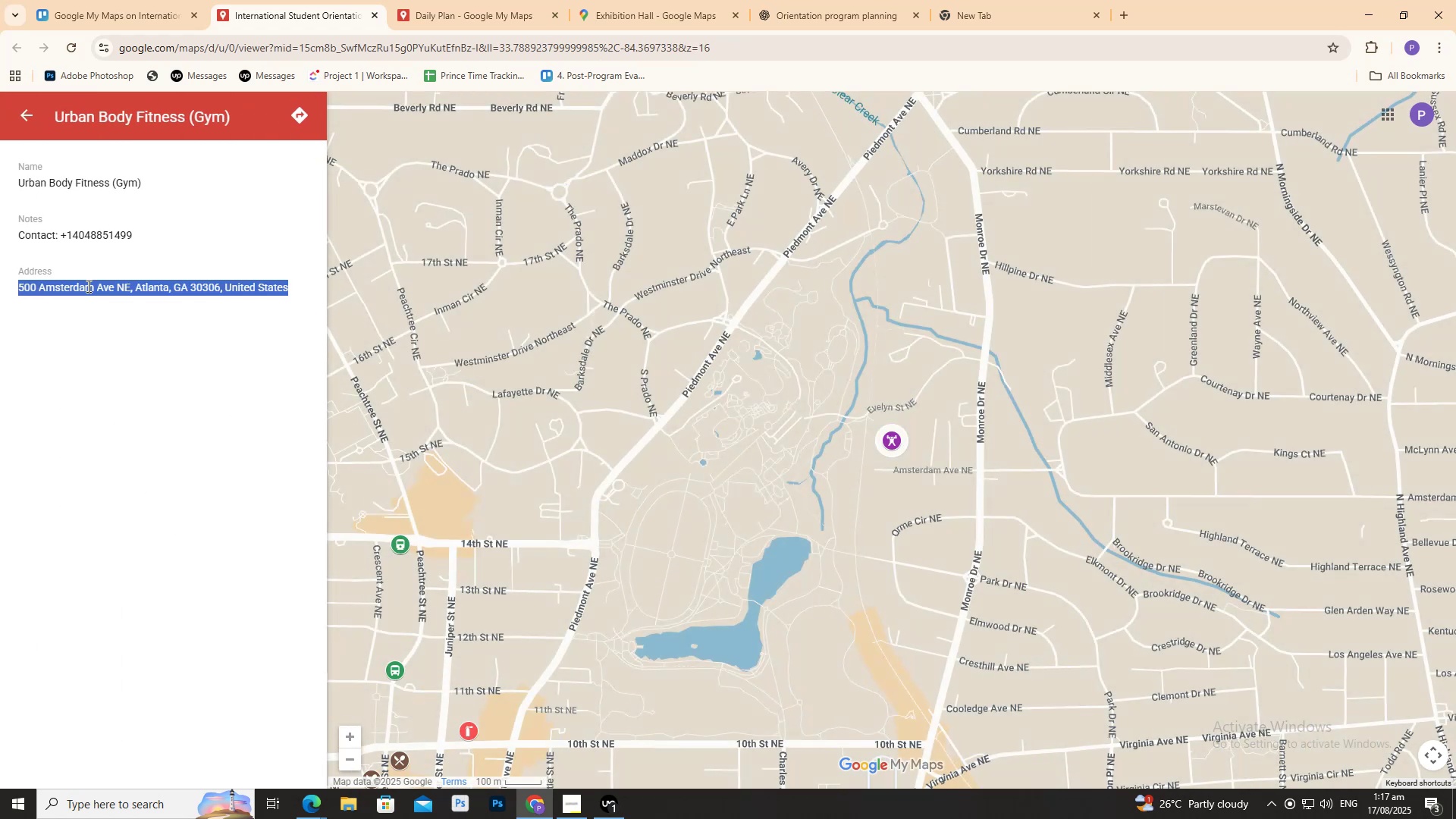 
triple_click([87, 286])
 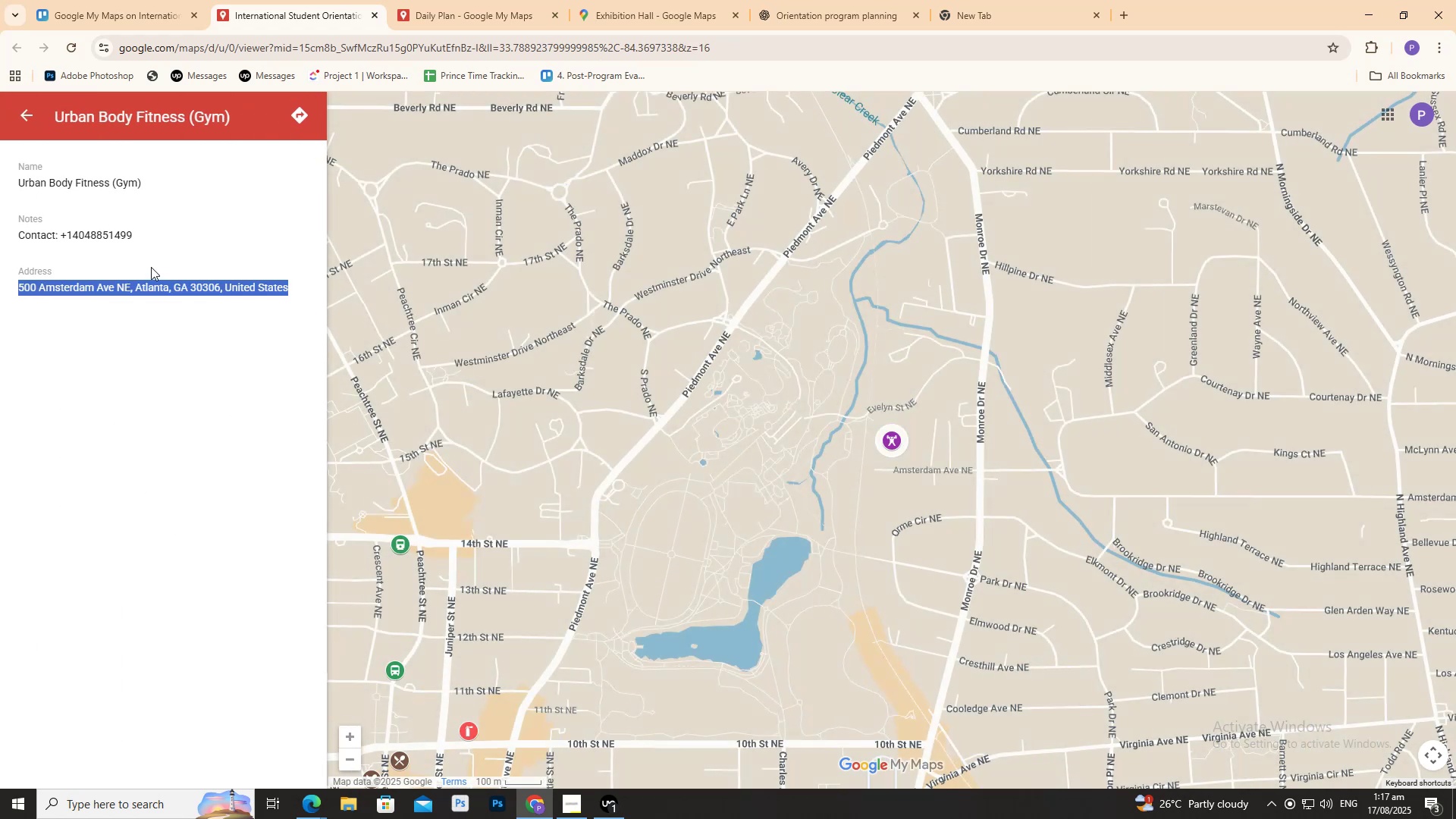 
key(Control+ControlLeft)
 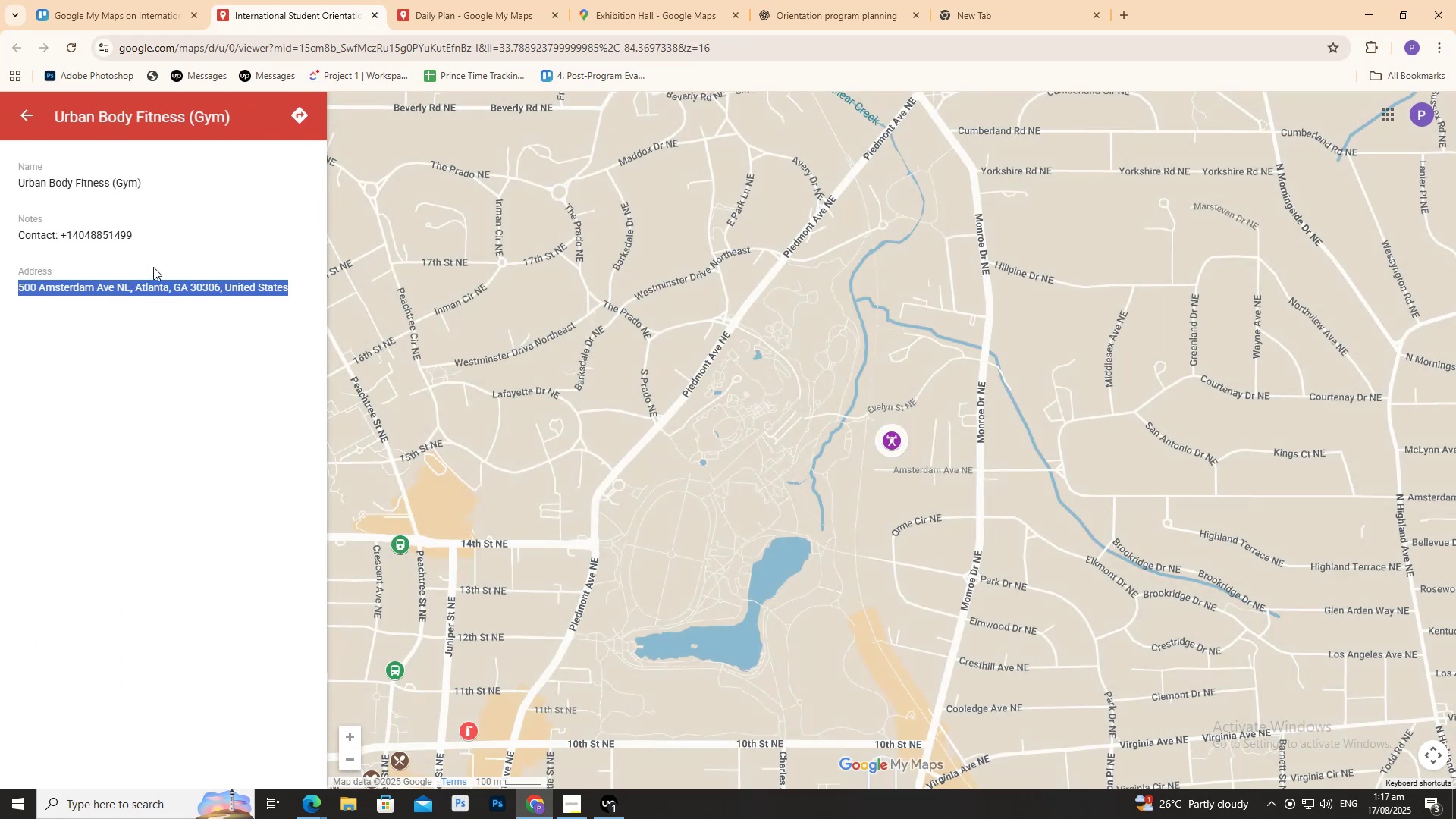 
key(Control+C)
 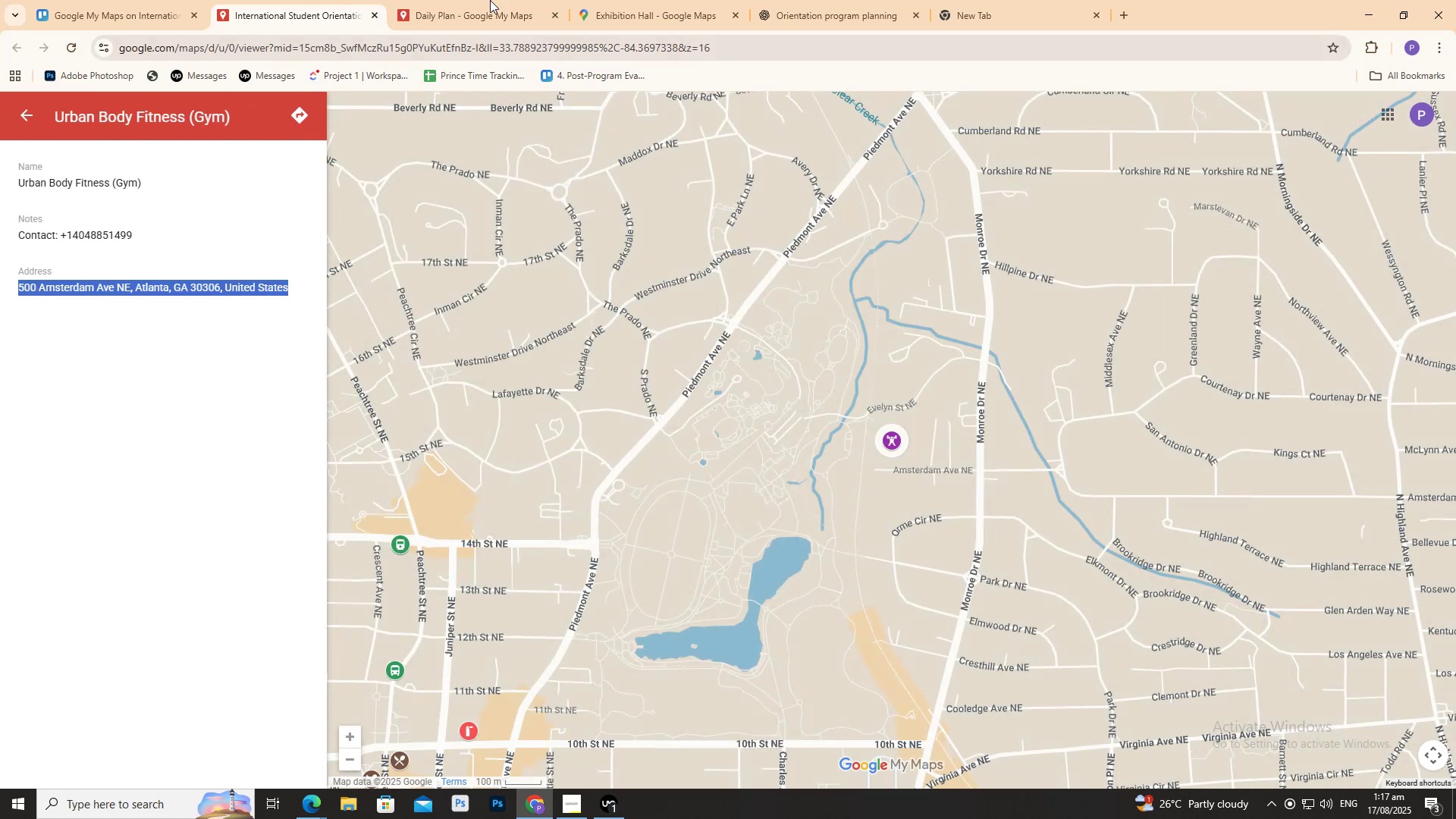 
left_click([519, 0])
 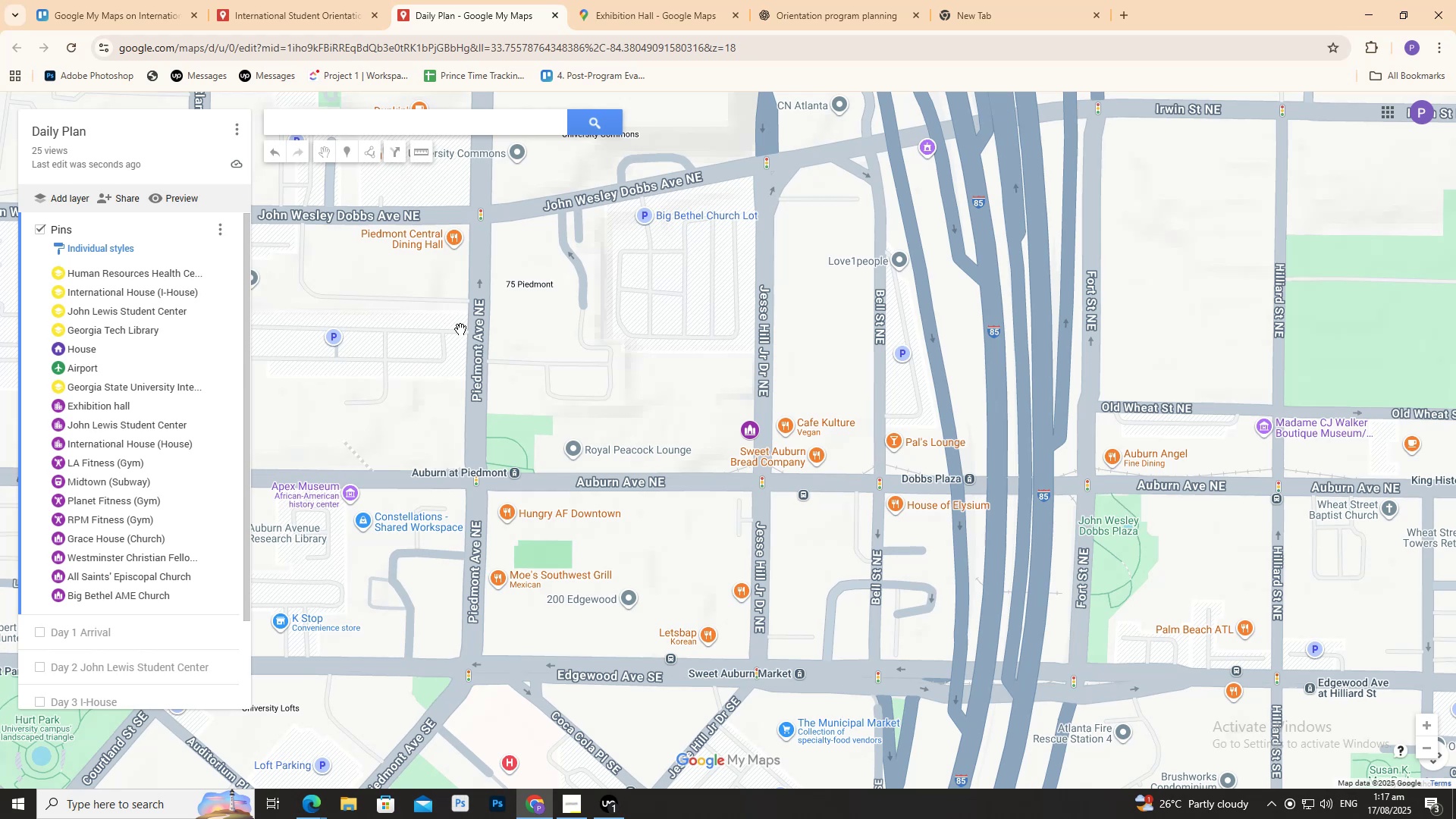 
wait(7.01)
 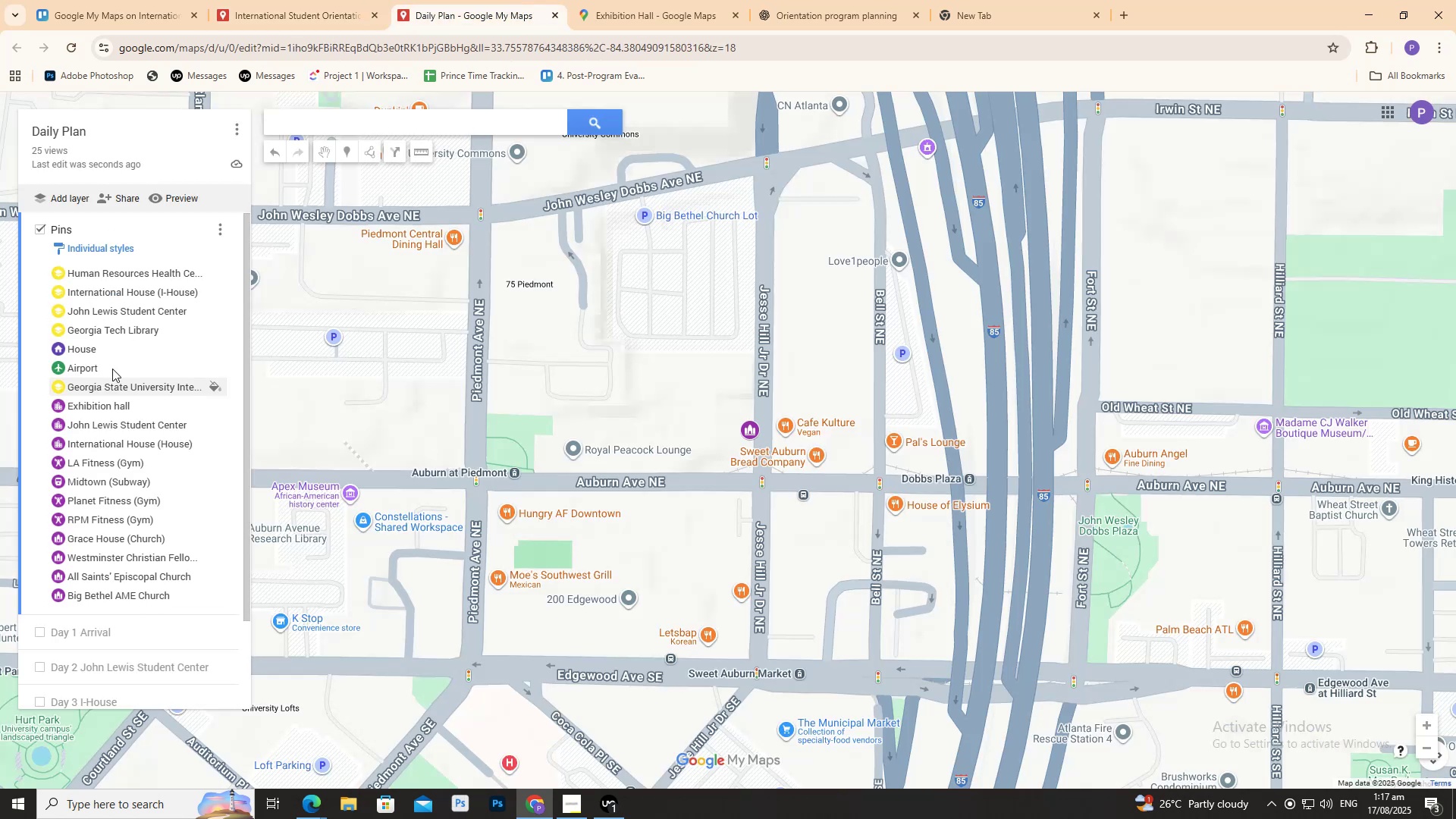 
left_click([416, 117])
 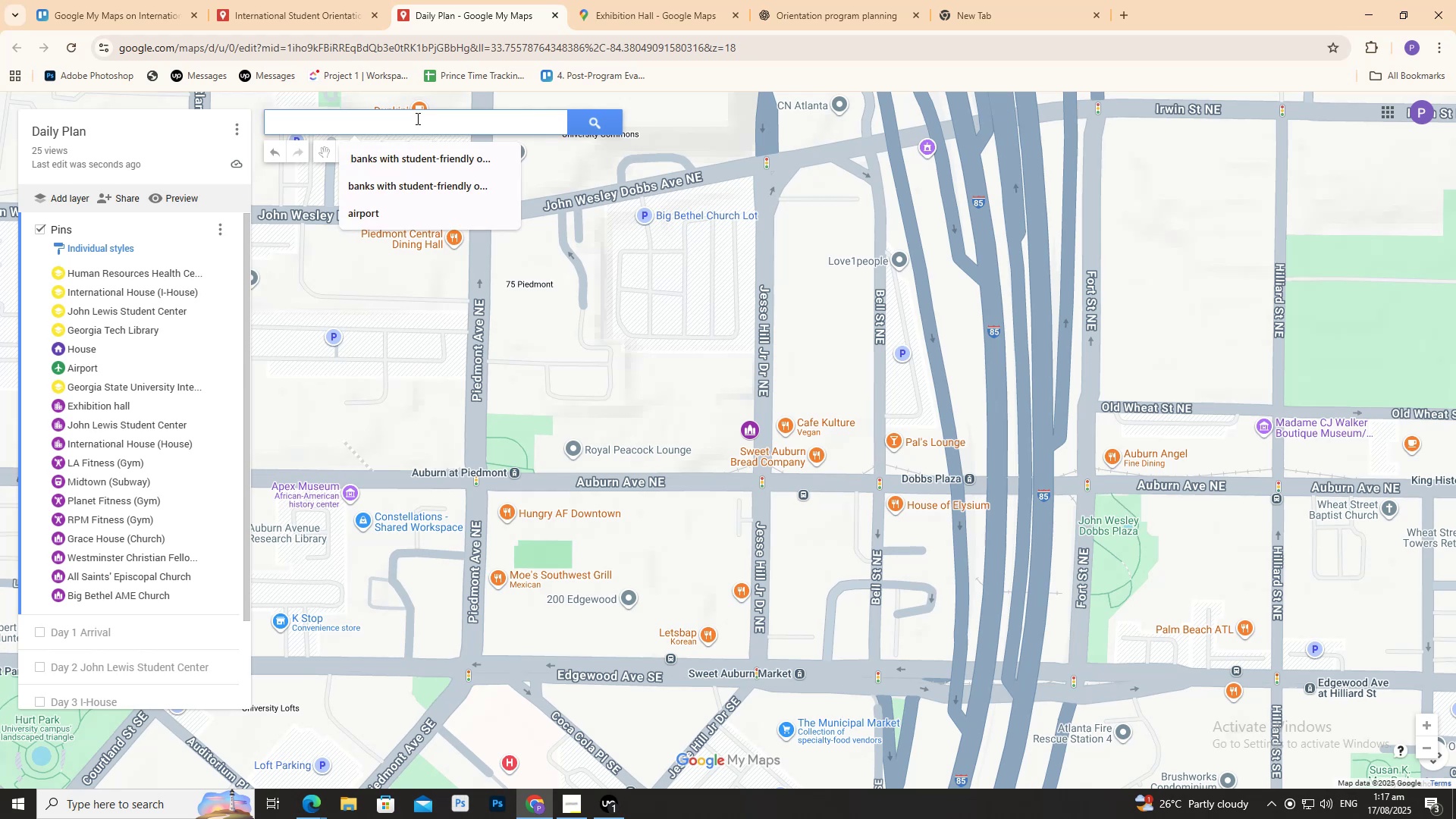 
key(Control+ControlLeft)
 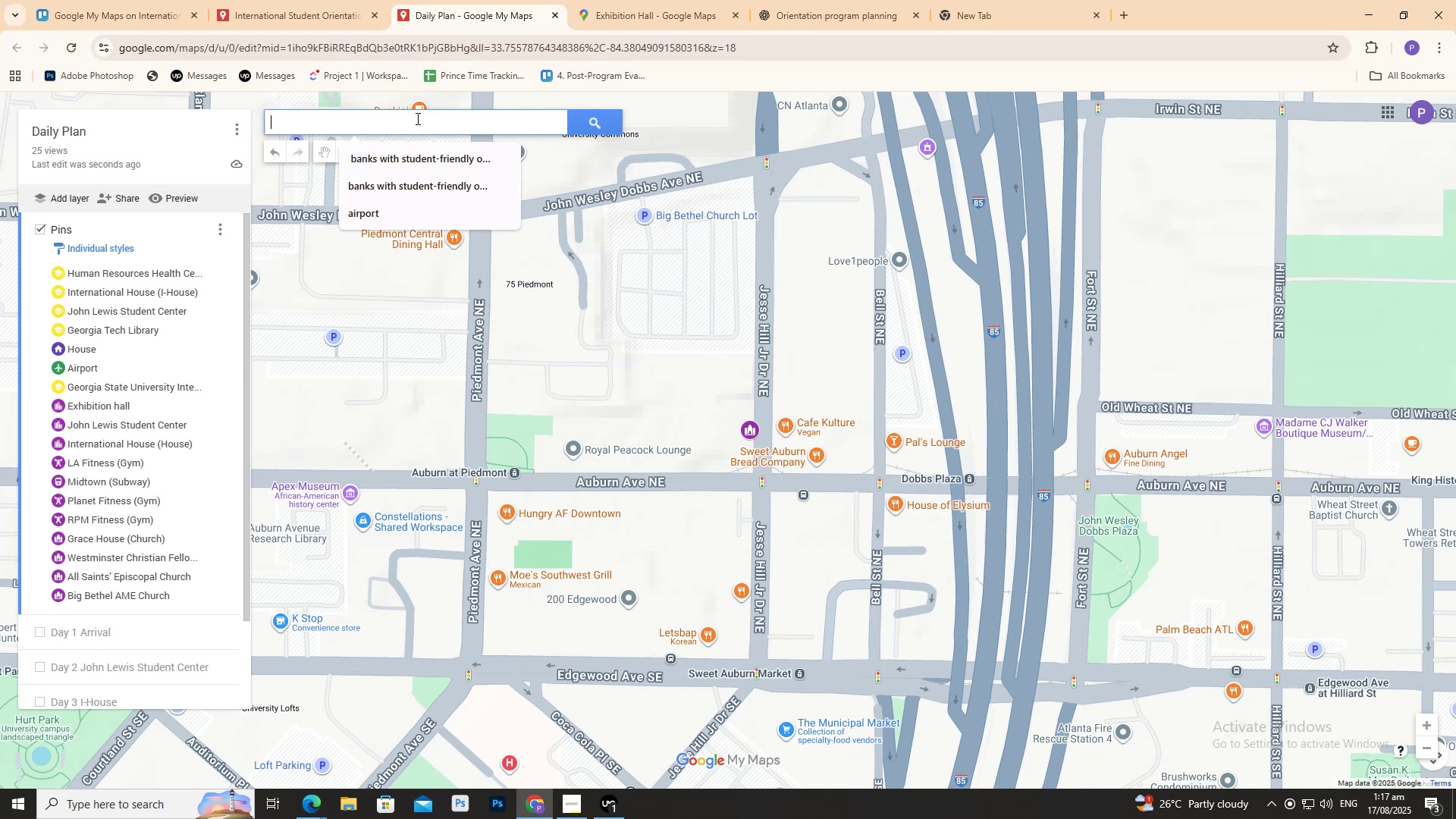 
key(Control+V)
 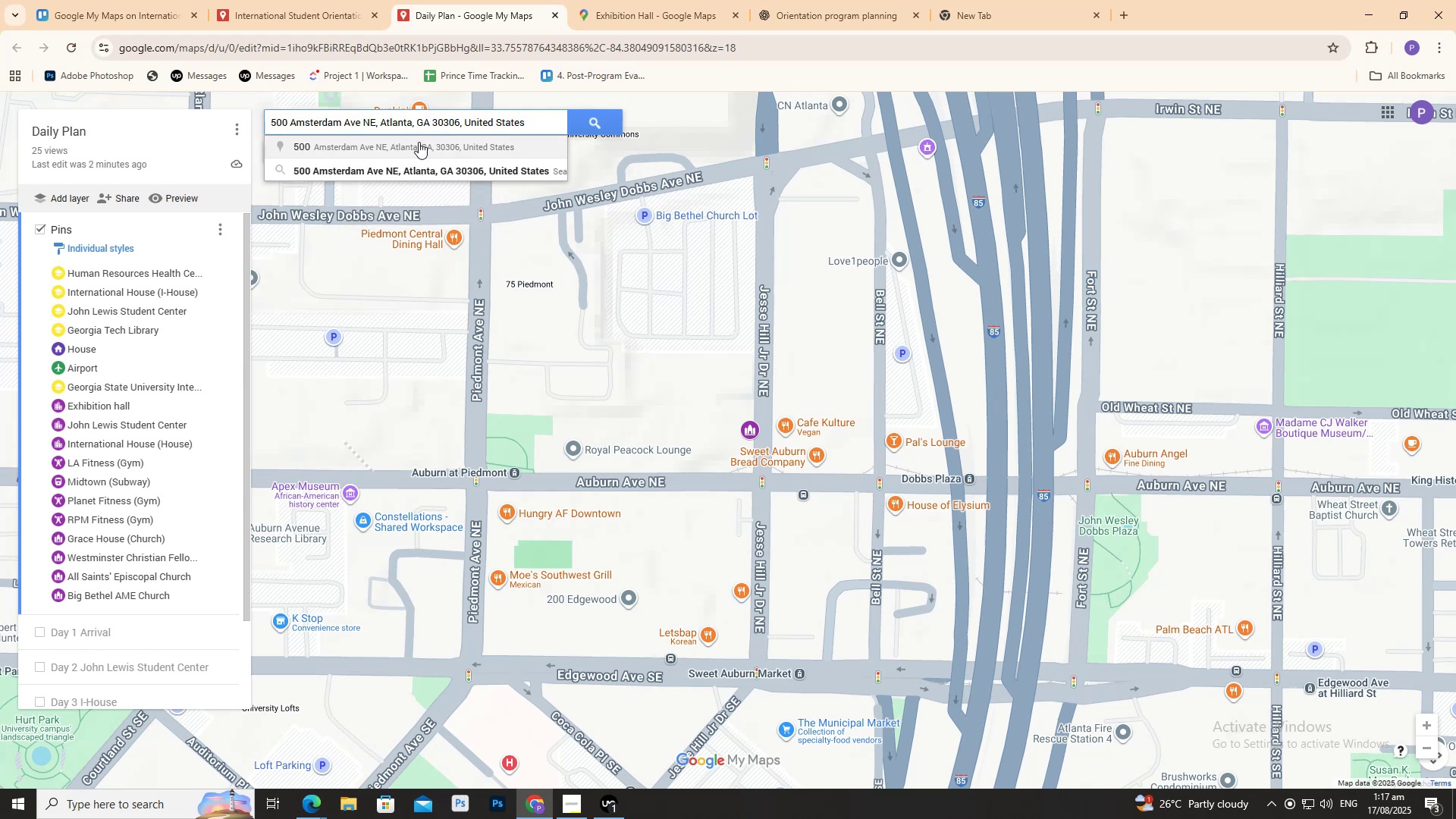 
wait(5.11)
 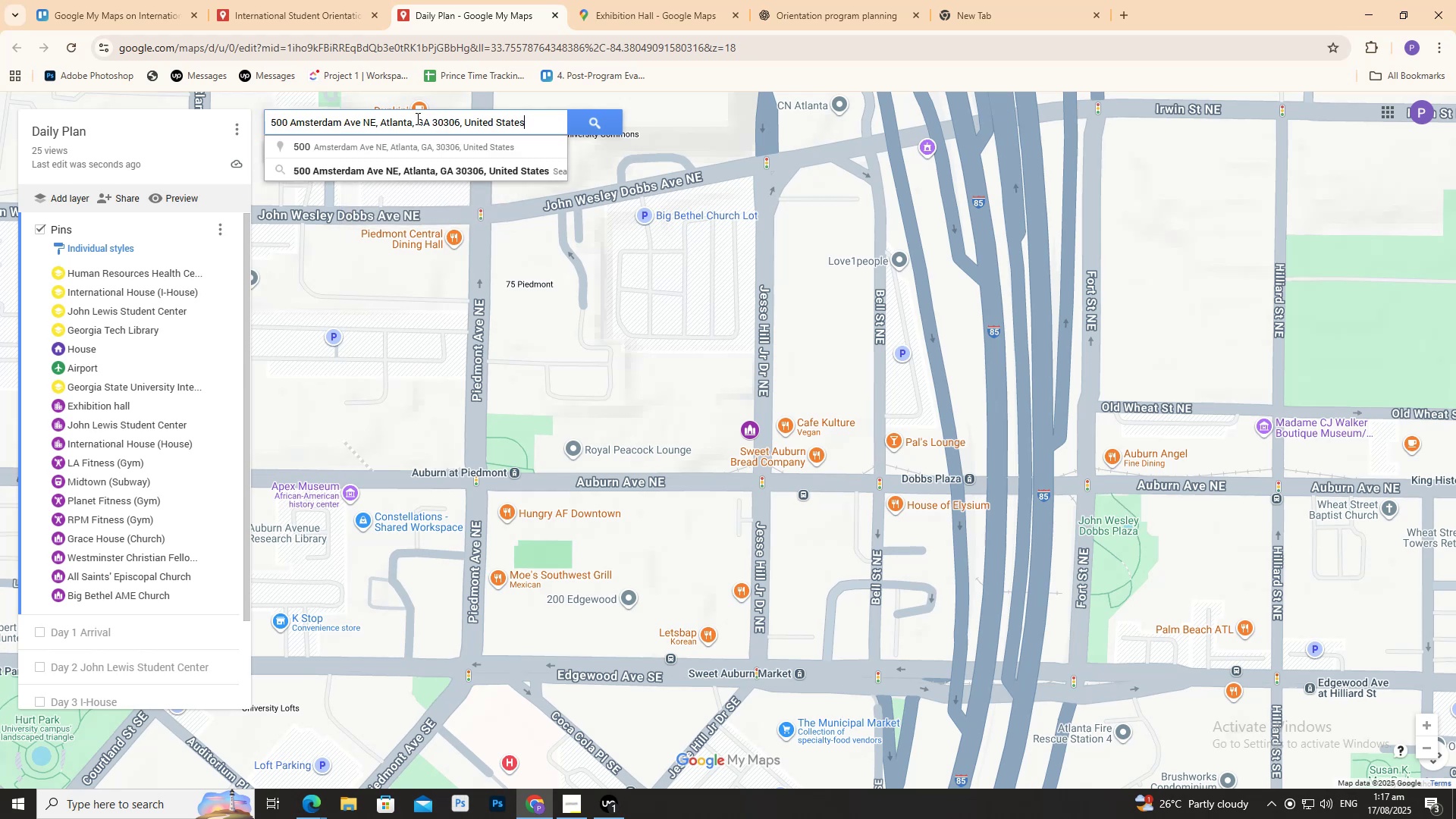 
left_click([419, 142])
 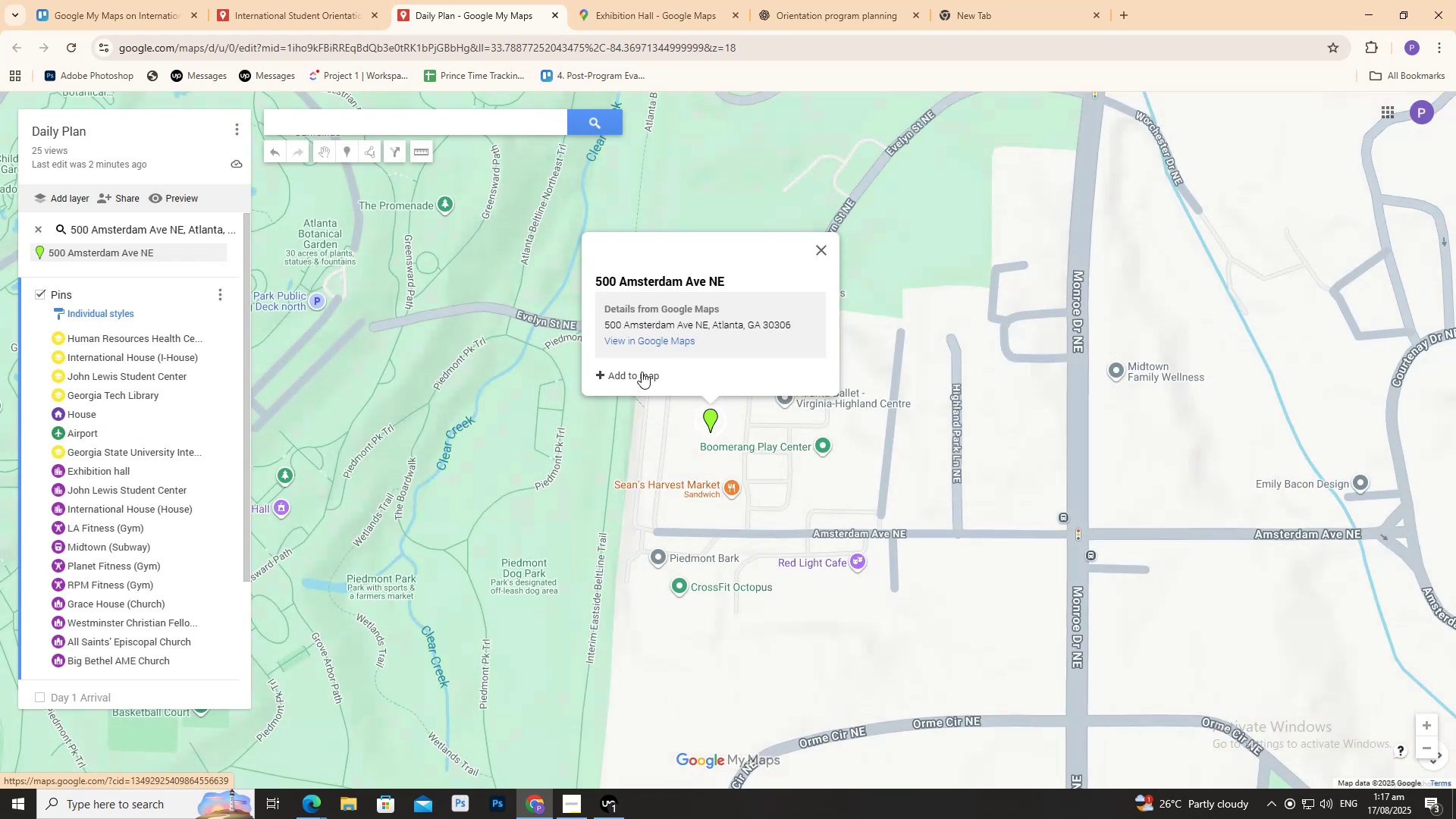 
wait(5.16)
 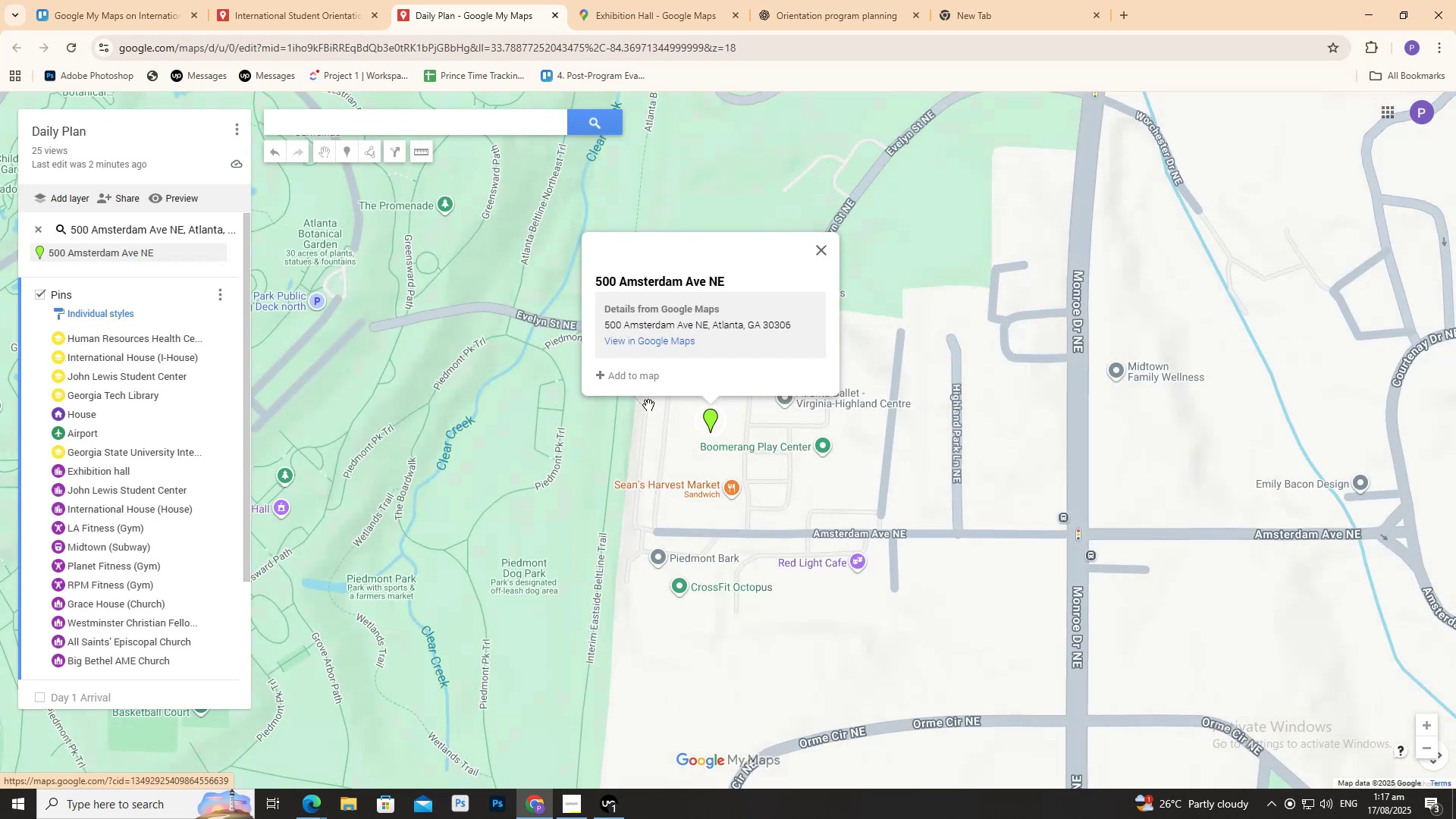 
left_click_drag(start_coordinate=[753, 439], to_coordinate=[789, 414])
 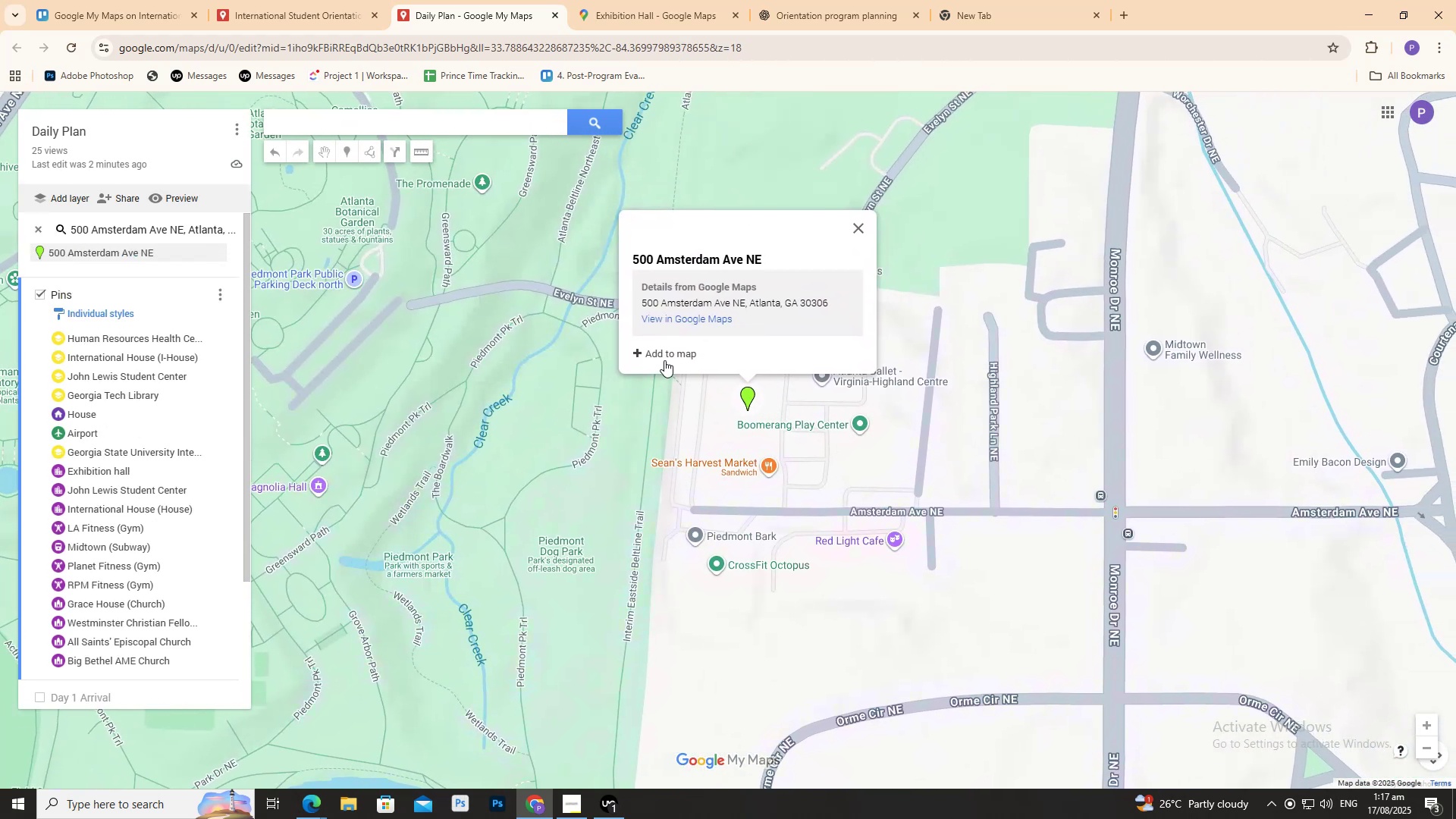 
left_click([664, 360])
 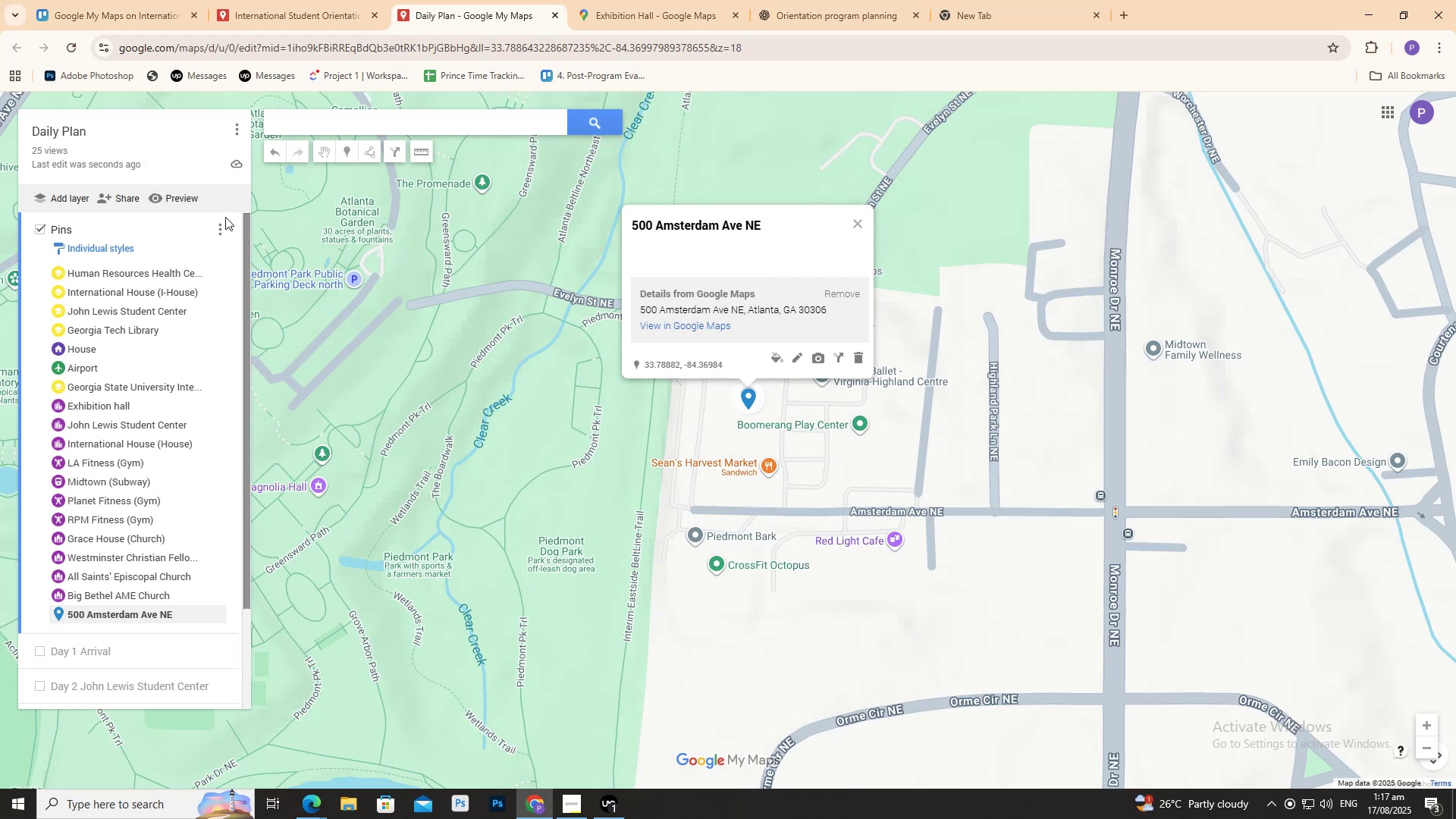 
left_click([290, 11])
 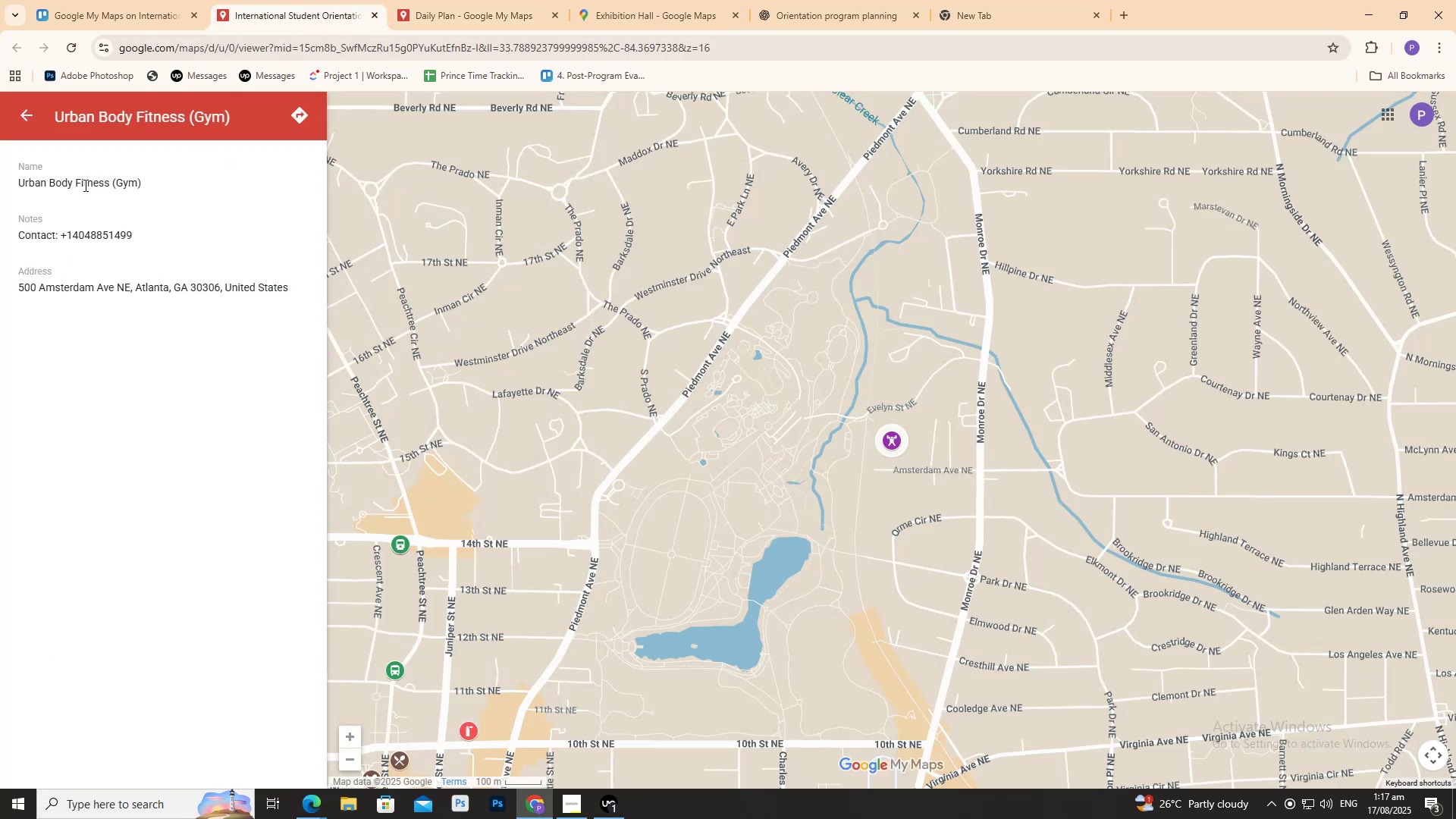 
double_click([83, 185])
 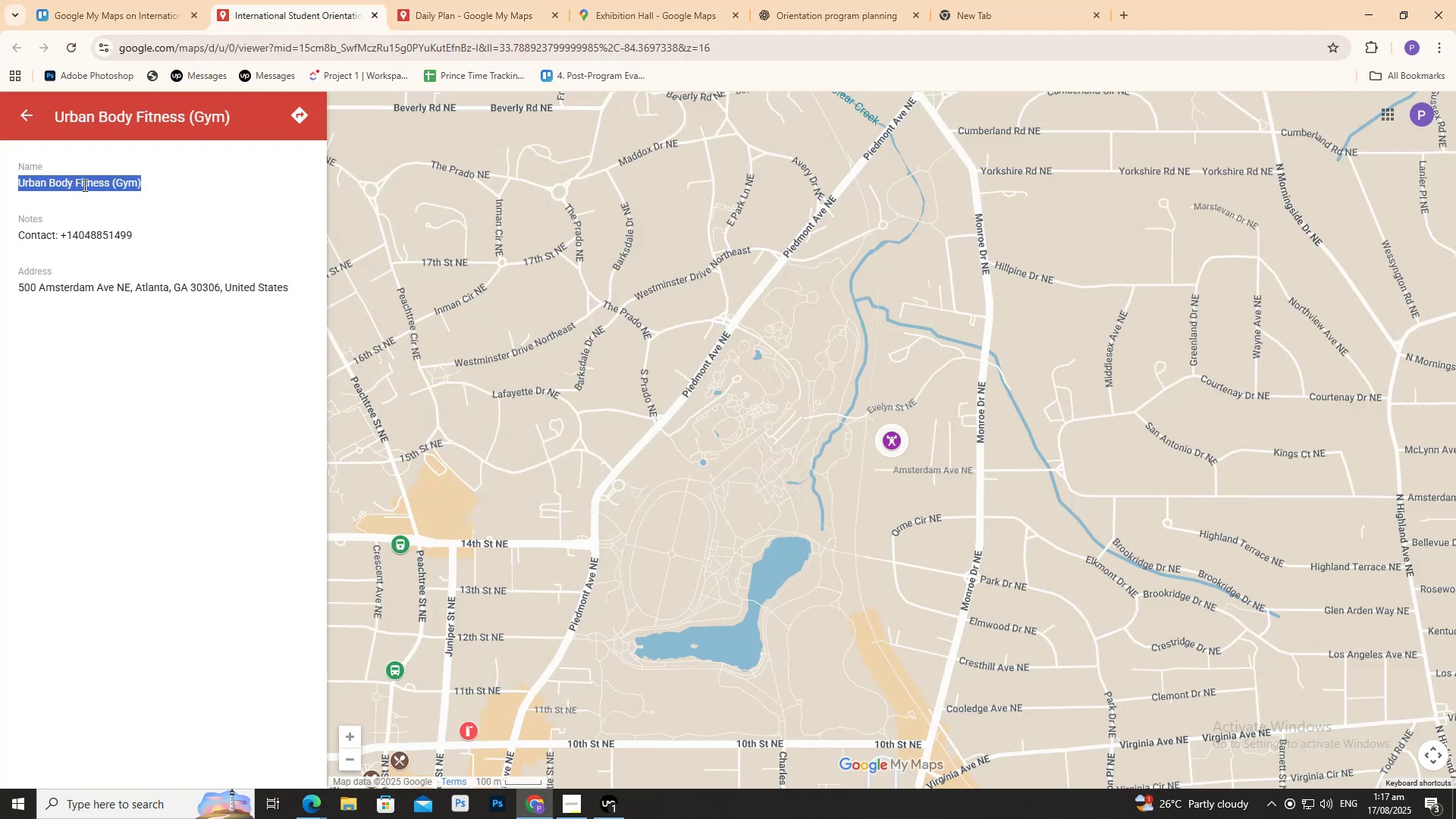 
triple_click([83, 185])
 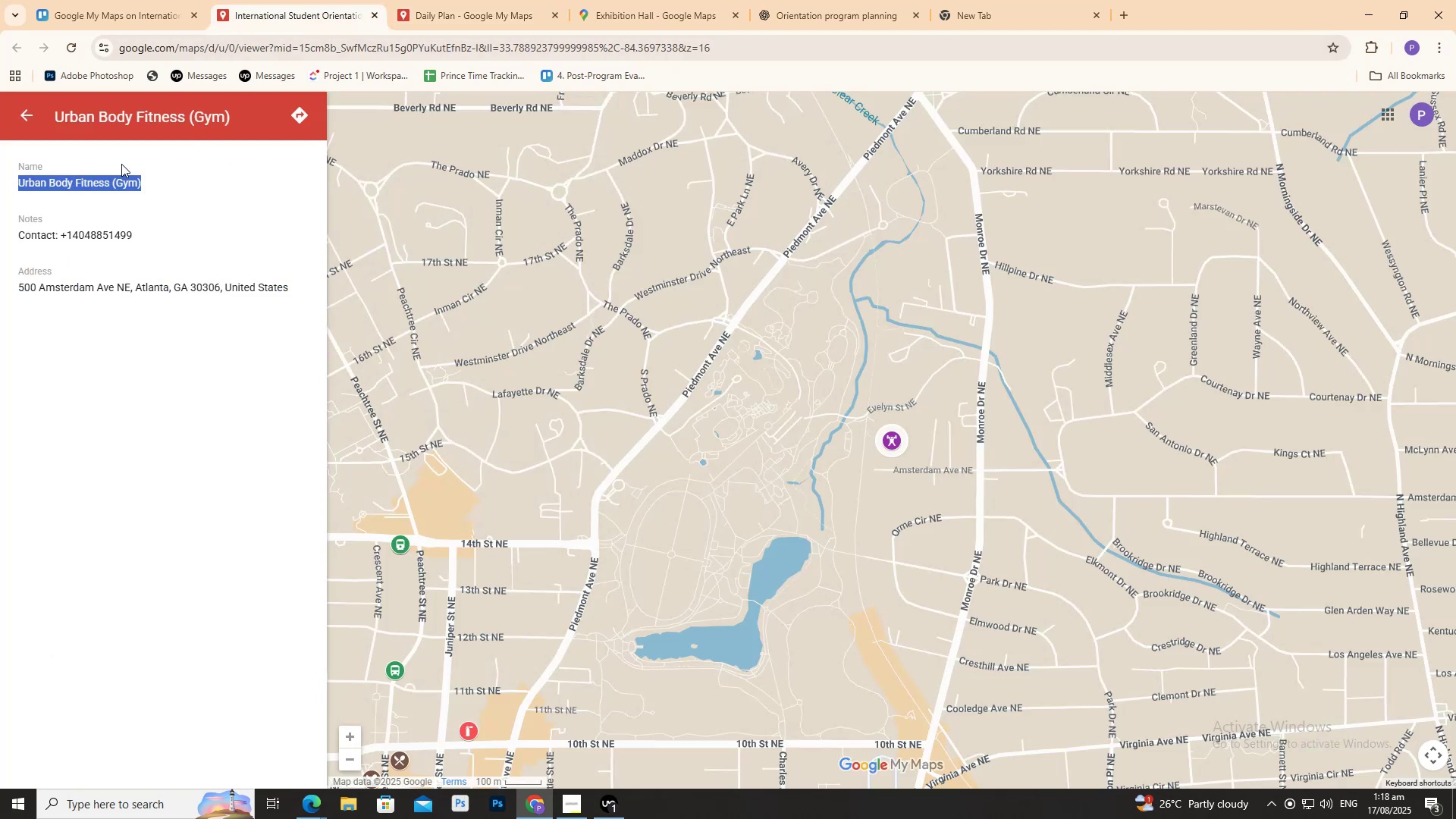 
key(Control+ControlLeft)
 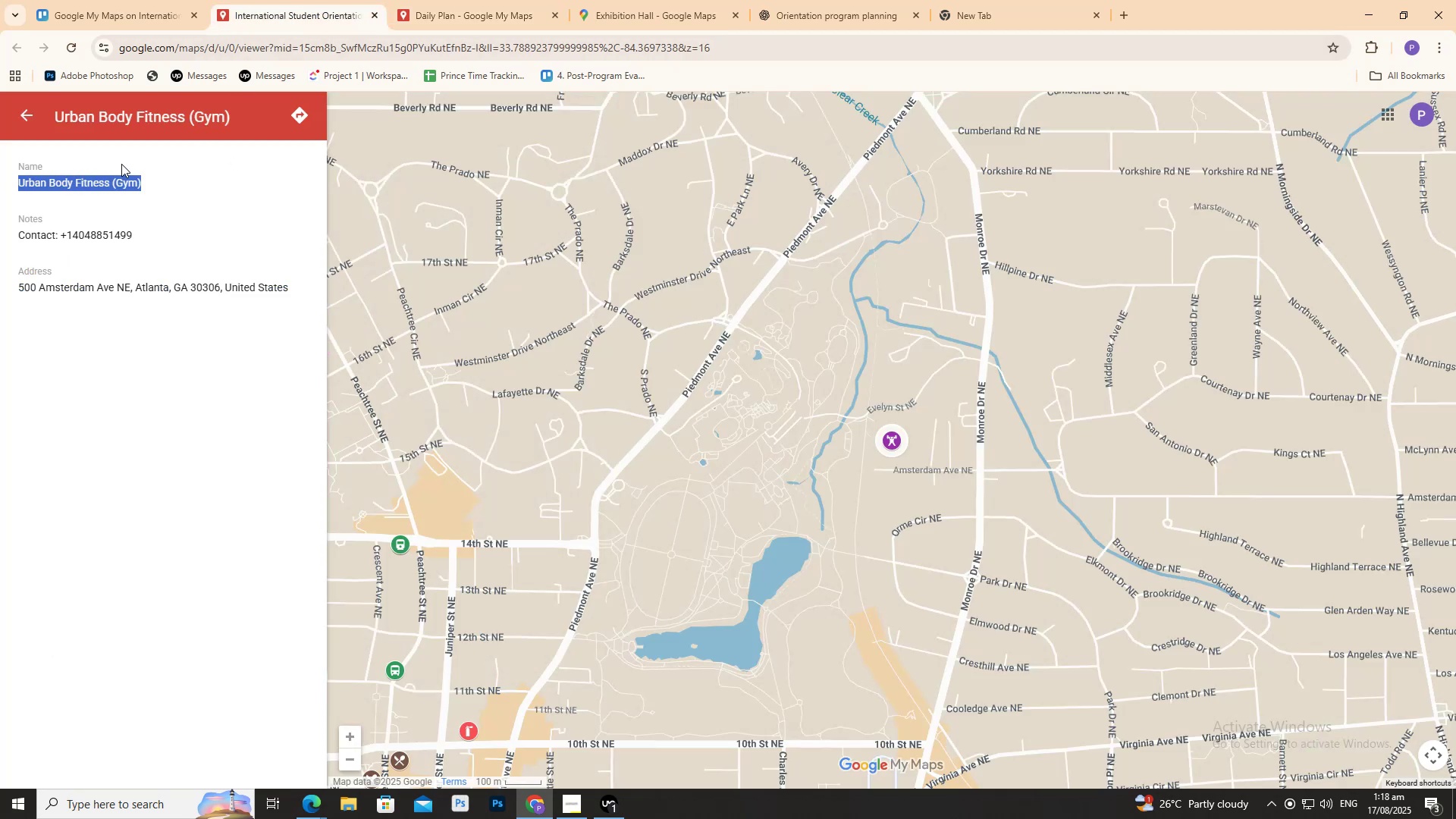 
key(Control+C)
 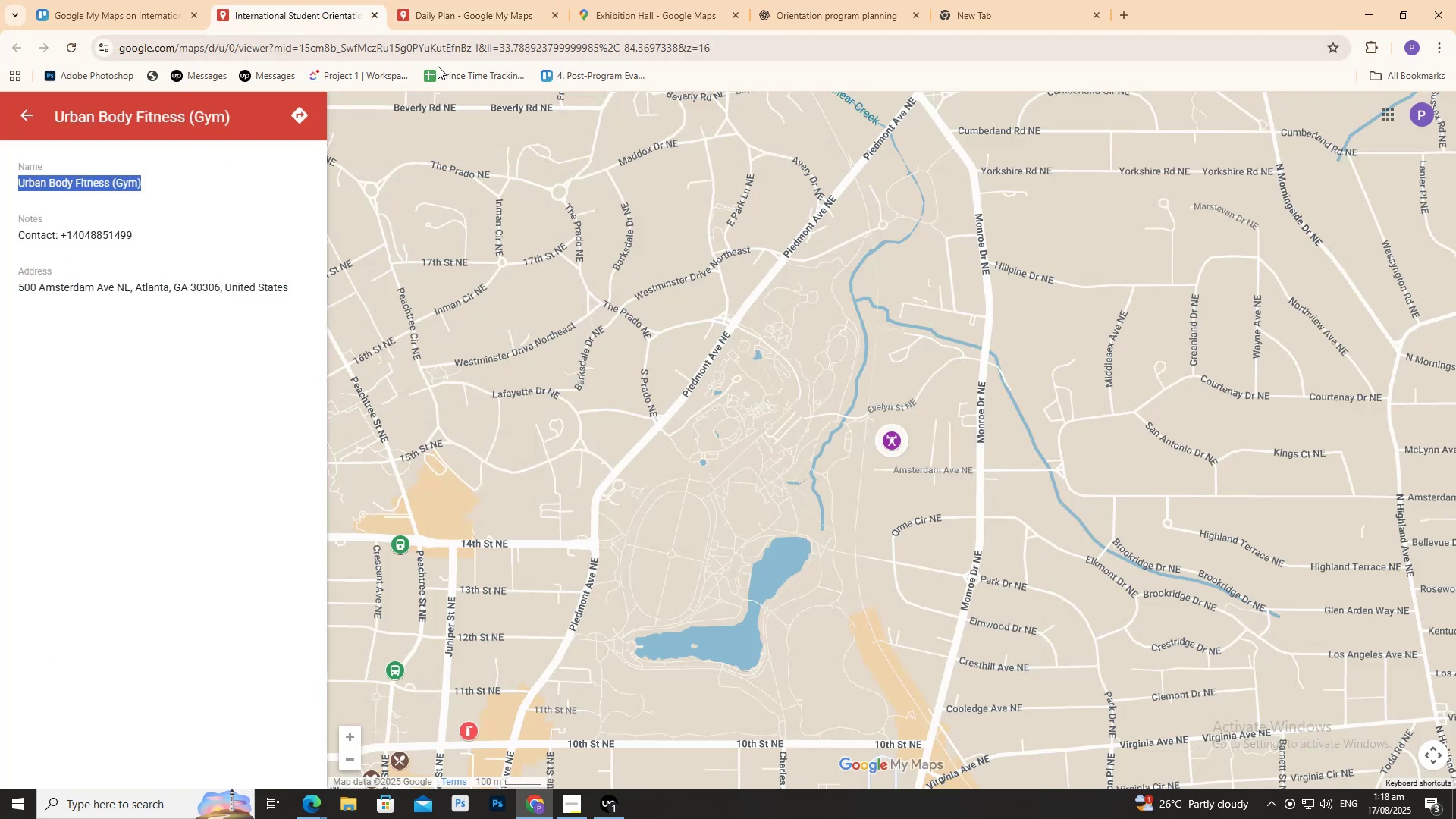 
left_click([475, 6])
 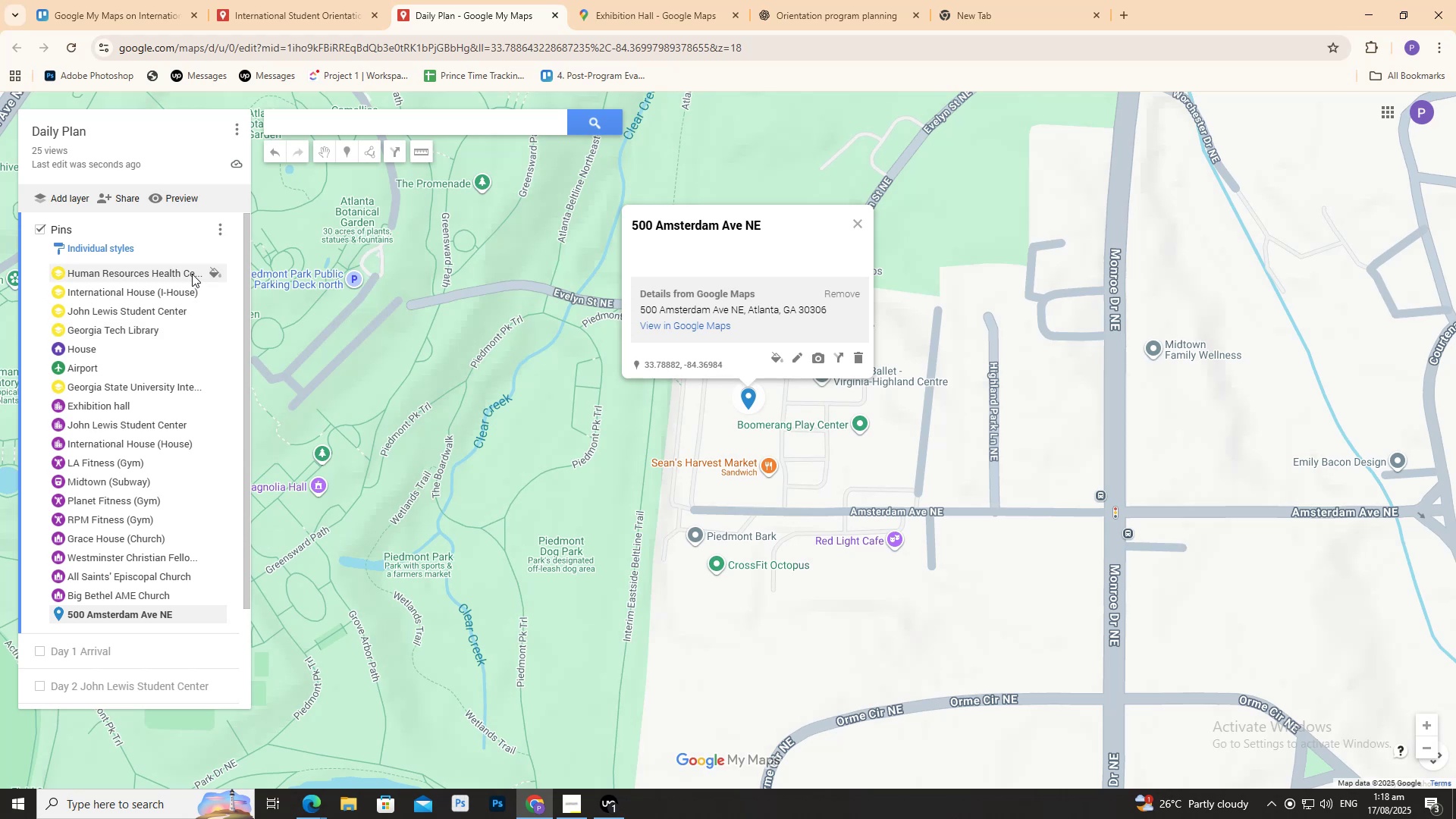 
left_click([225, 231])
 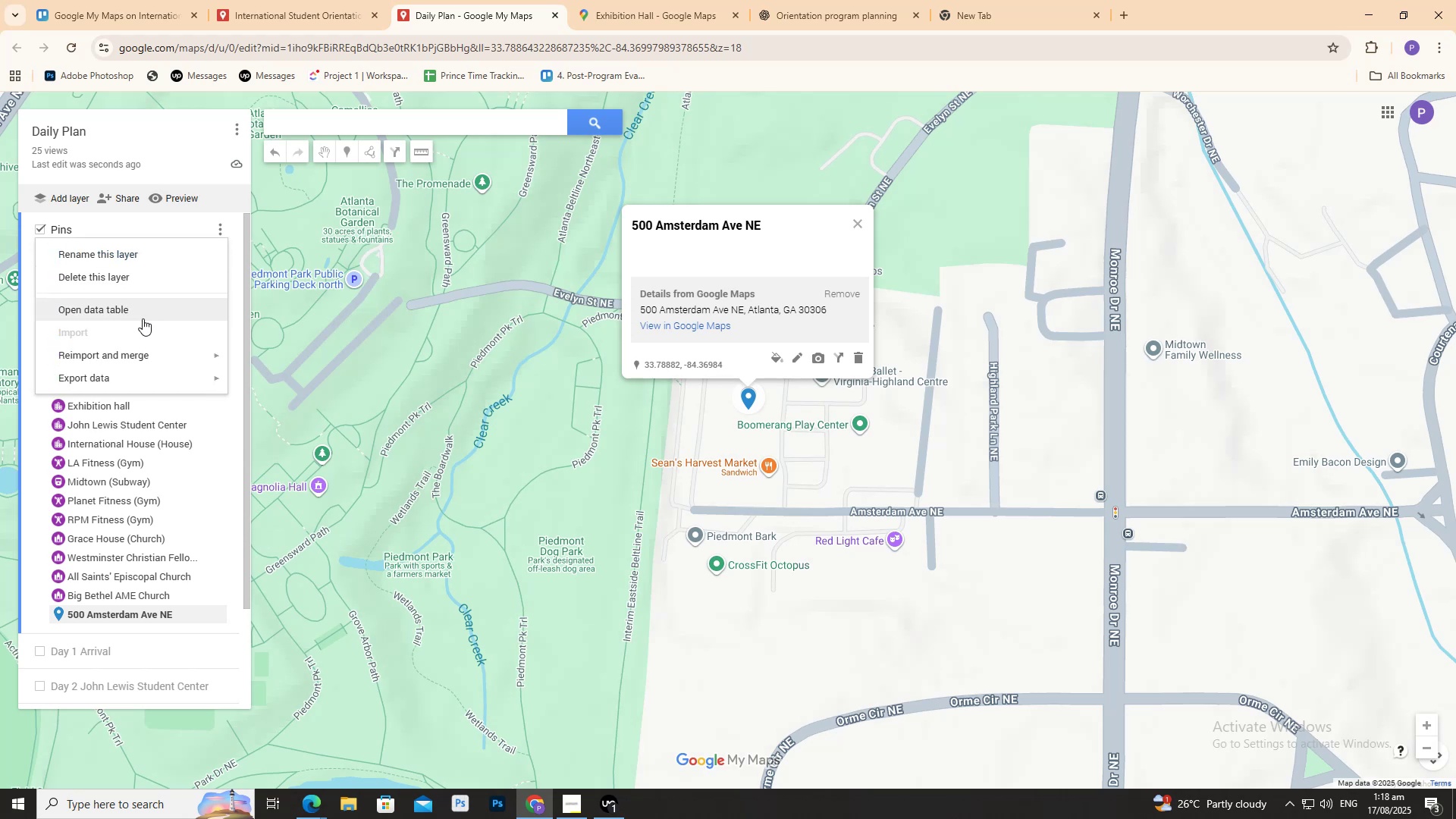 
left_click([143, 318])
 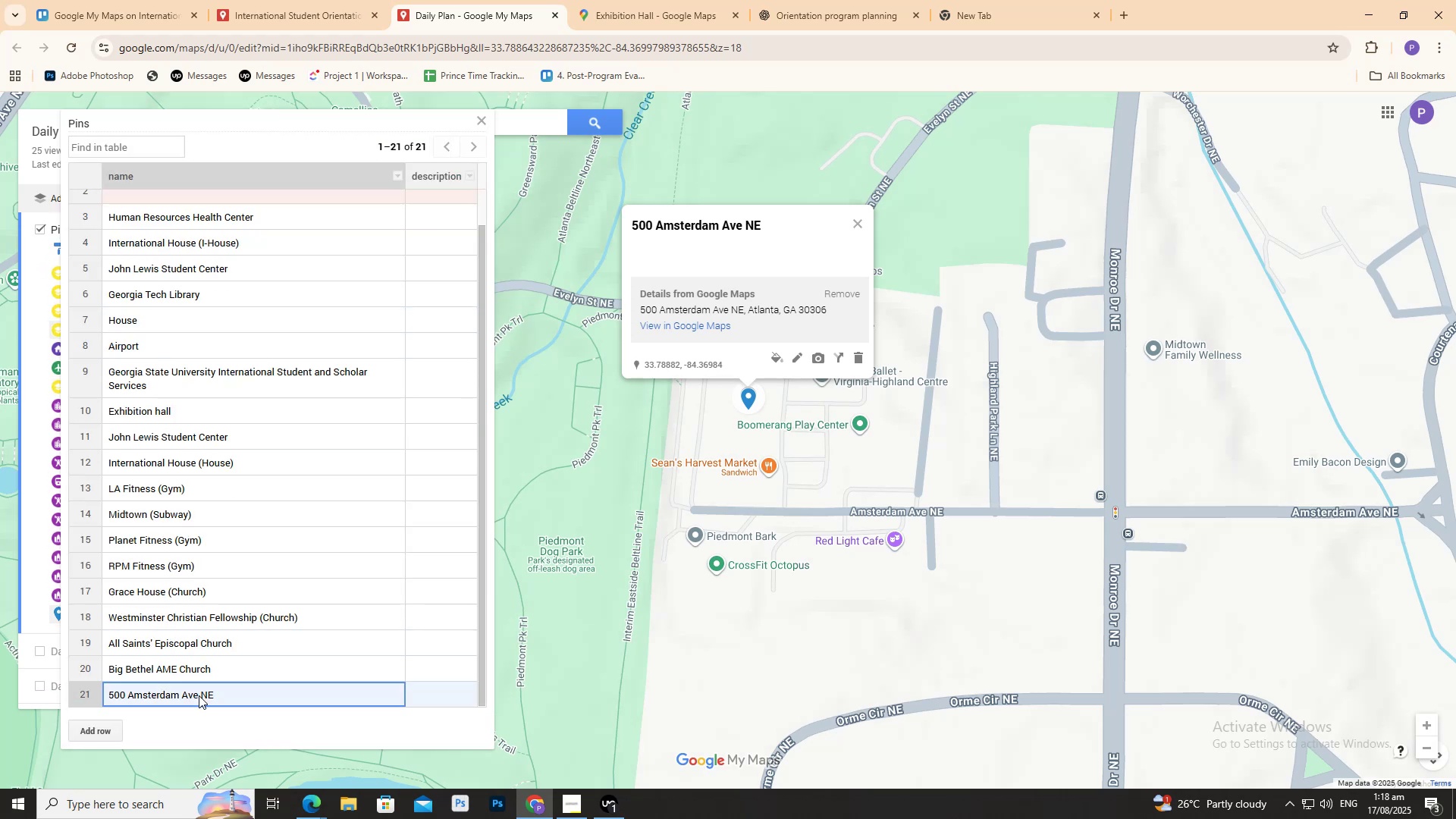 
double_click([197, 695])
 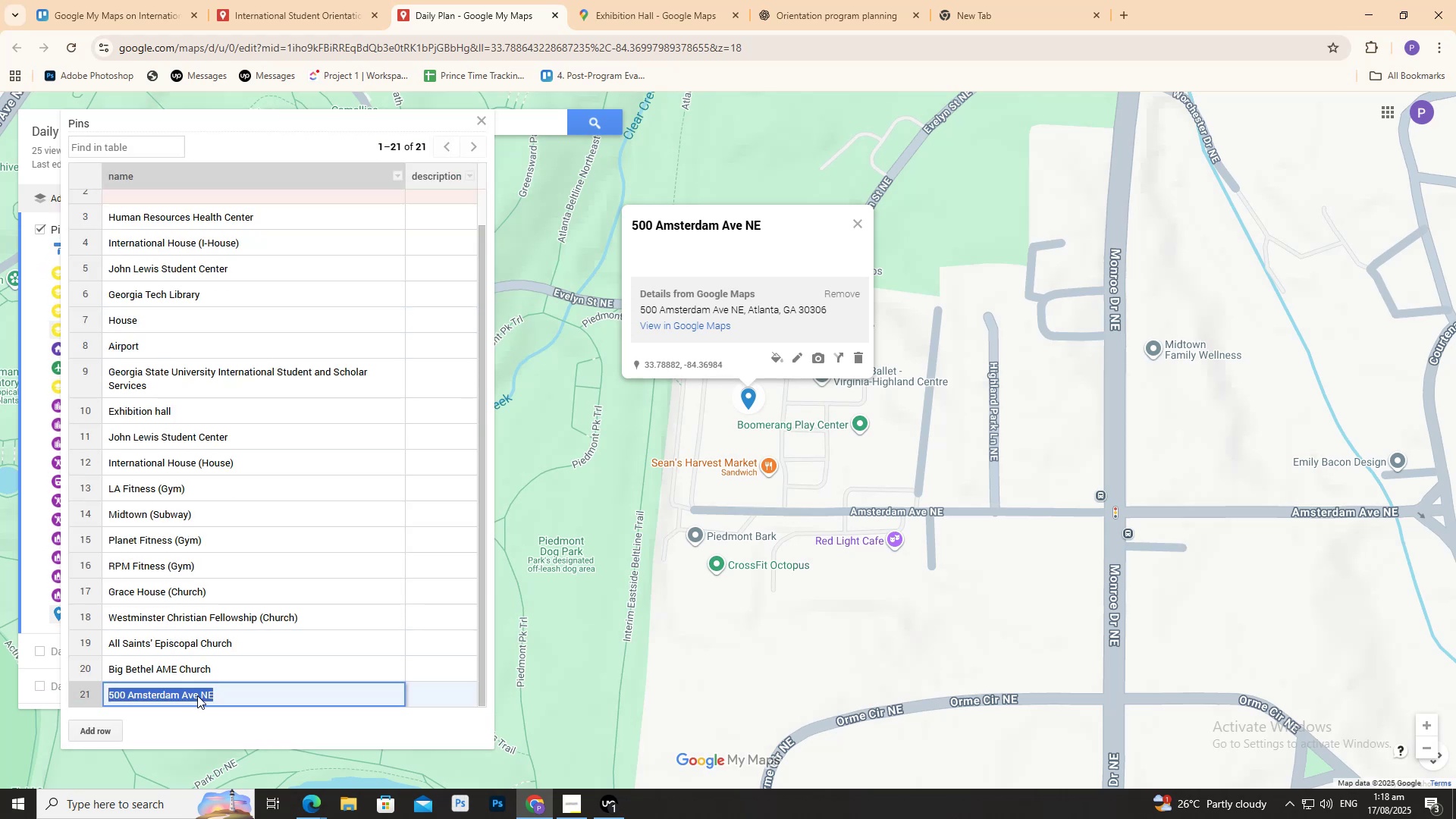 
triple_click([197, 695])
 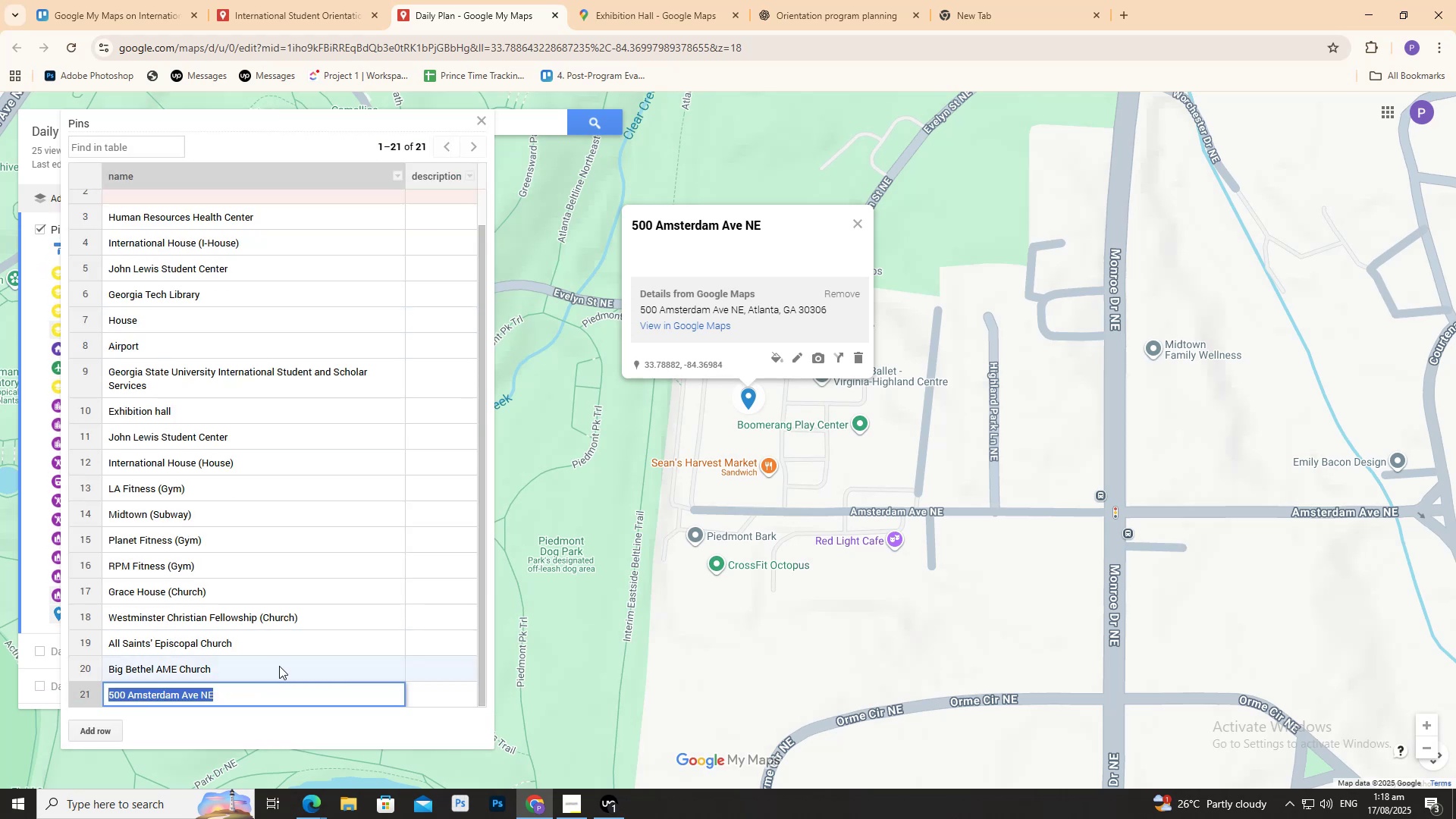 
key(Backspace)
 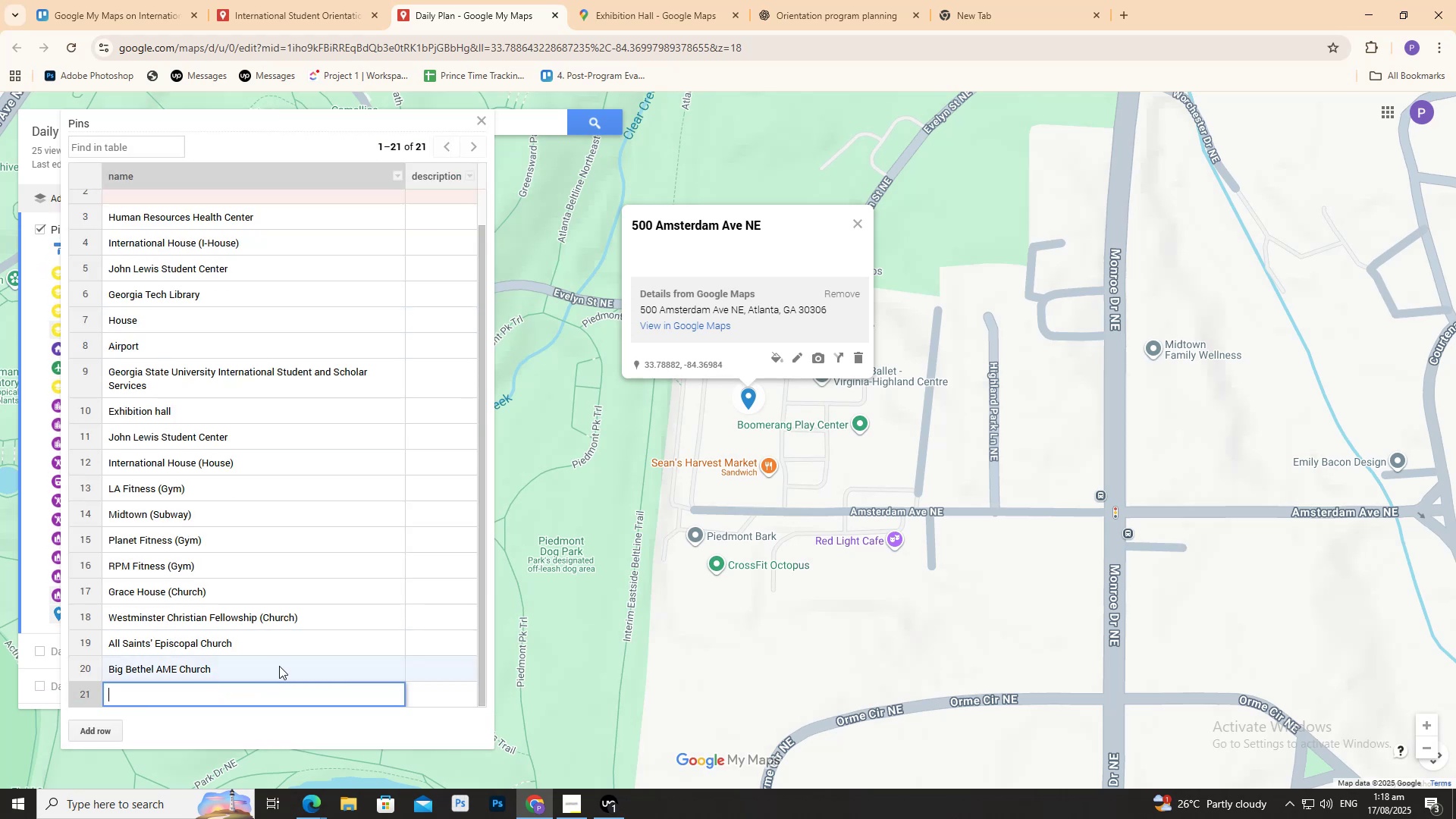 
key(Control+V)
 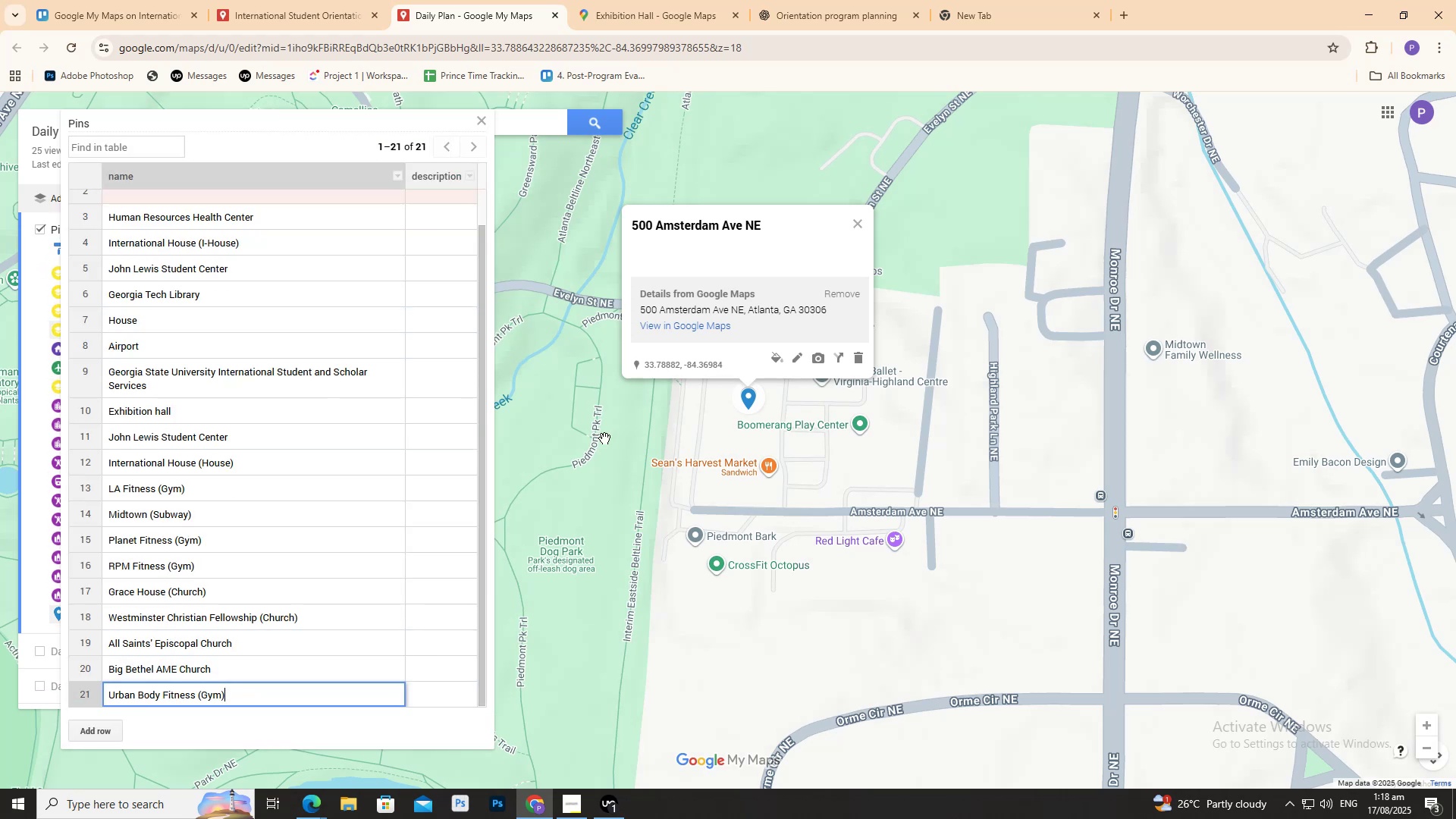 
left_click([538, 454])
 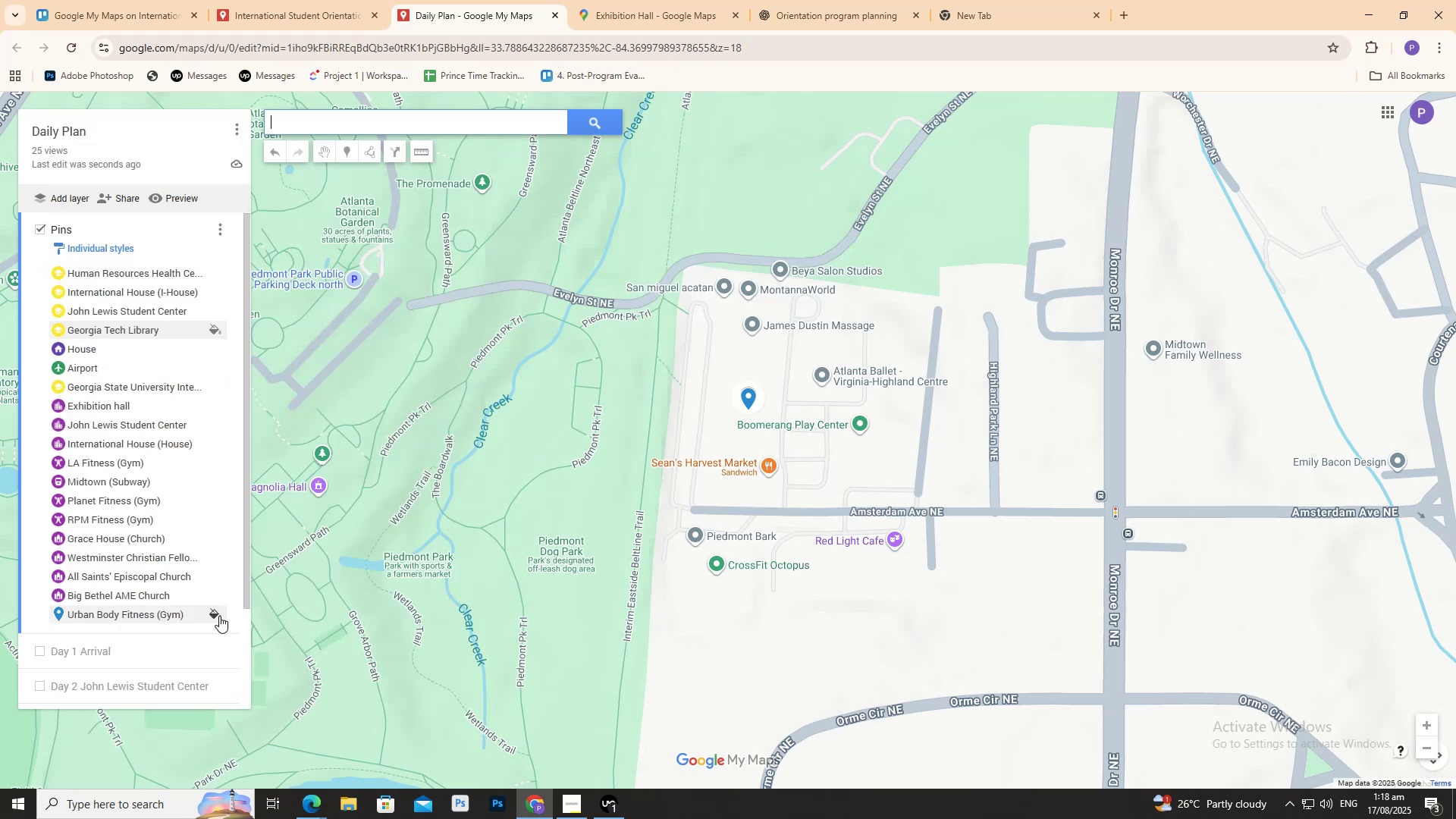 
left_click([219, 615])
 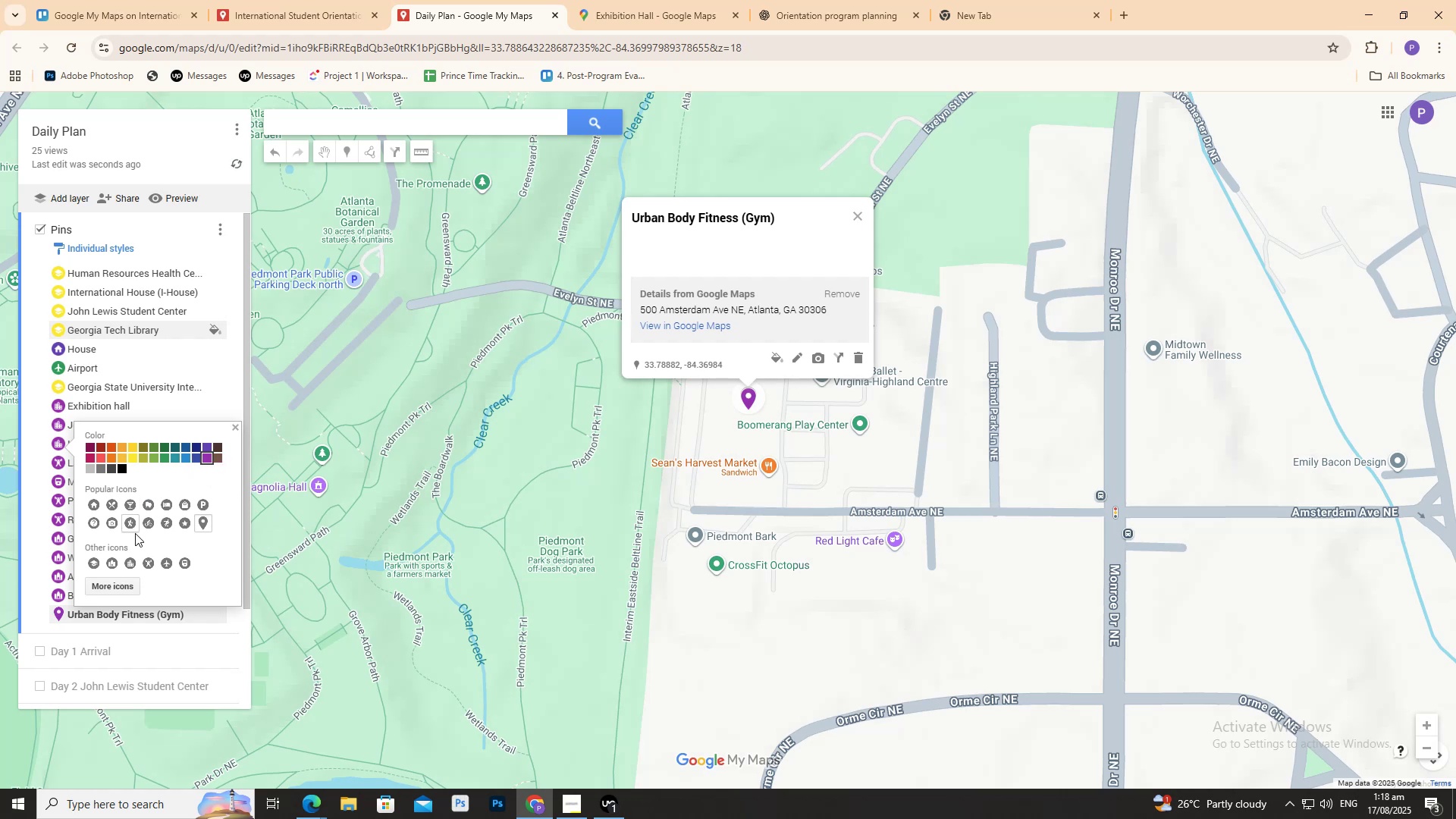 
left_click([144, 566])
 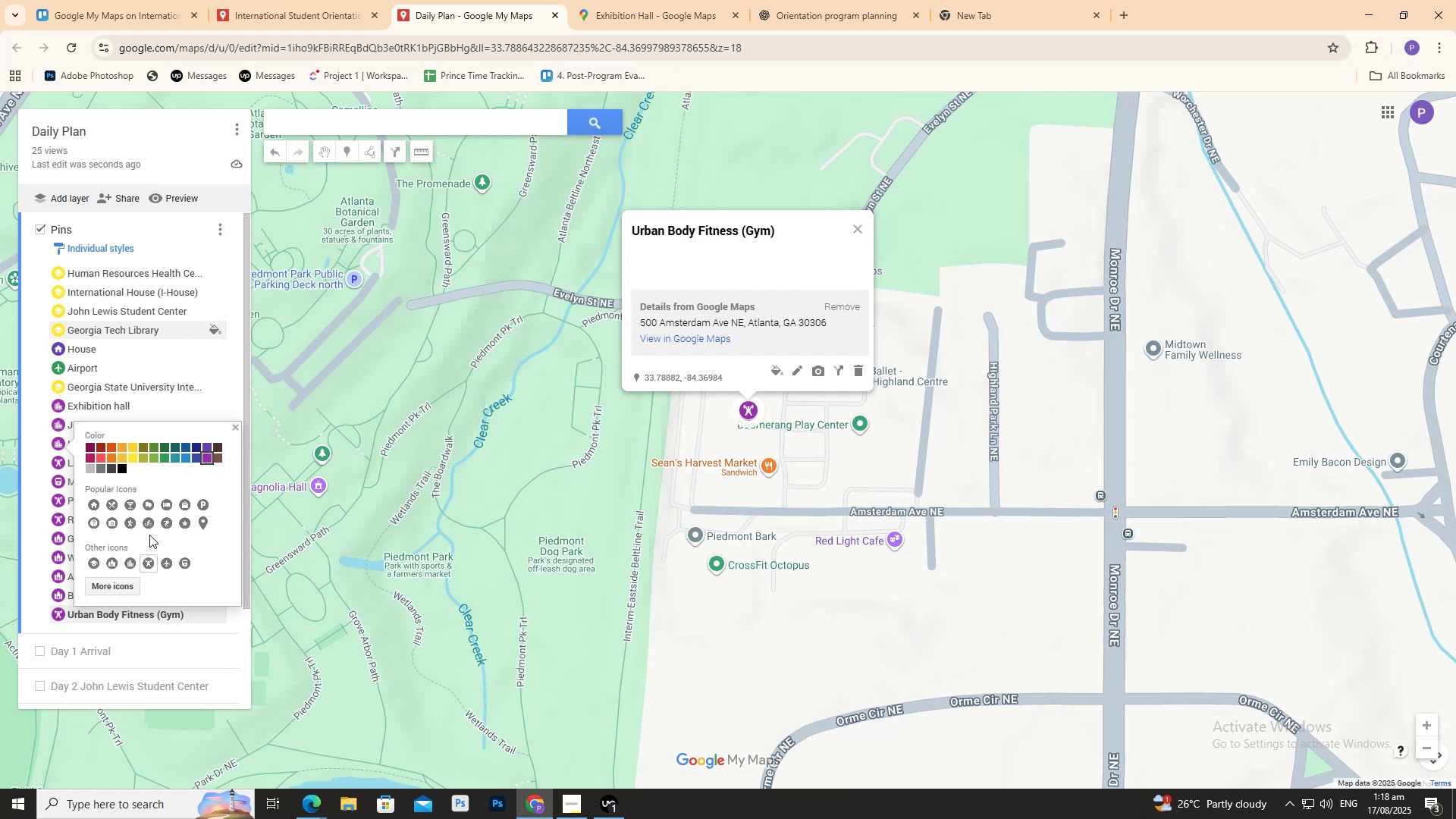 
mouse_move([598, 802])
 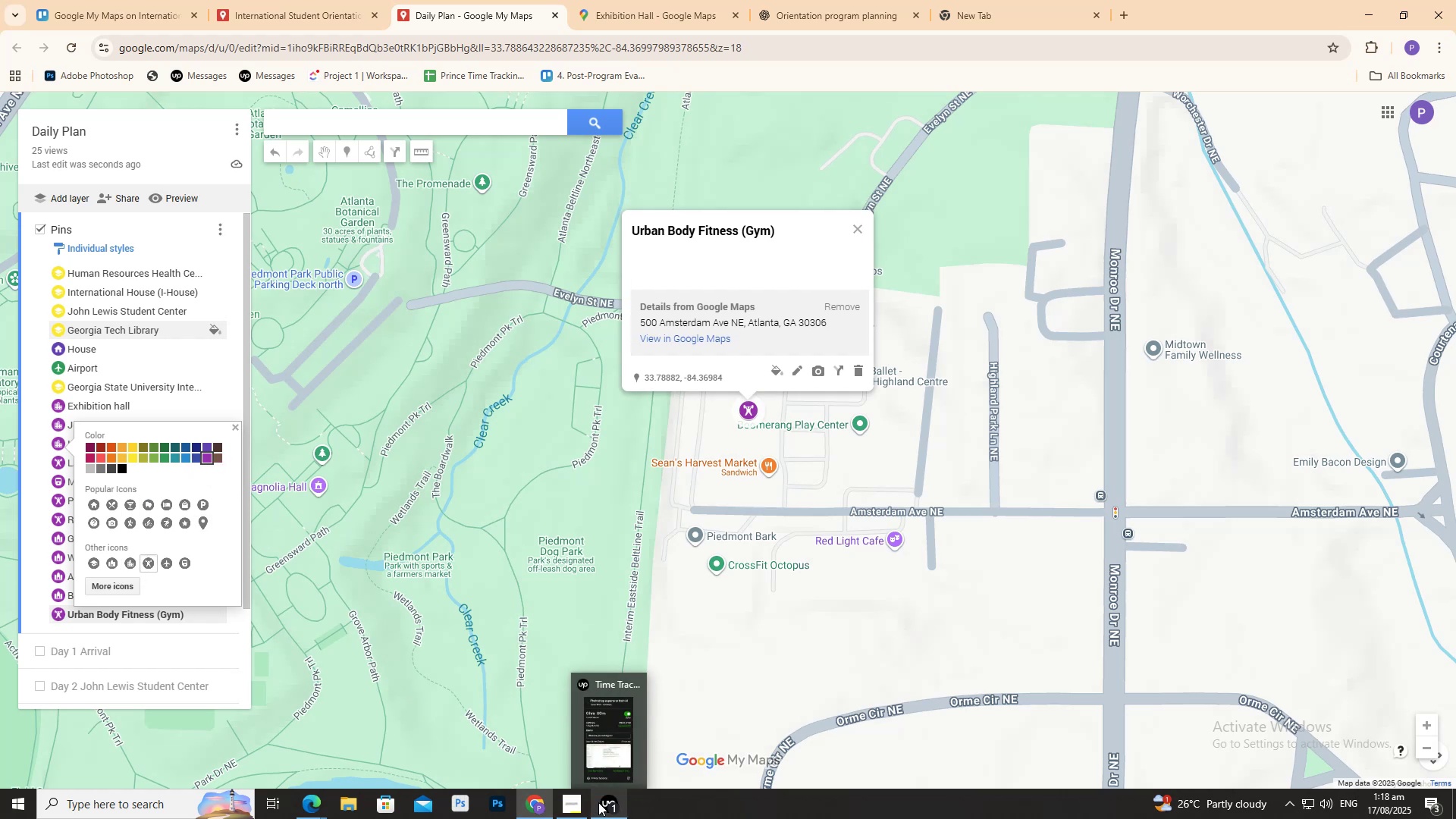 
left_click([599, 802])
 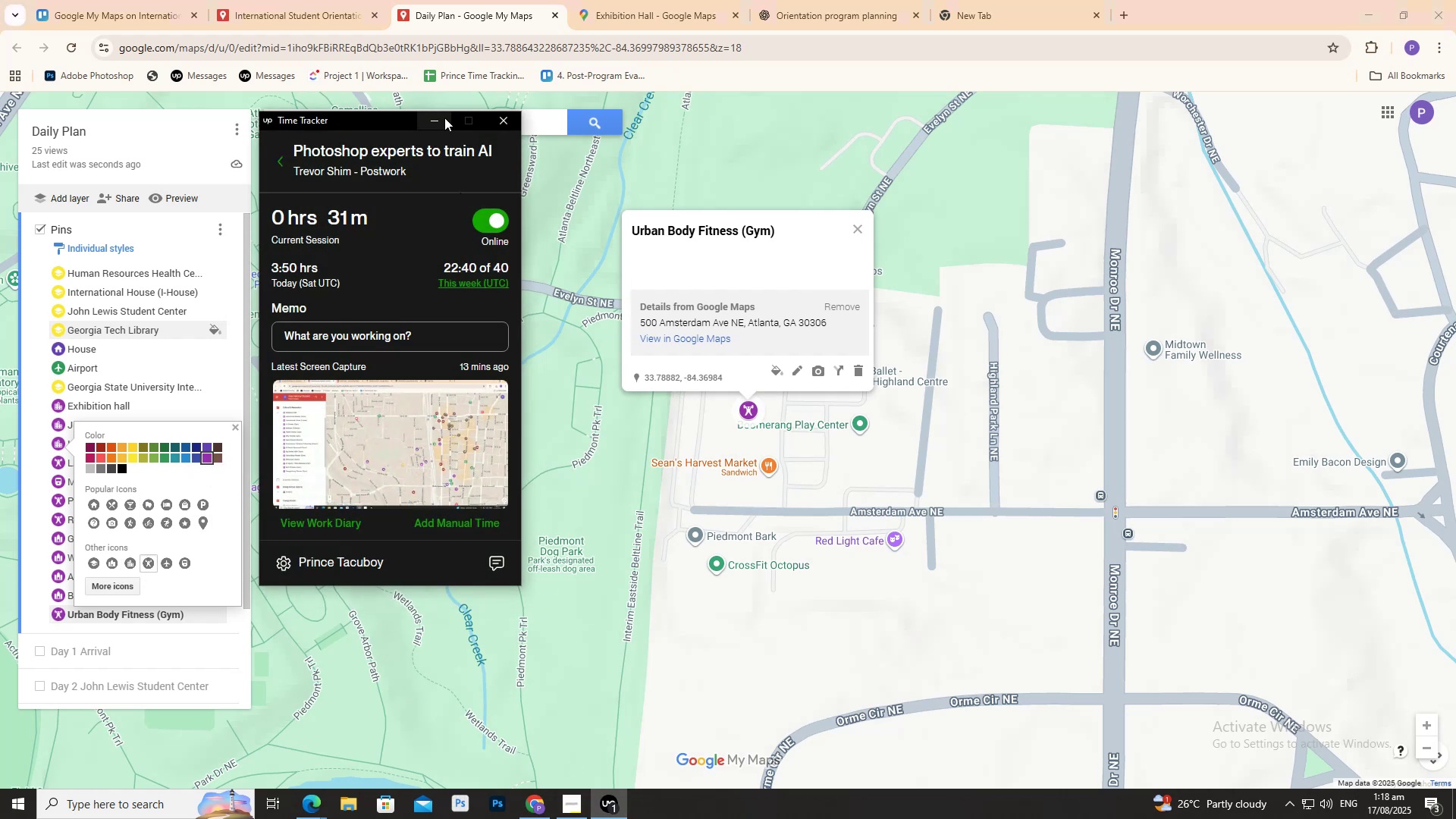 
left_click([439, 119])
 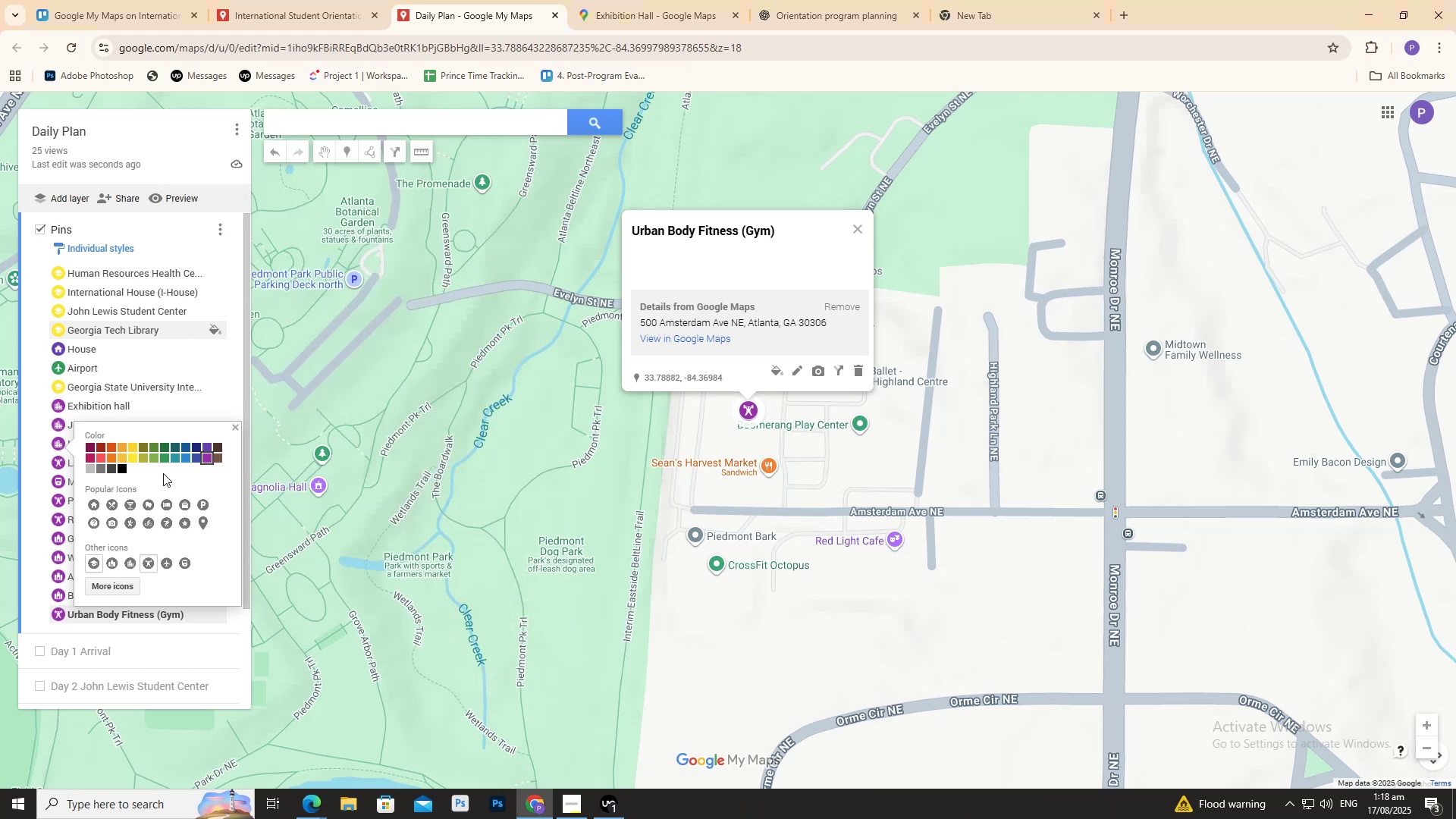 
left_click([234, 427])
 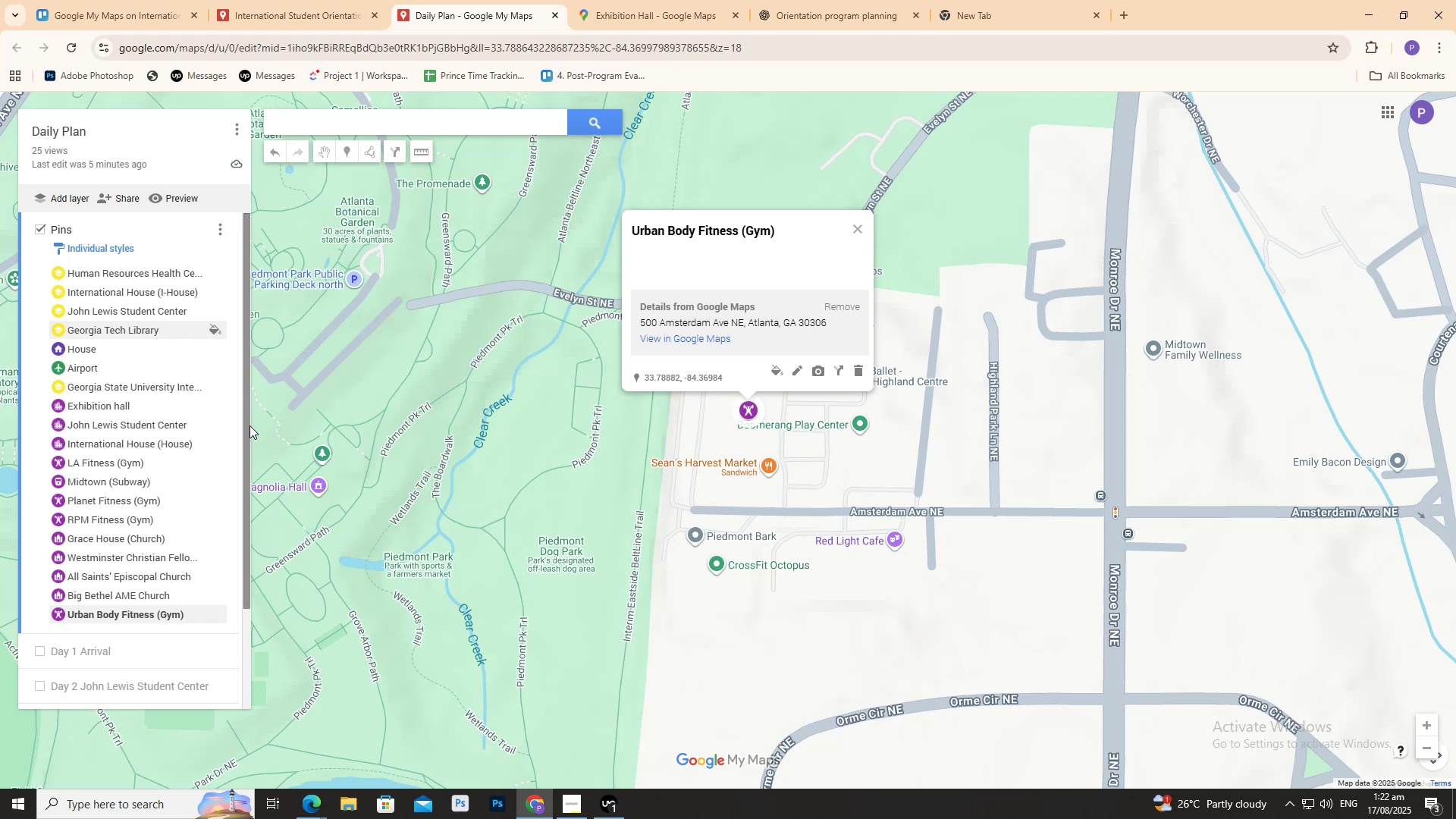 
wait(272.61)
 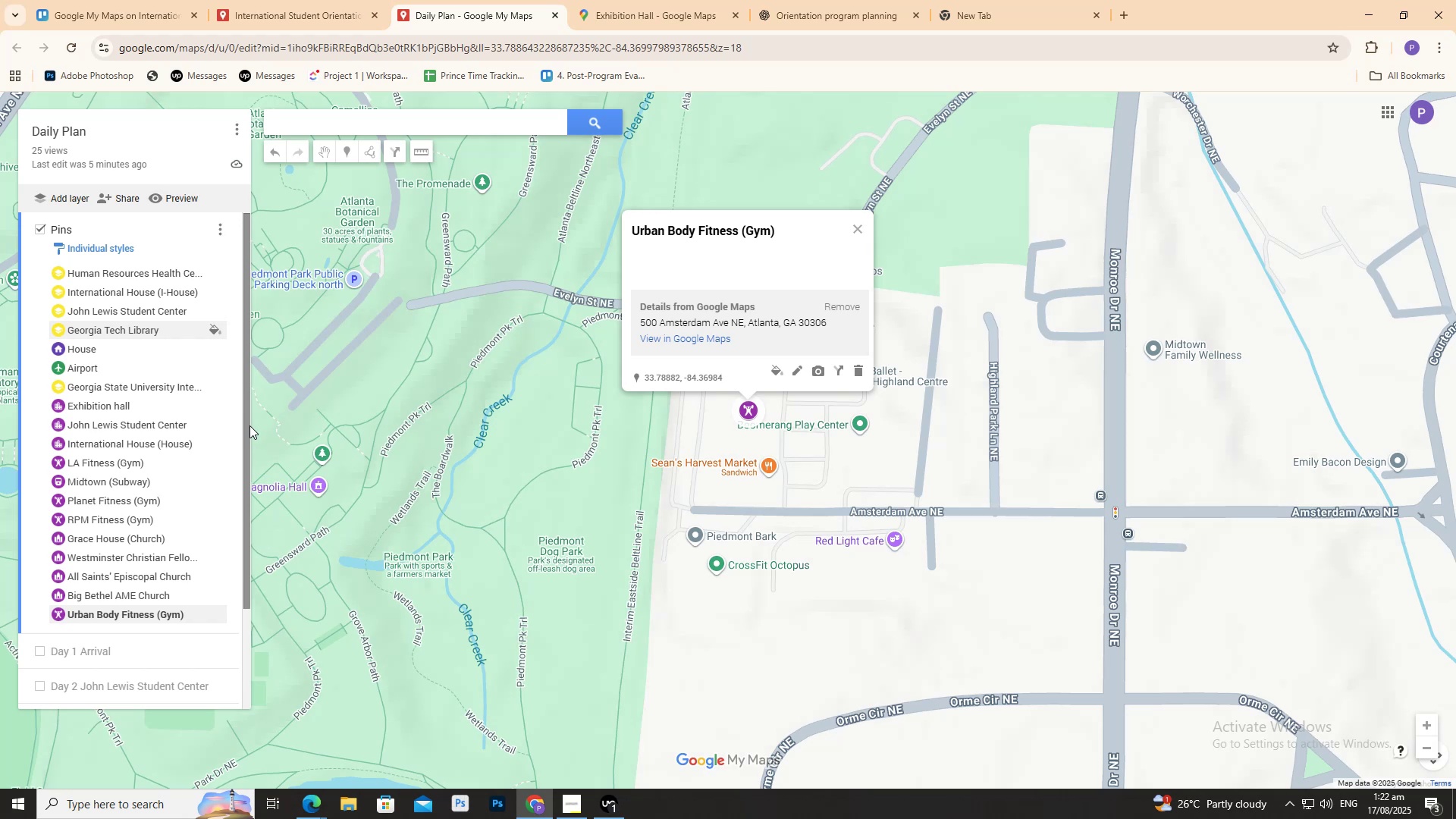 
left_click([344, 1])
 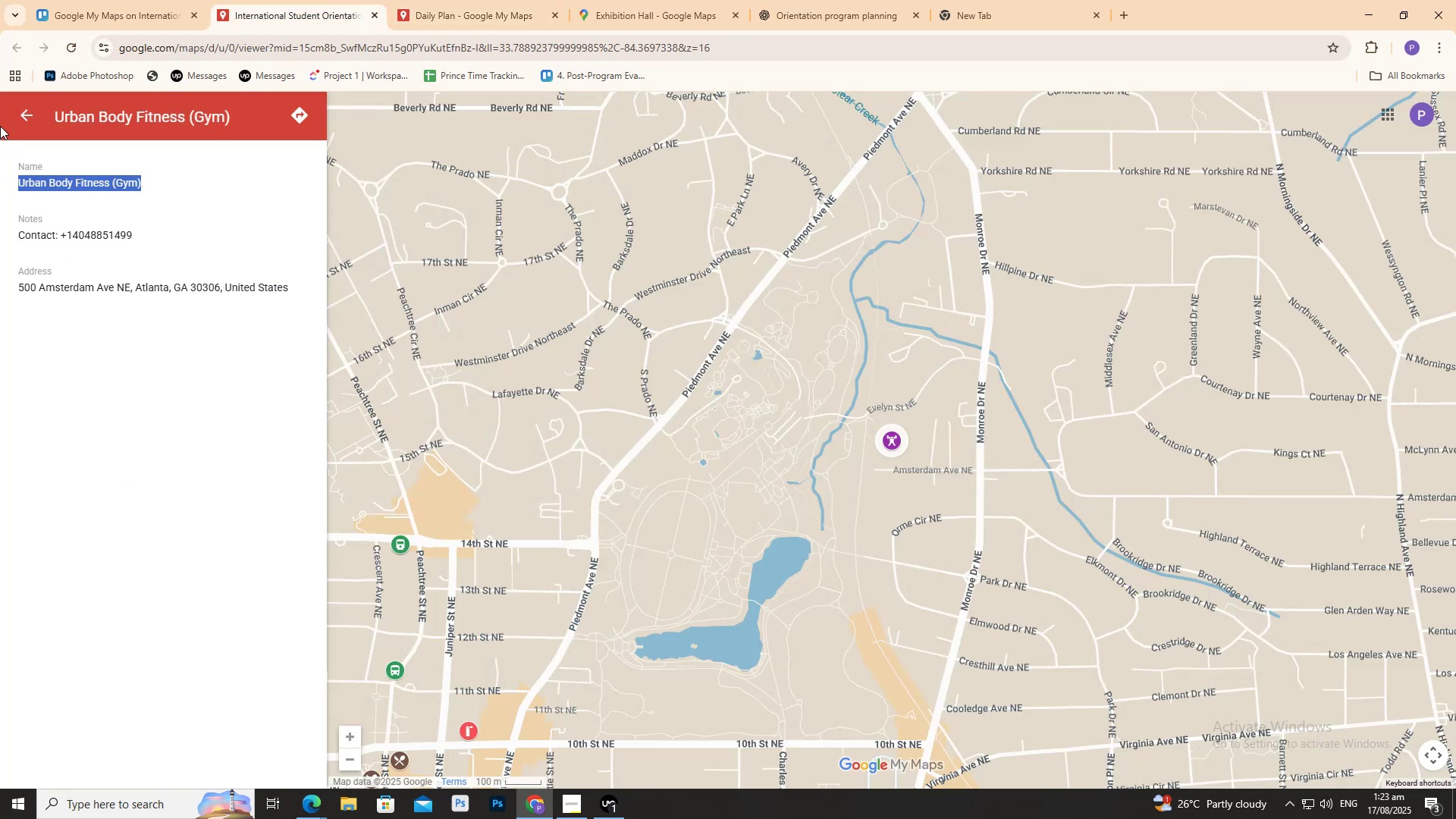 
left_click([25, 105])
 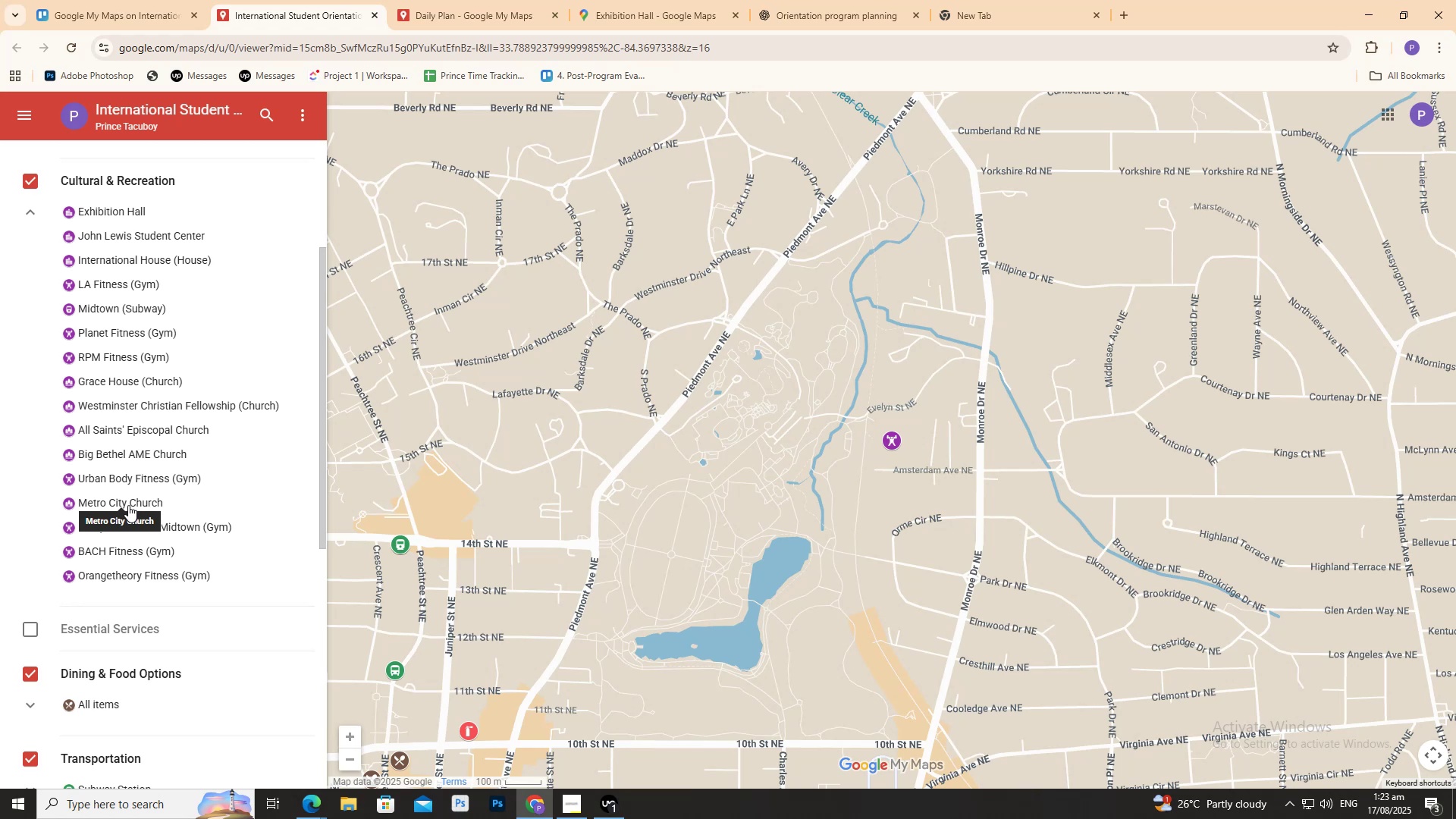 
left_click([128, 505])
 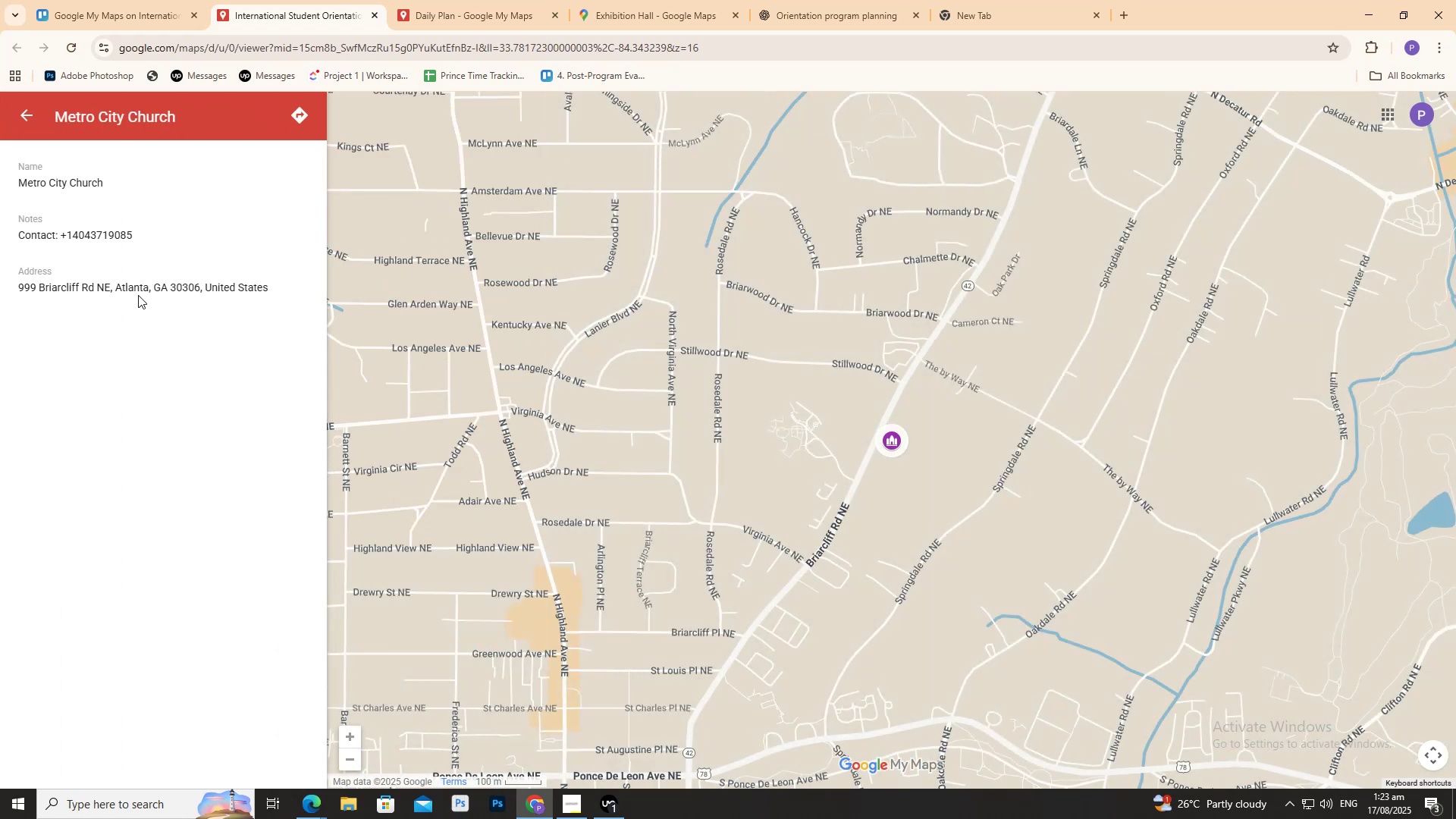 
double_click([140, 287])
 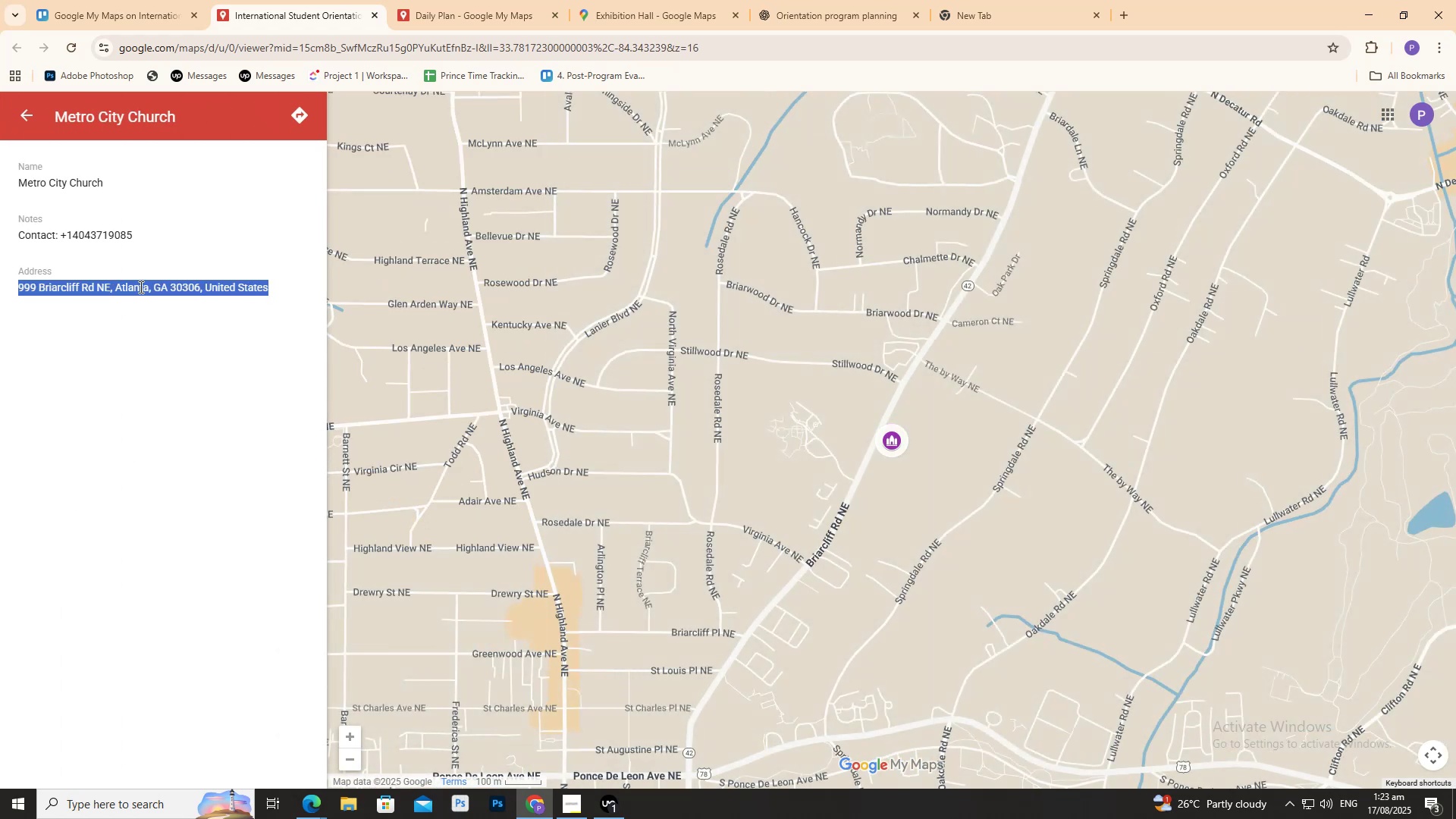 
triple_click([140, 287])
 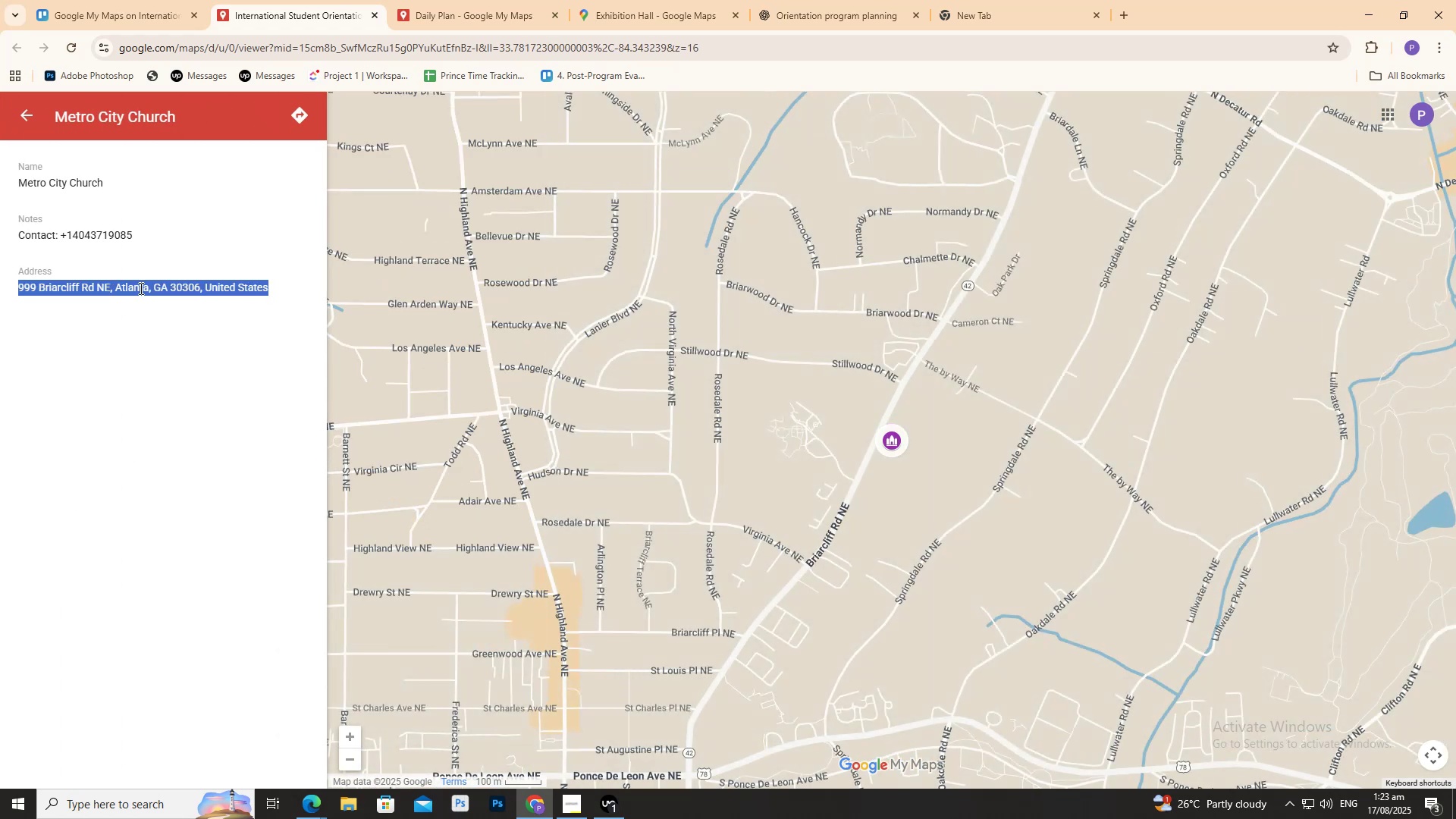 
key(Control+C)
 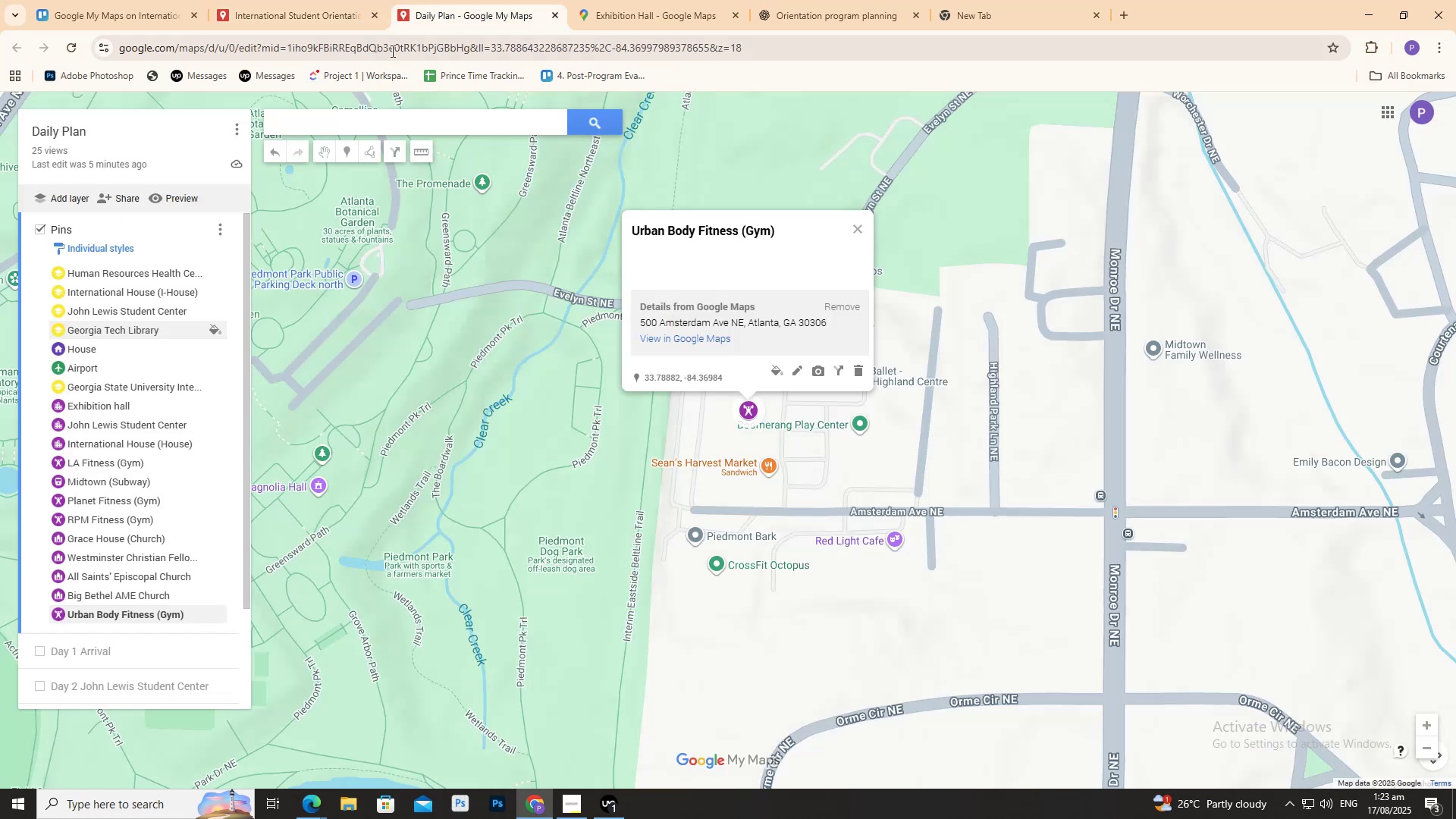 
left_click([403, 124])
 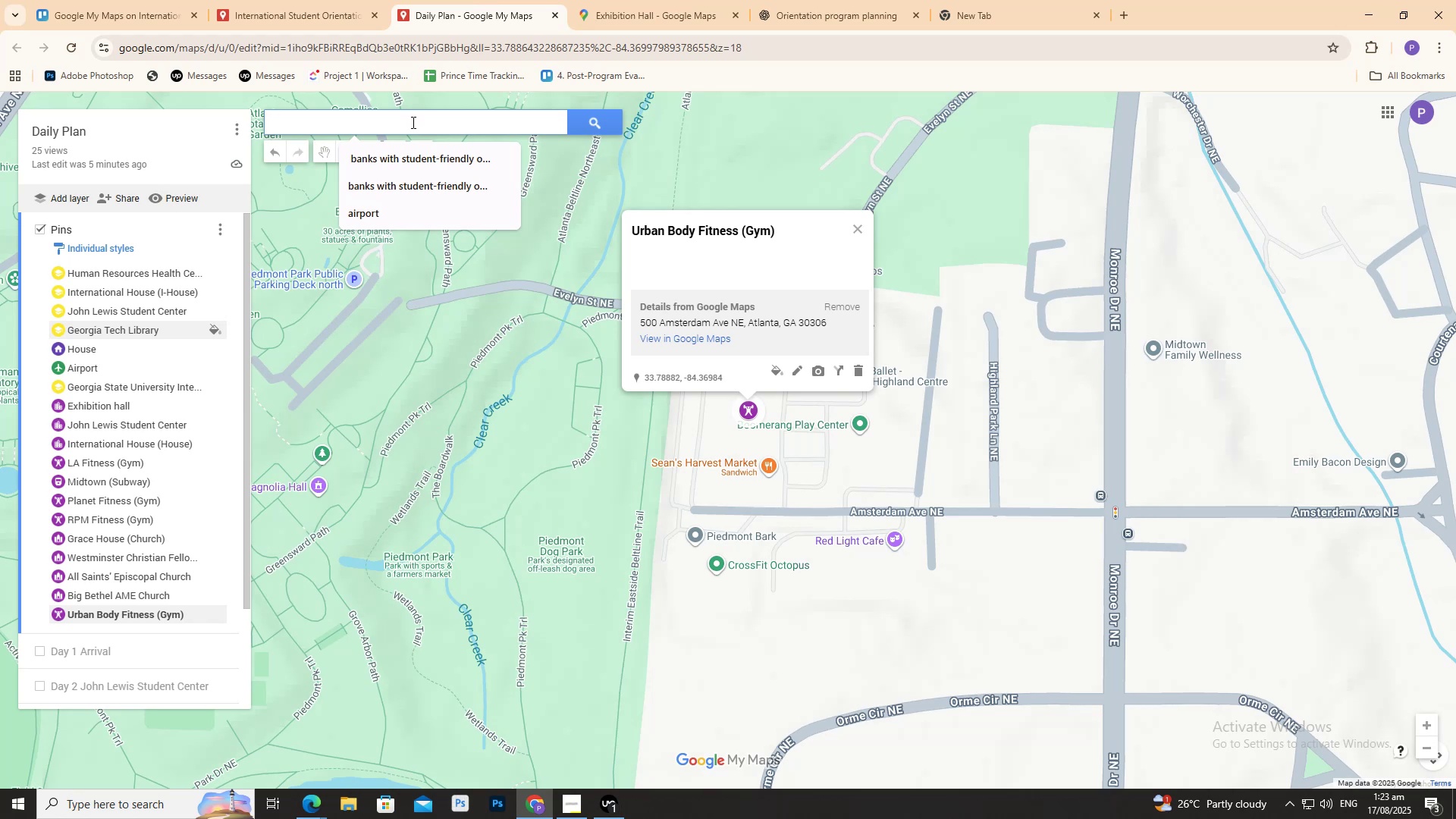 
key(Control+V)
 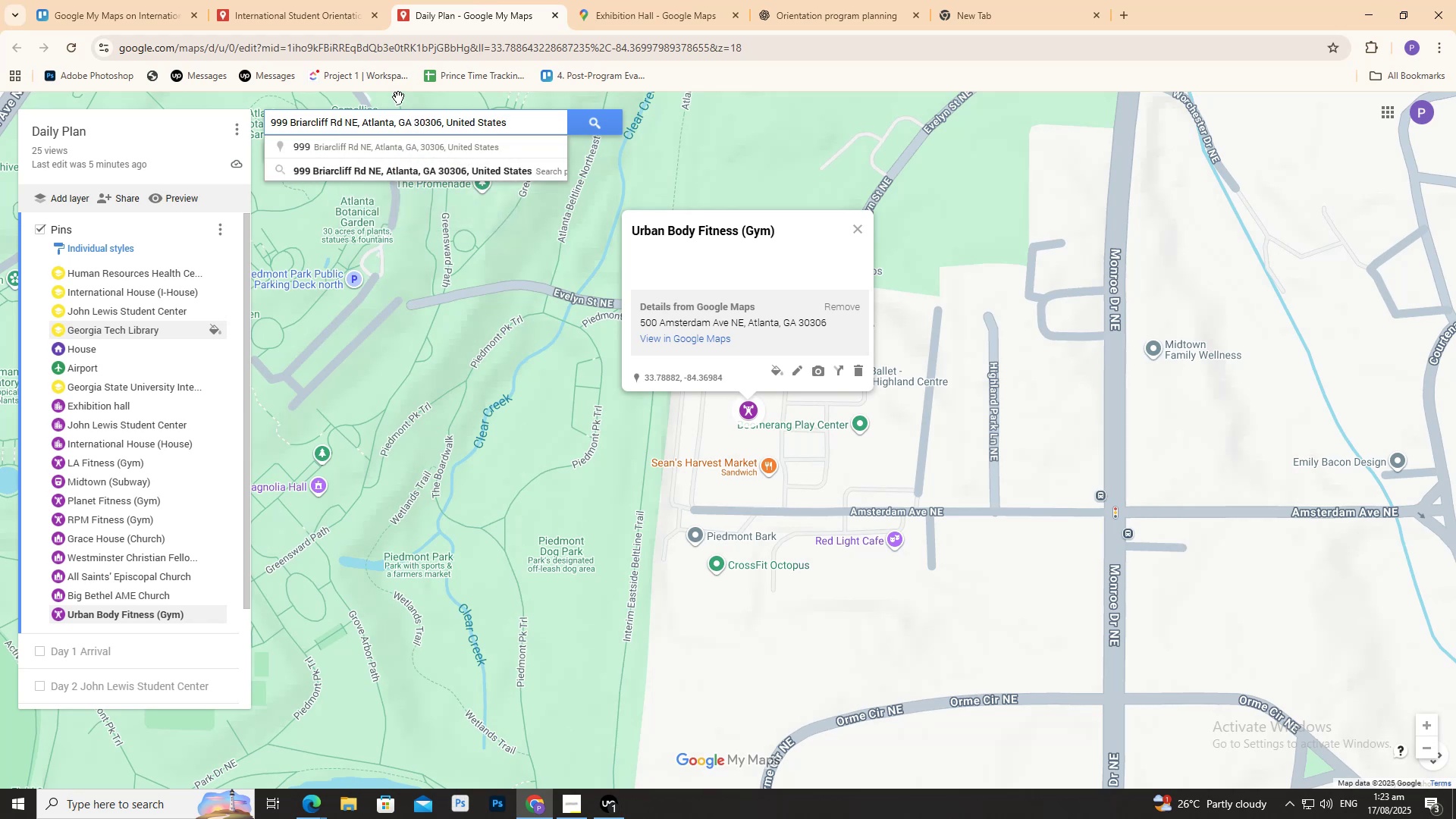 
left_click([284, 0])
 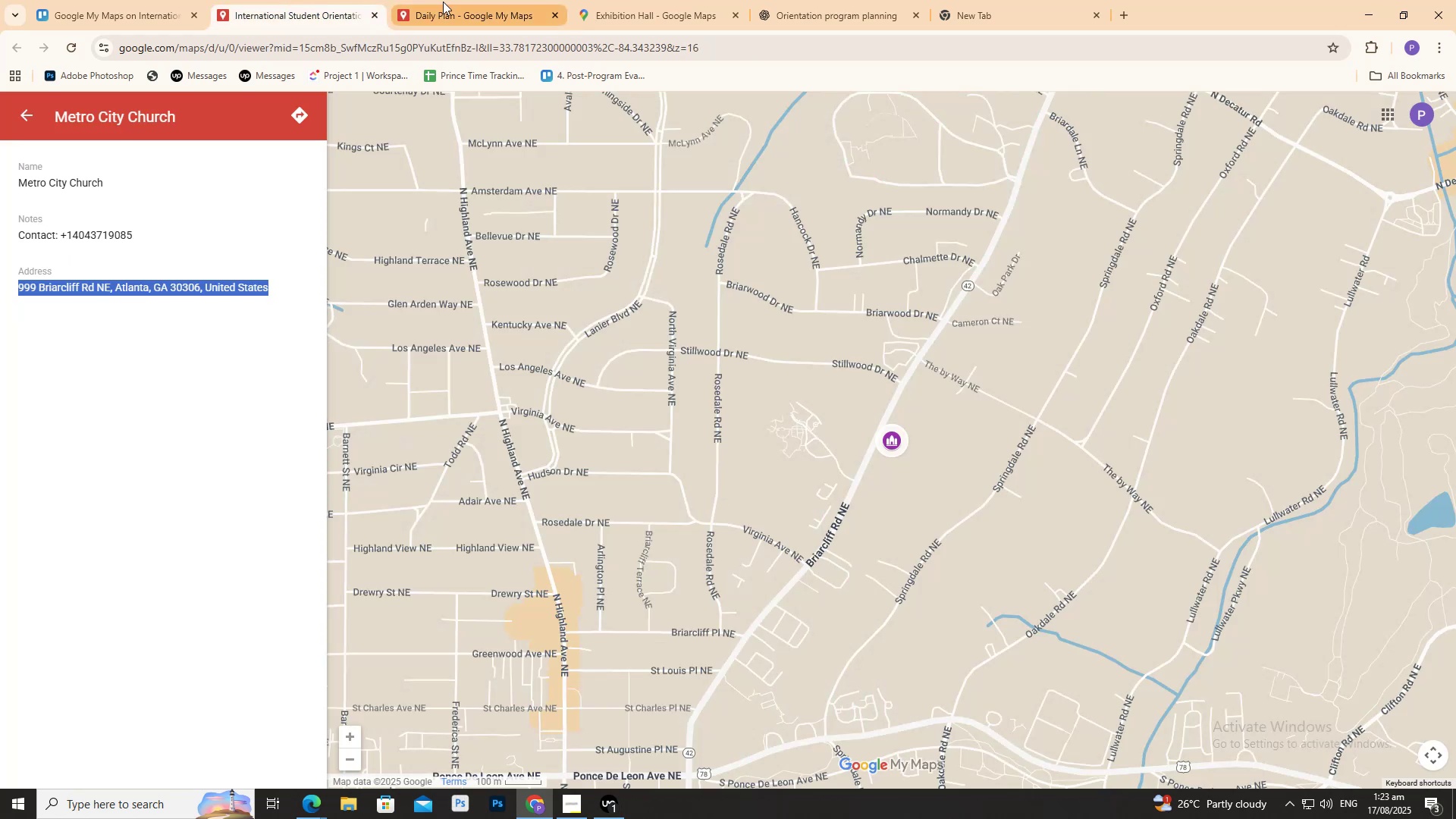 
left_click([460, 0])
 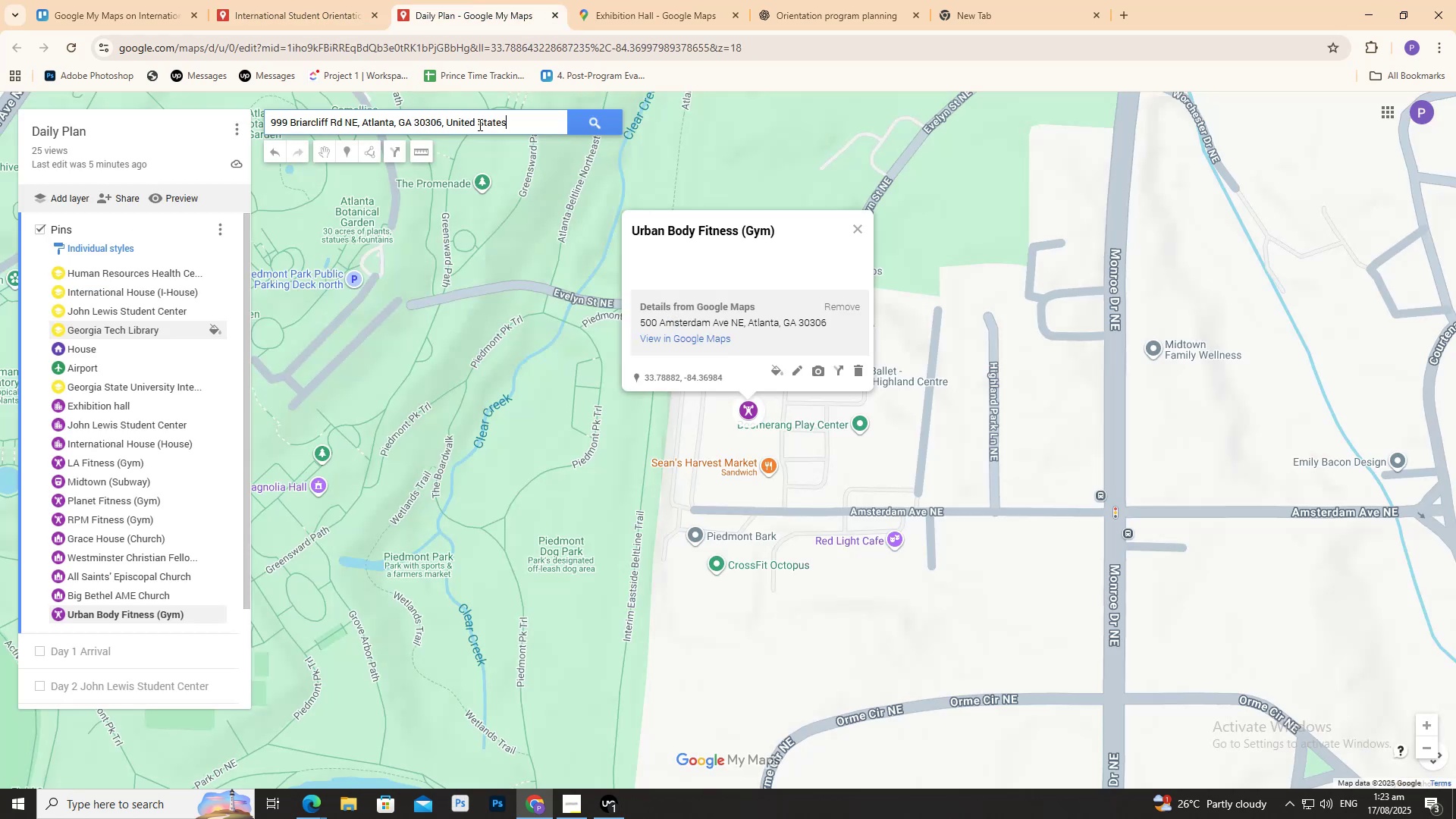 
left_click([522, 121])
 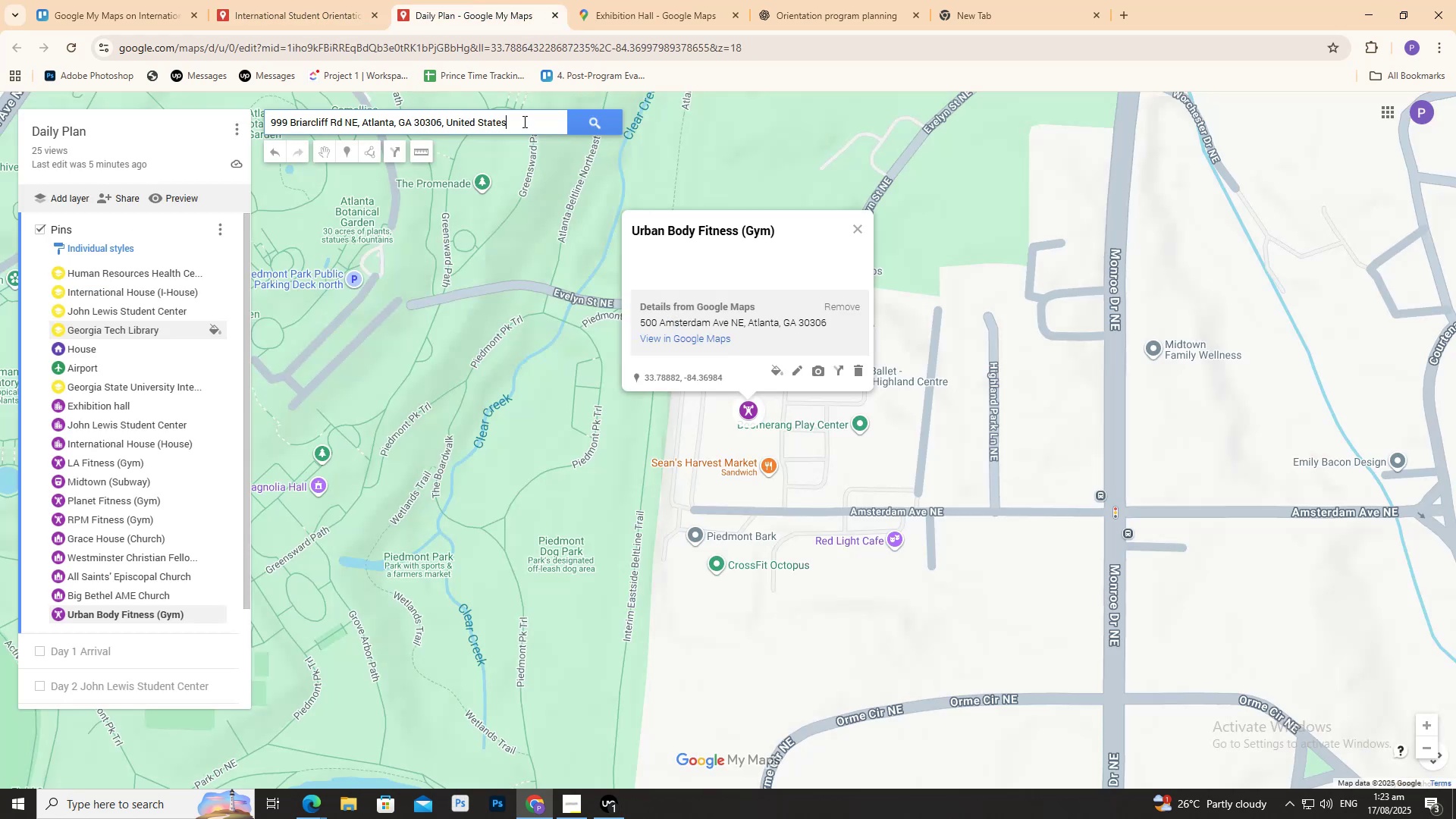 
hold_key(key=Backspace, duration=1.54)
 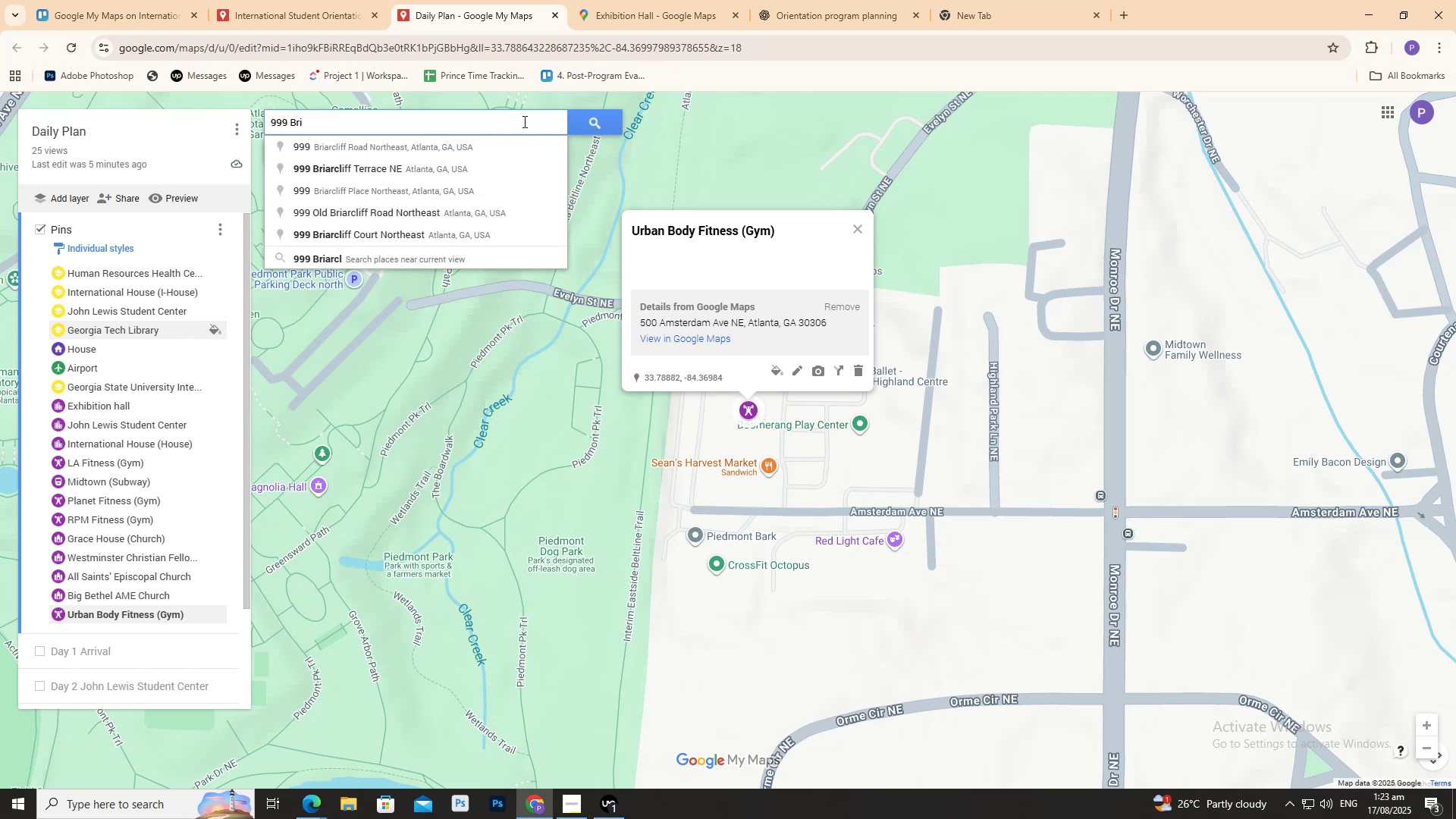 
hold_key(key=Backspace, duration=1.01)
 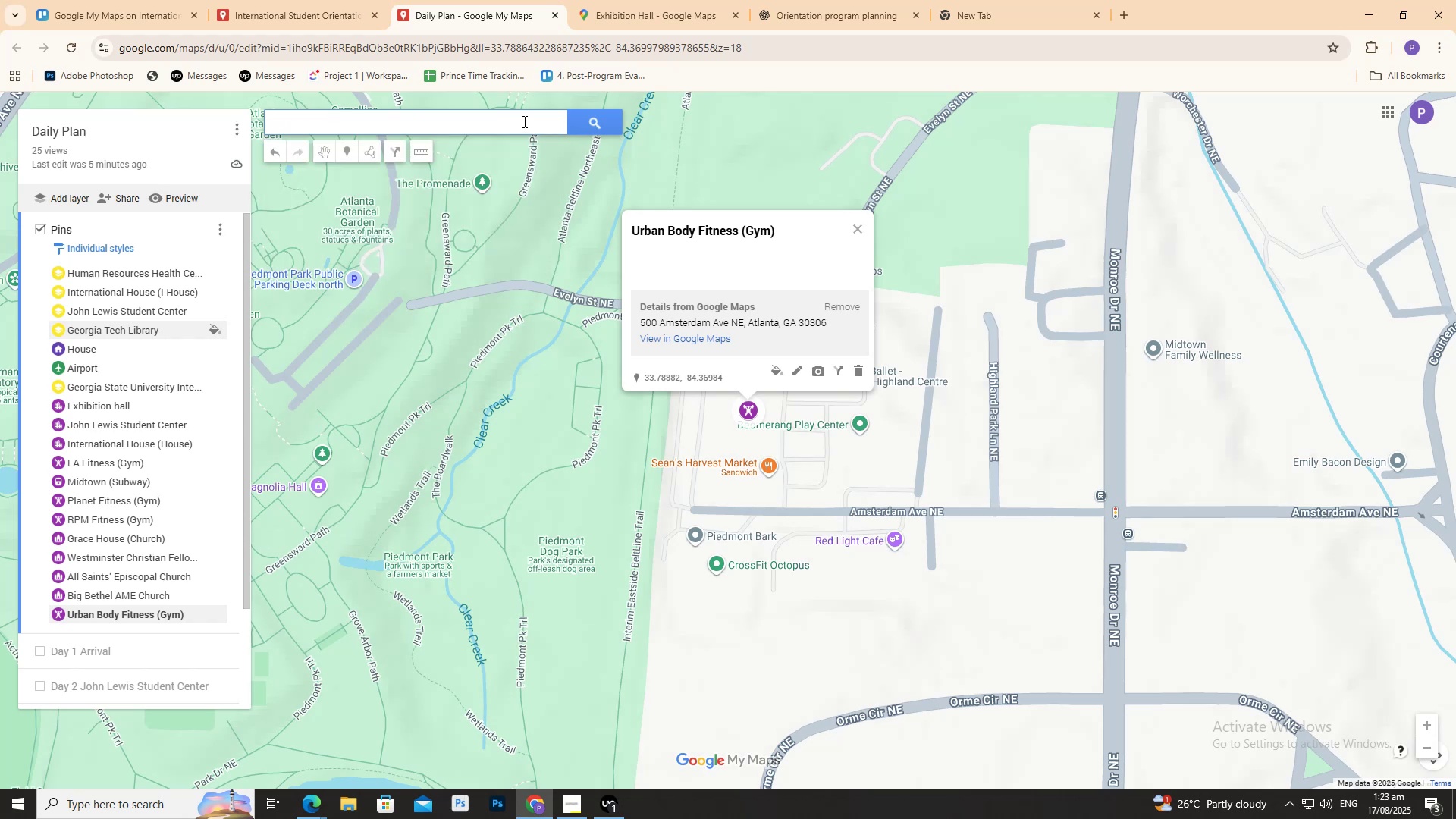 
key(Control+V)
 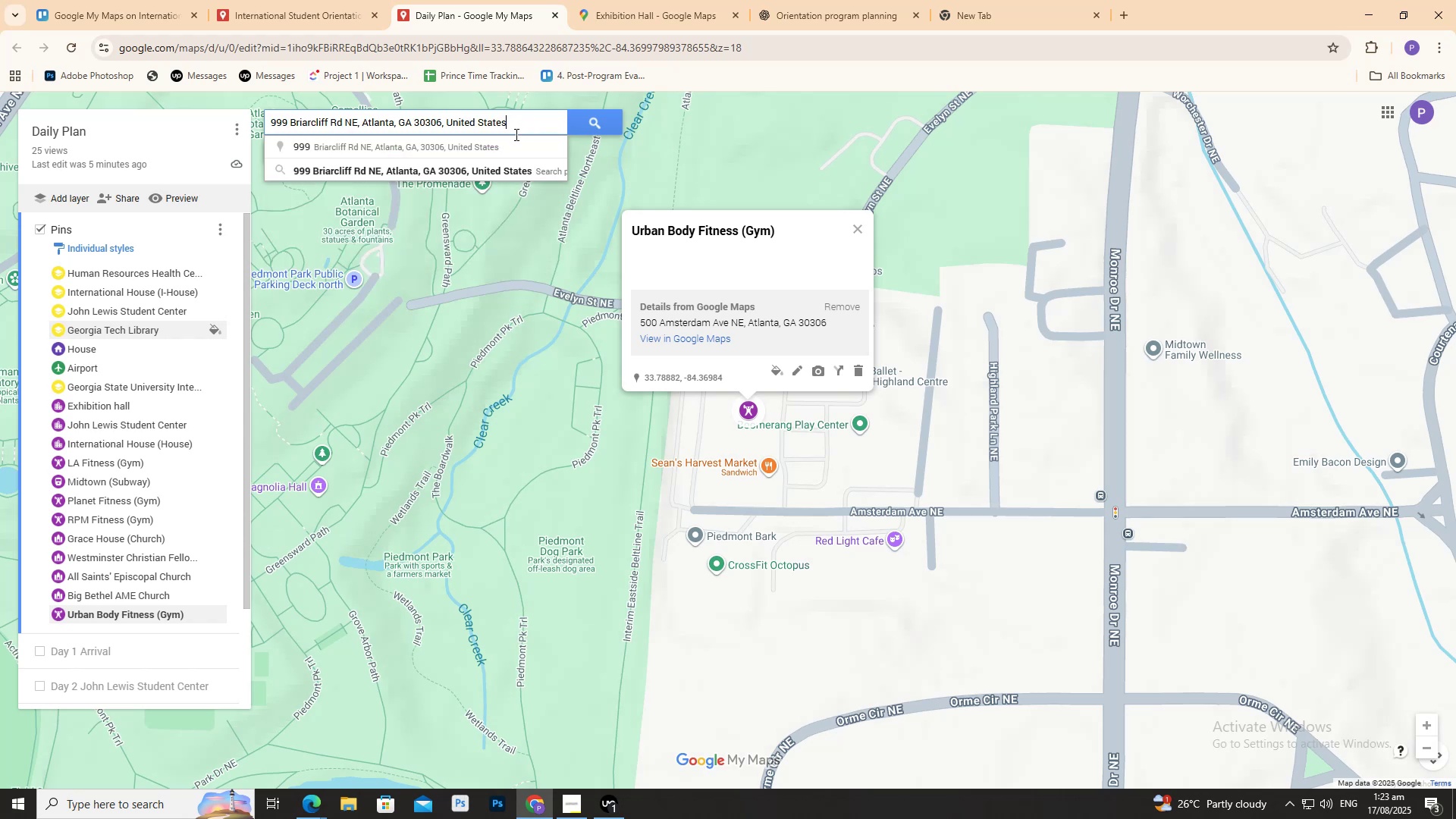 
left_click([508, 144])
 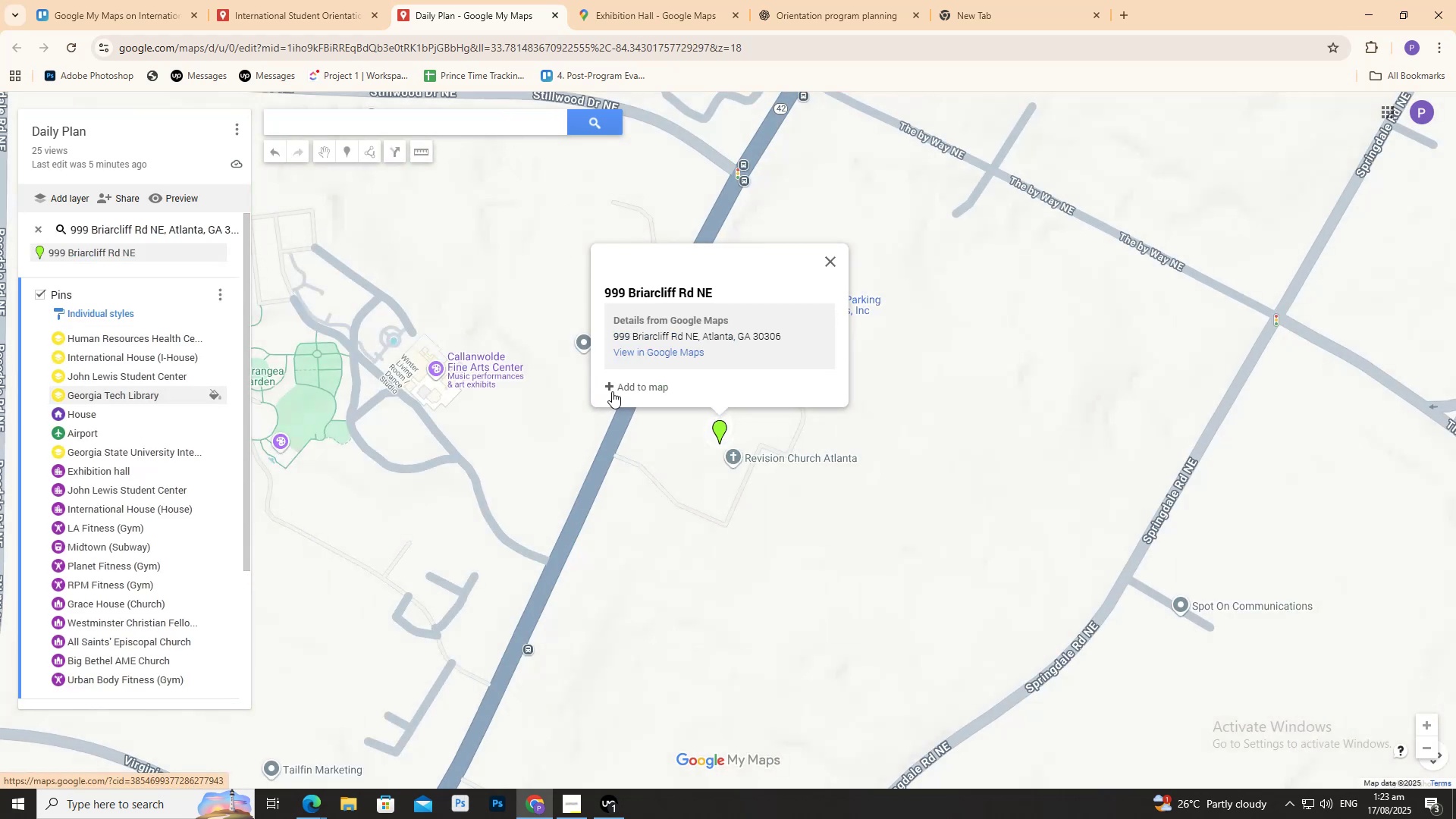 
left_click([613, 390])
 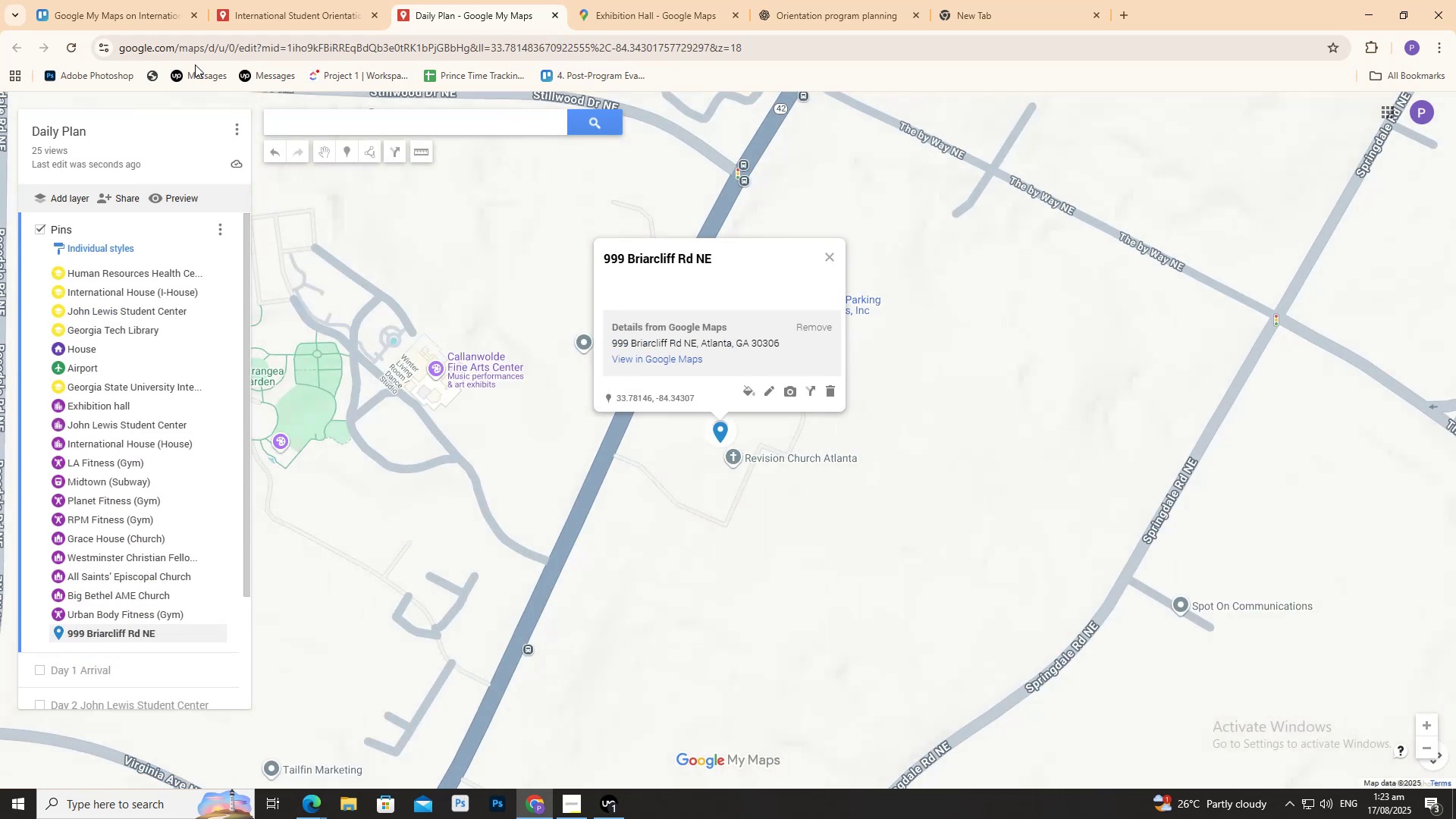 
left_click([297, 0])
 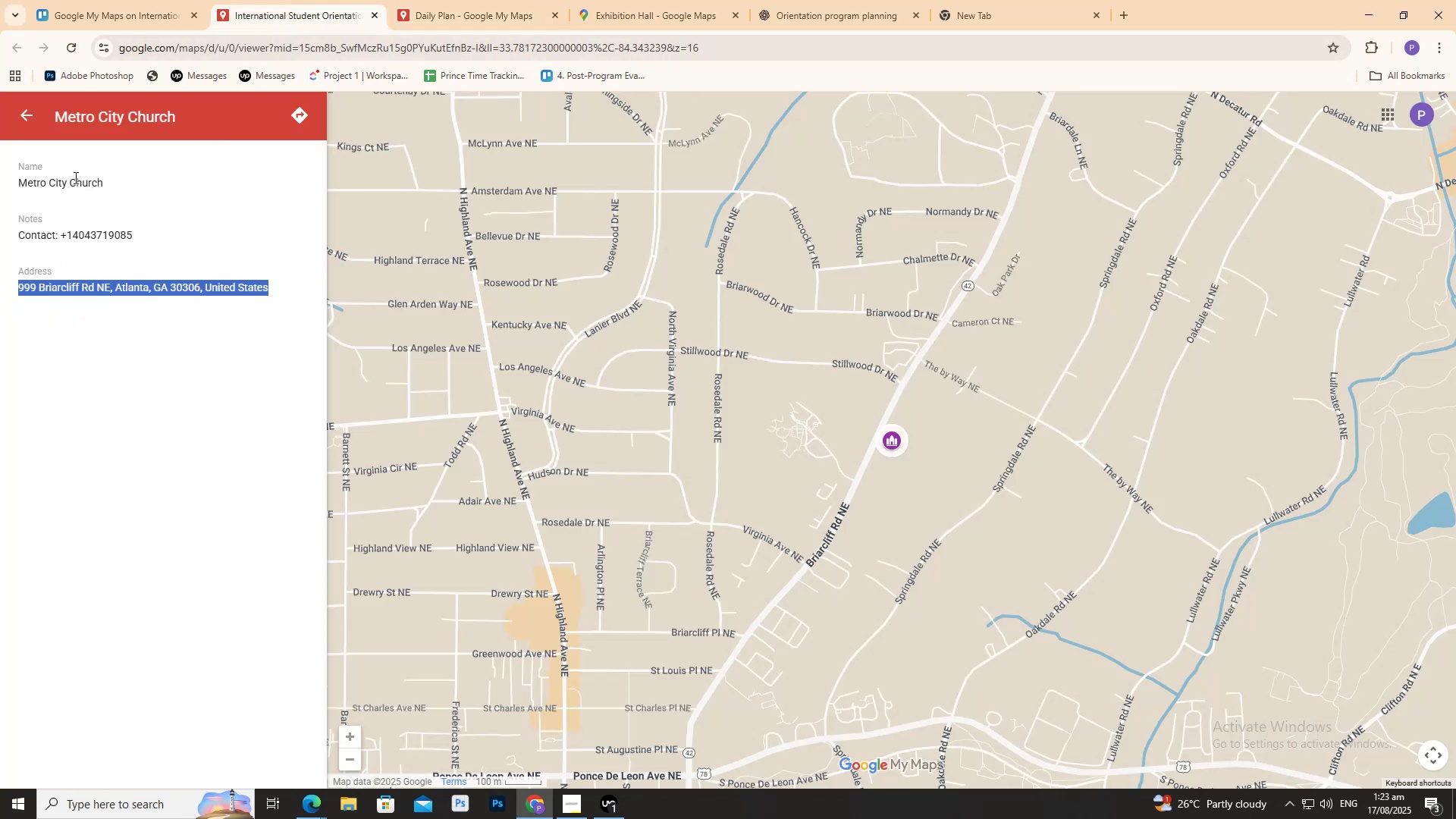 
double_click([74, 177])
 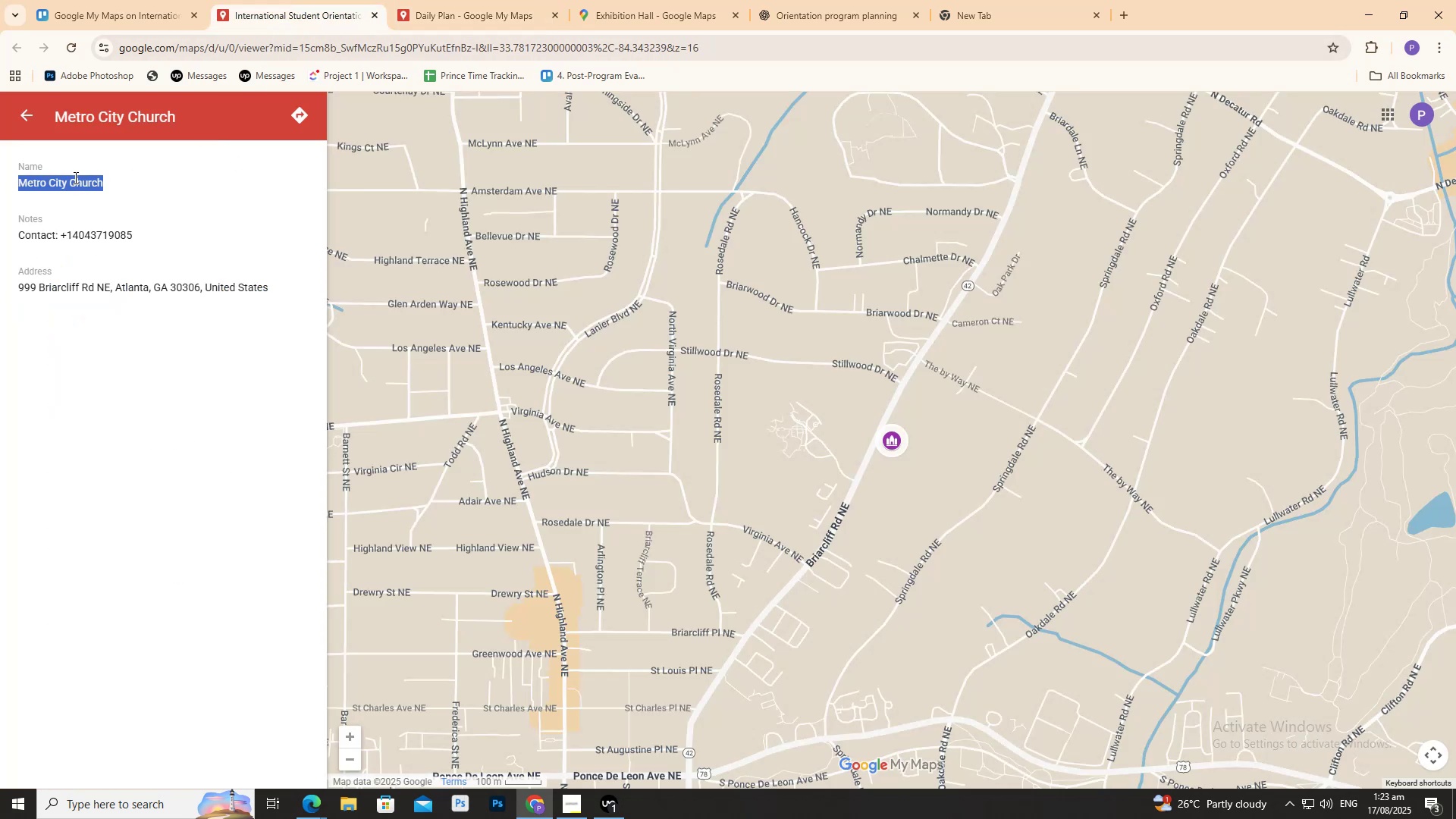 
triple_click([74, 177])
 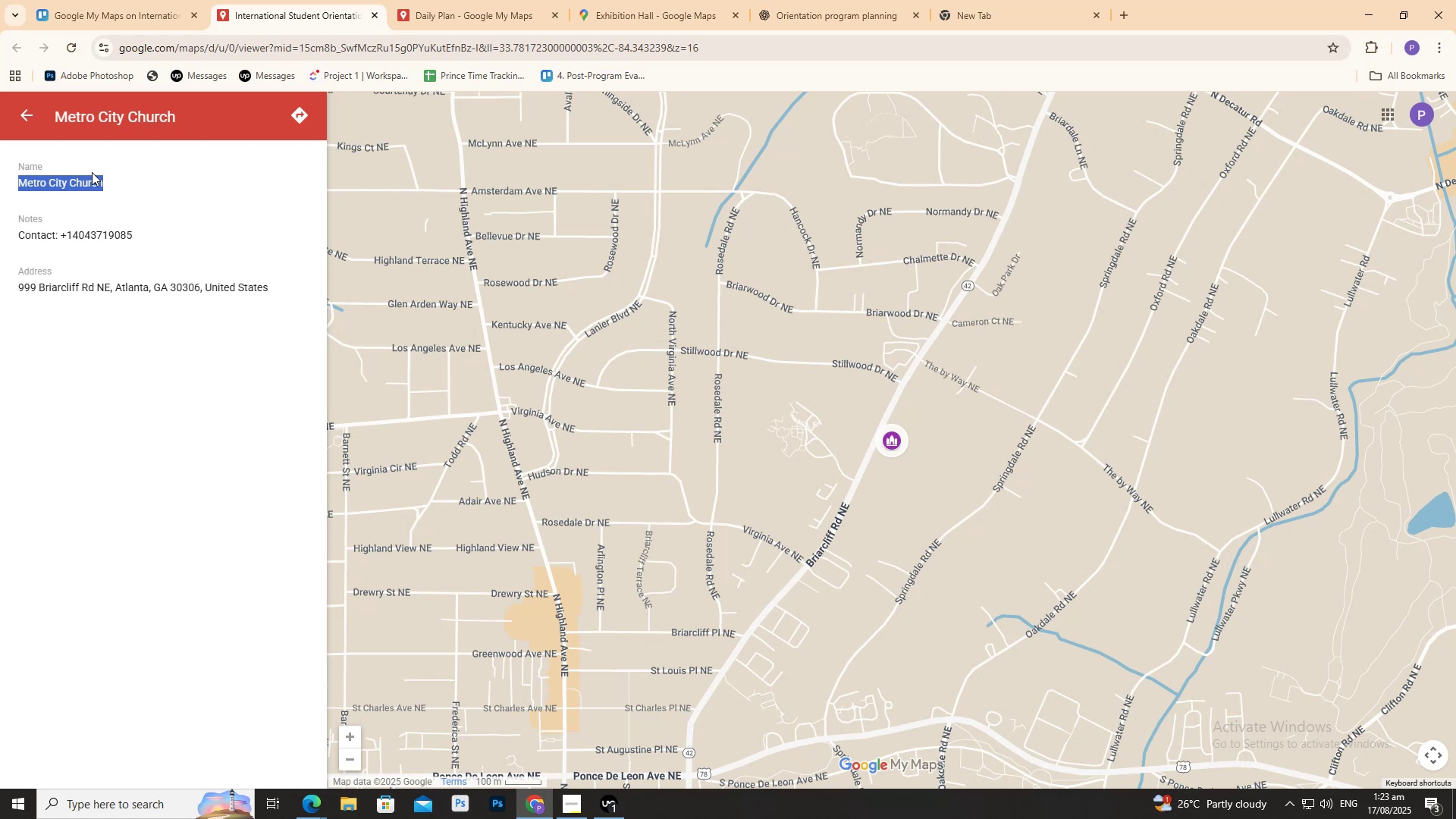 
key(Control+C)
 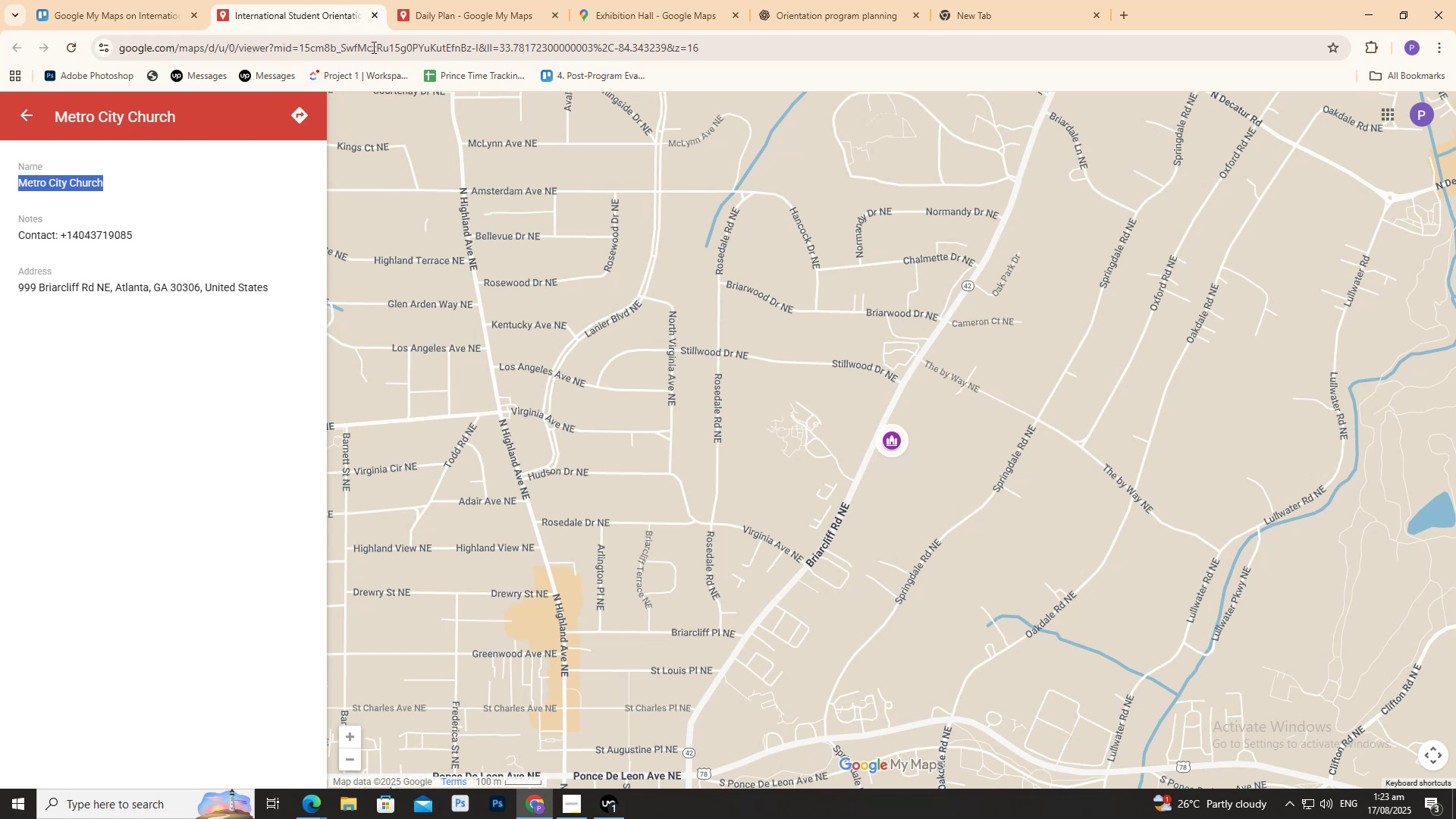 
left_click([421, 16])
 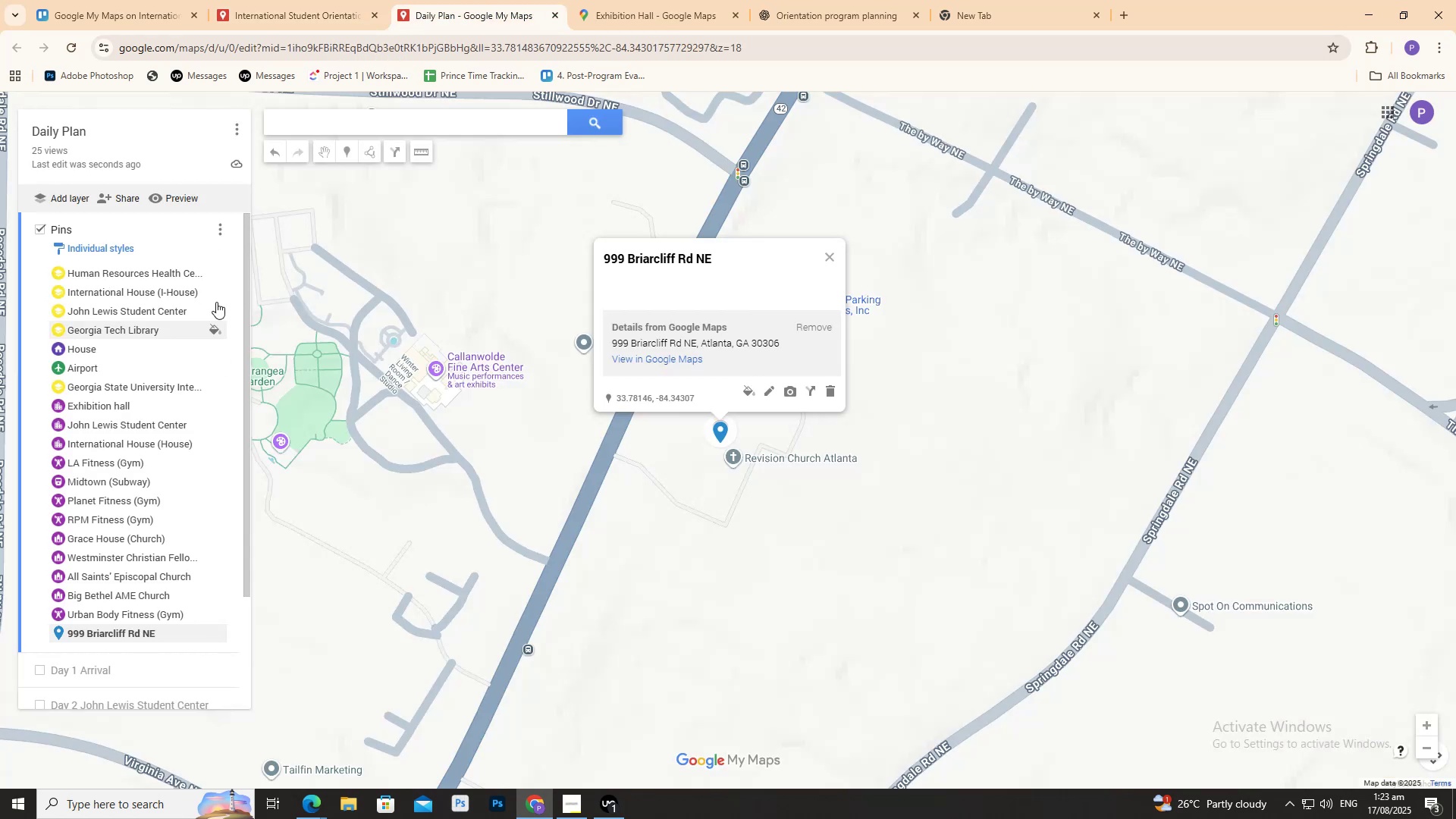 
left_click([224, 224])
 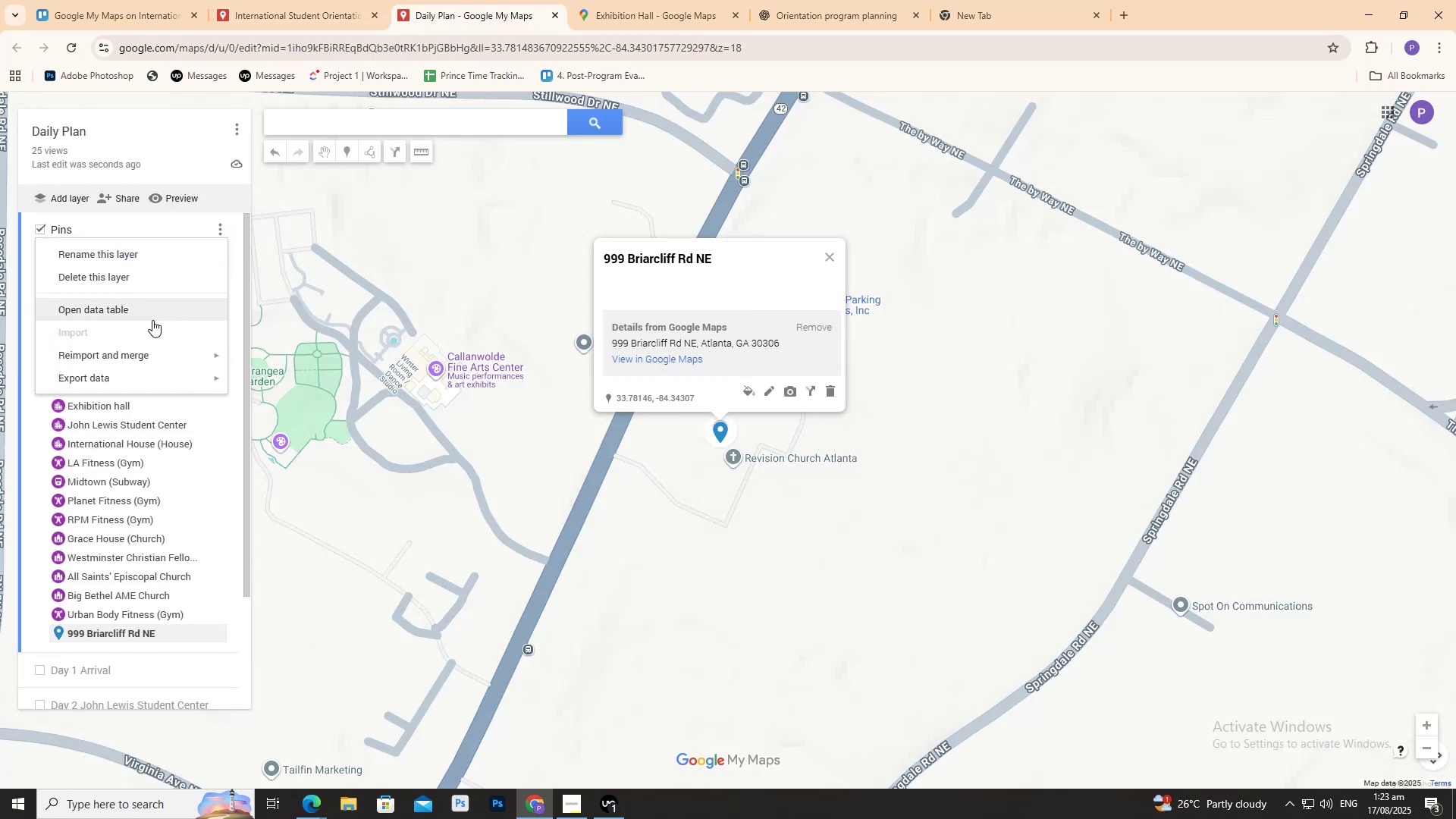 
left_click([152, 318])
 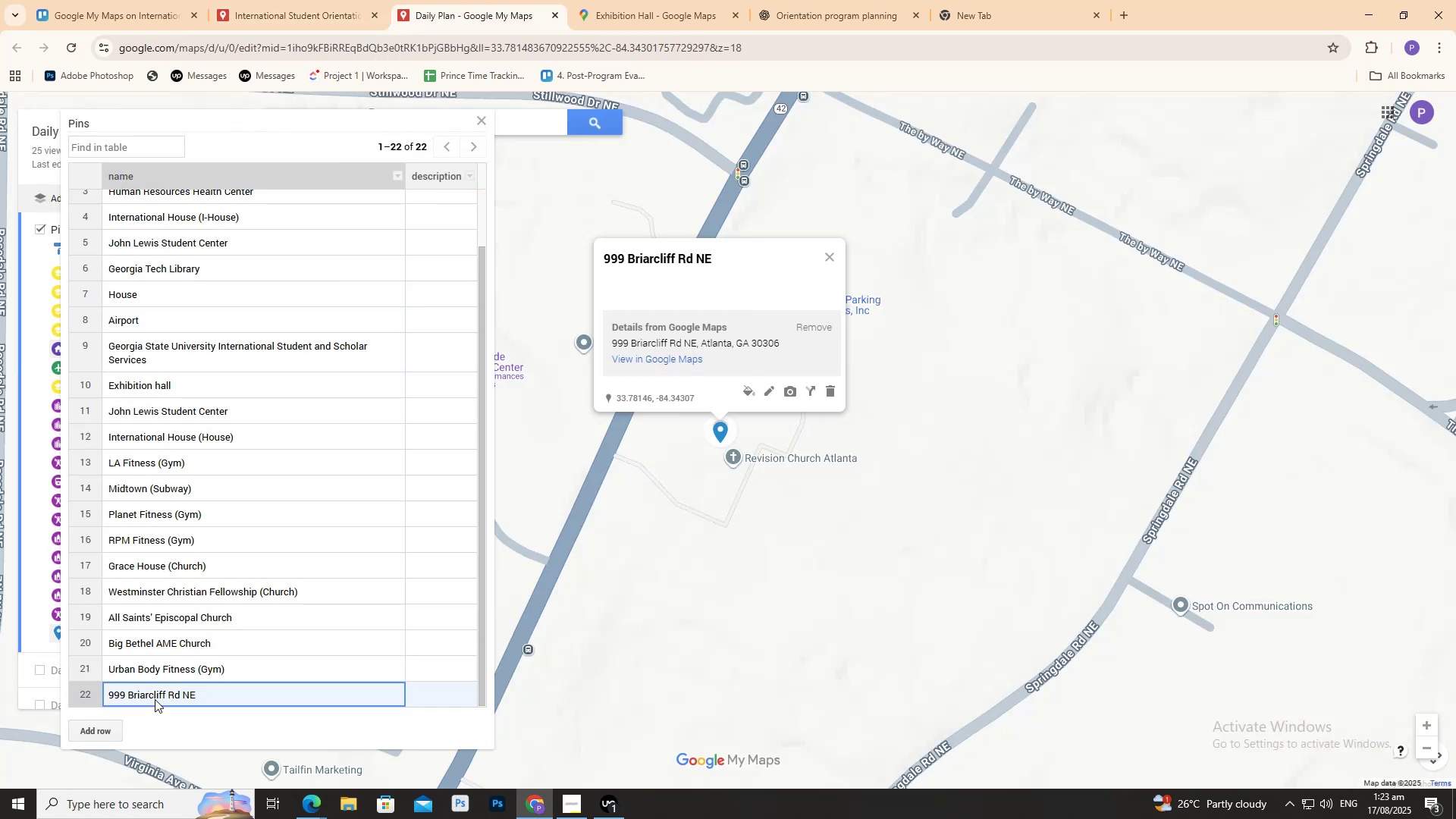 
double_click([155, 694])
 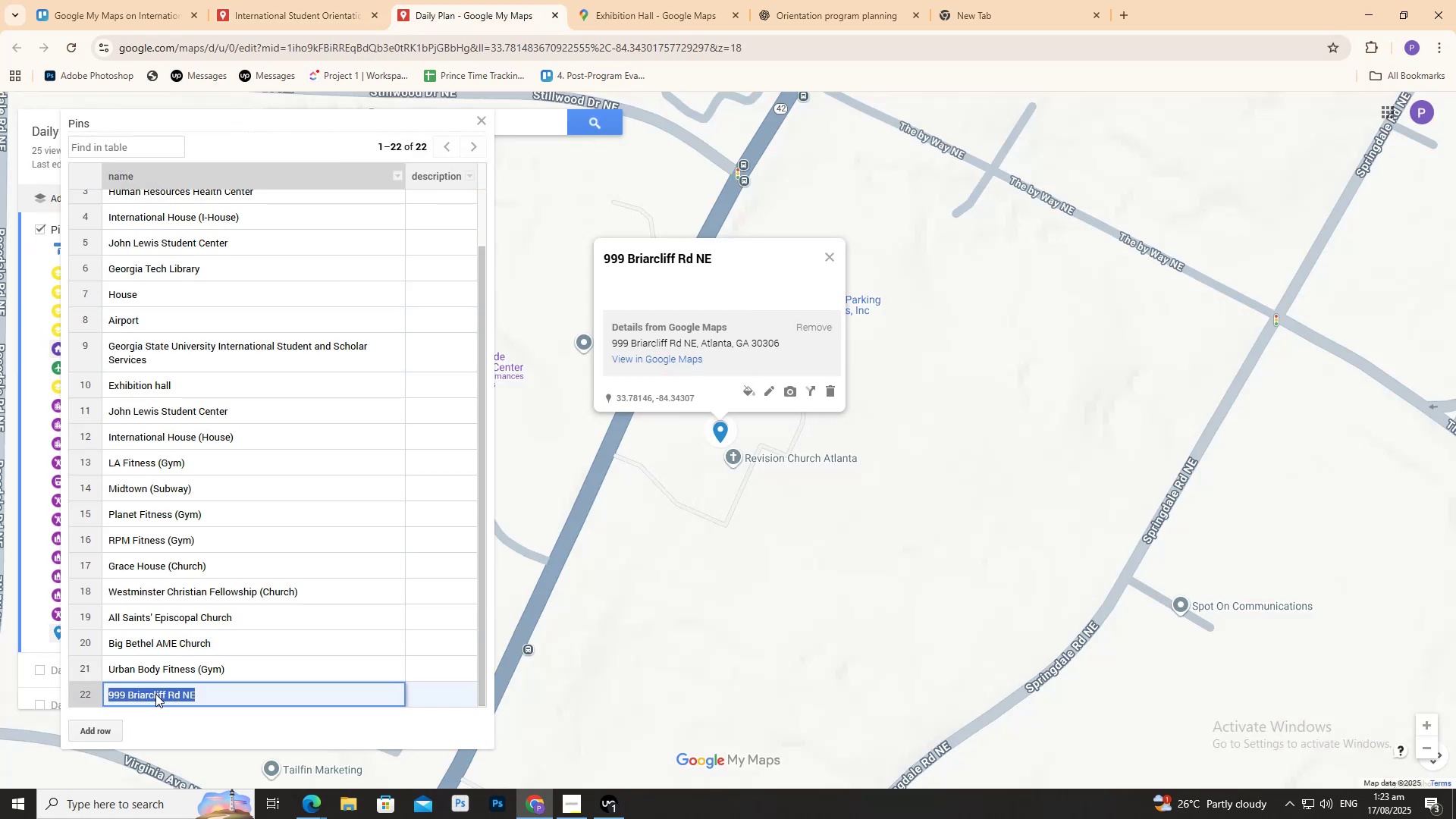 
triple_click([155, 694])
 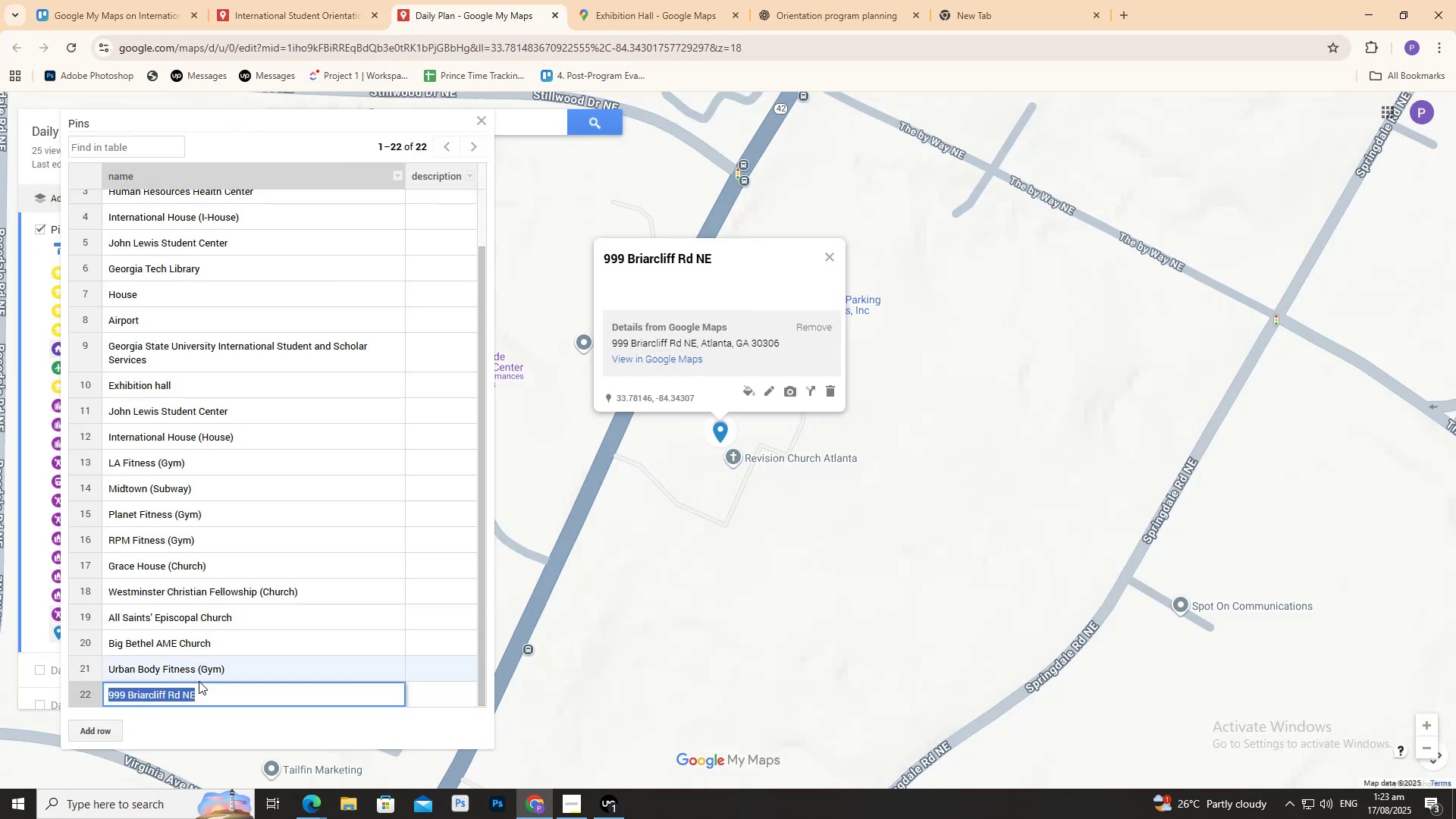 
key(Backspace)
 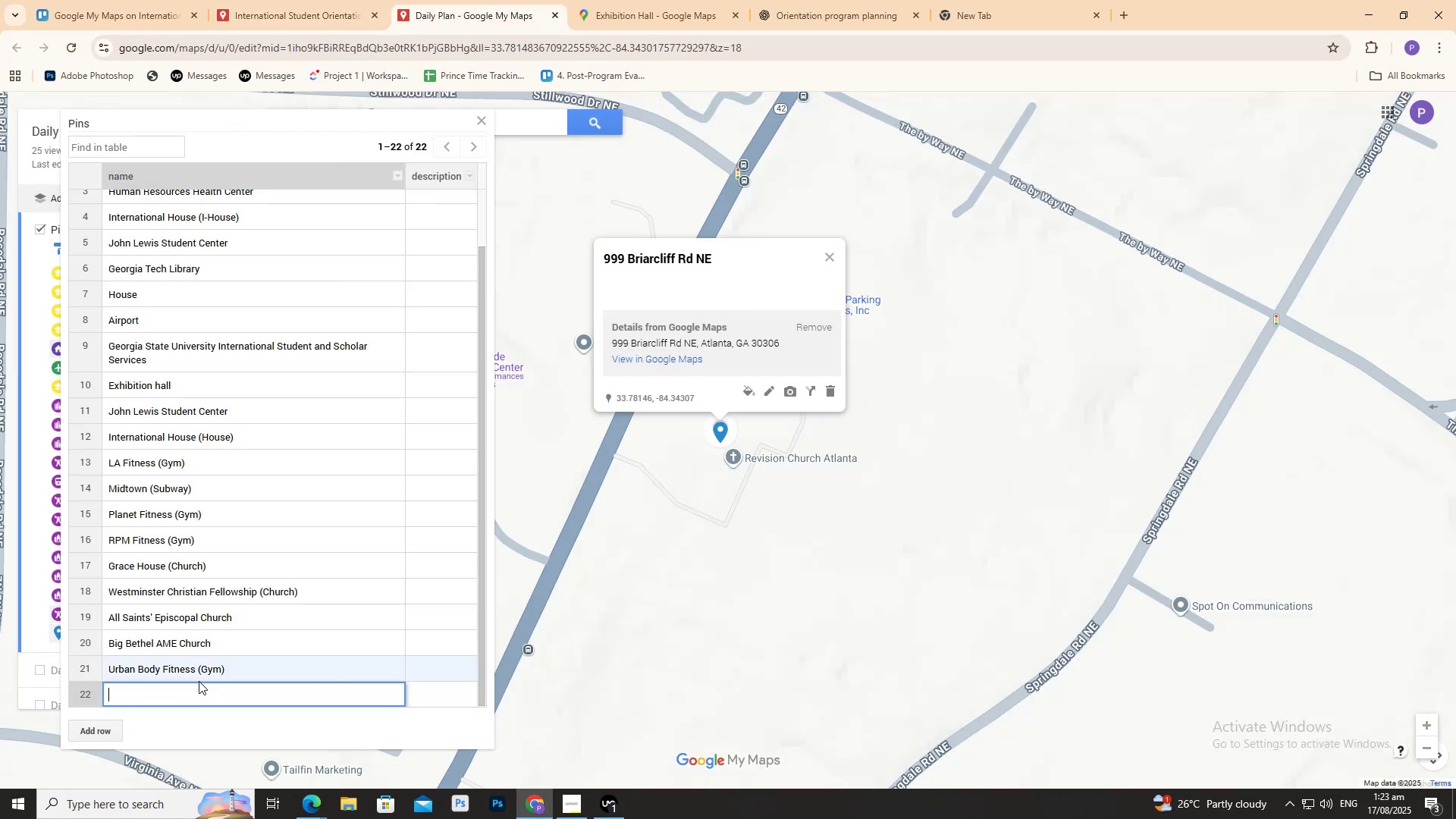 
key(Control+V)
 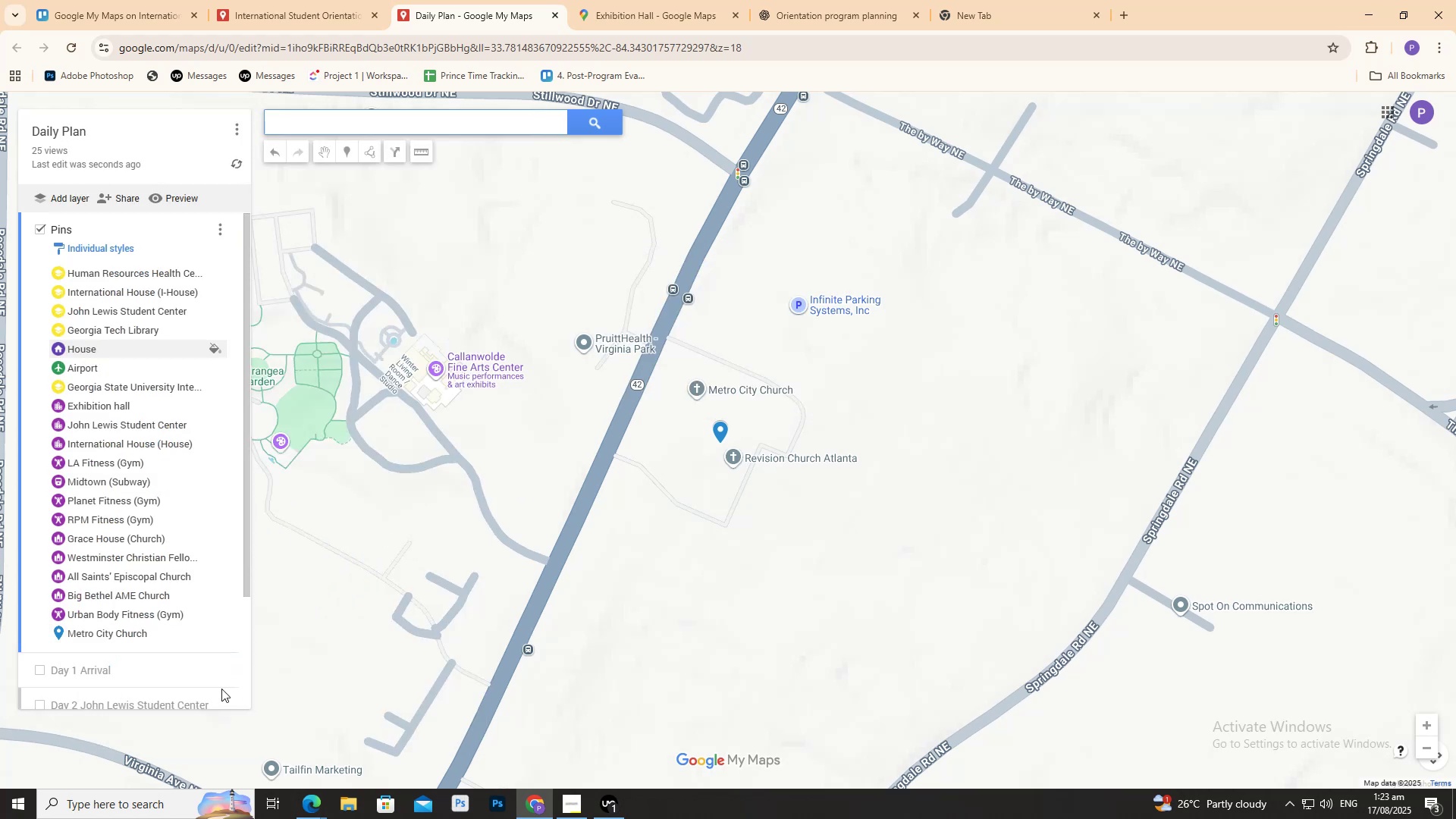 
left_click([219, 628])
 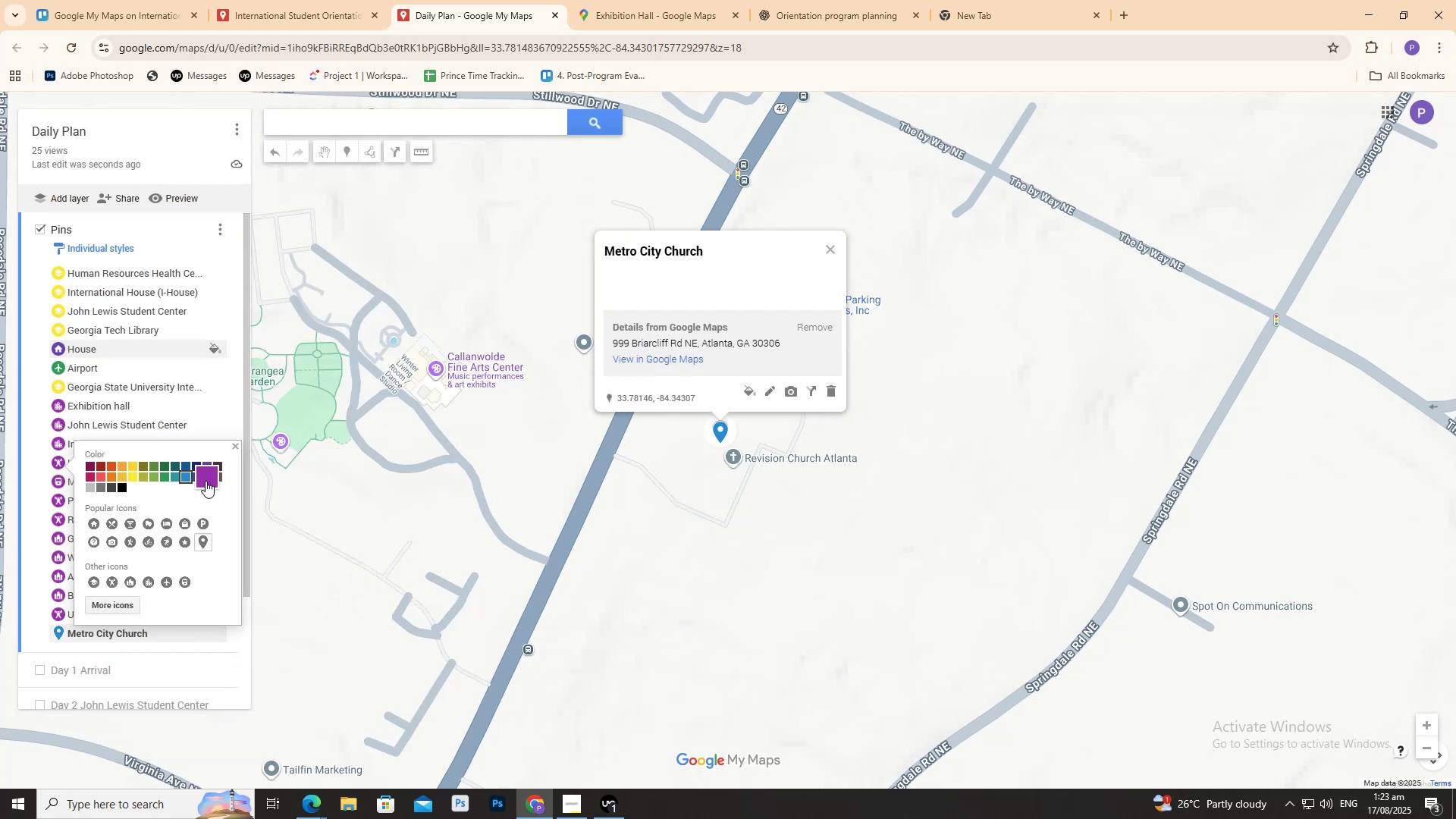 
left_click([206, 480])
 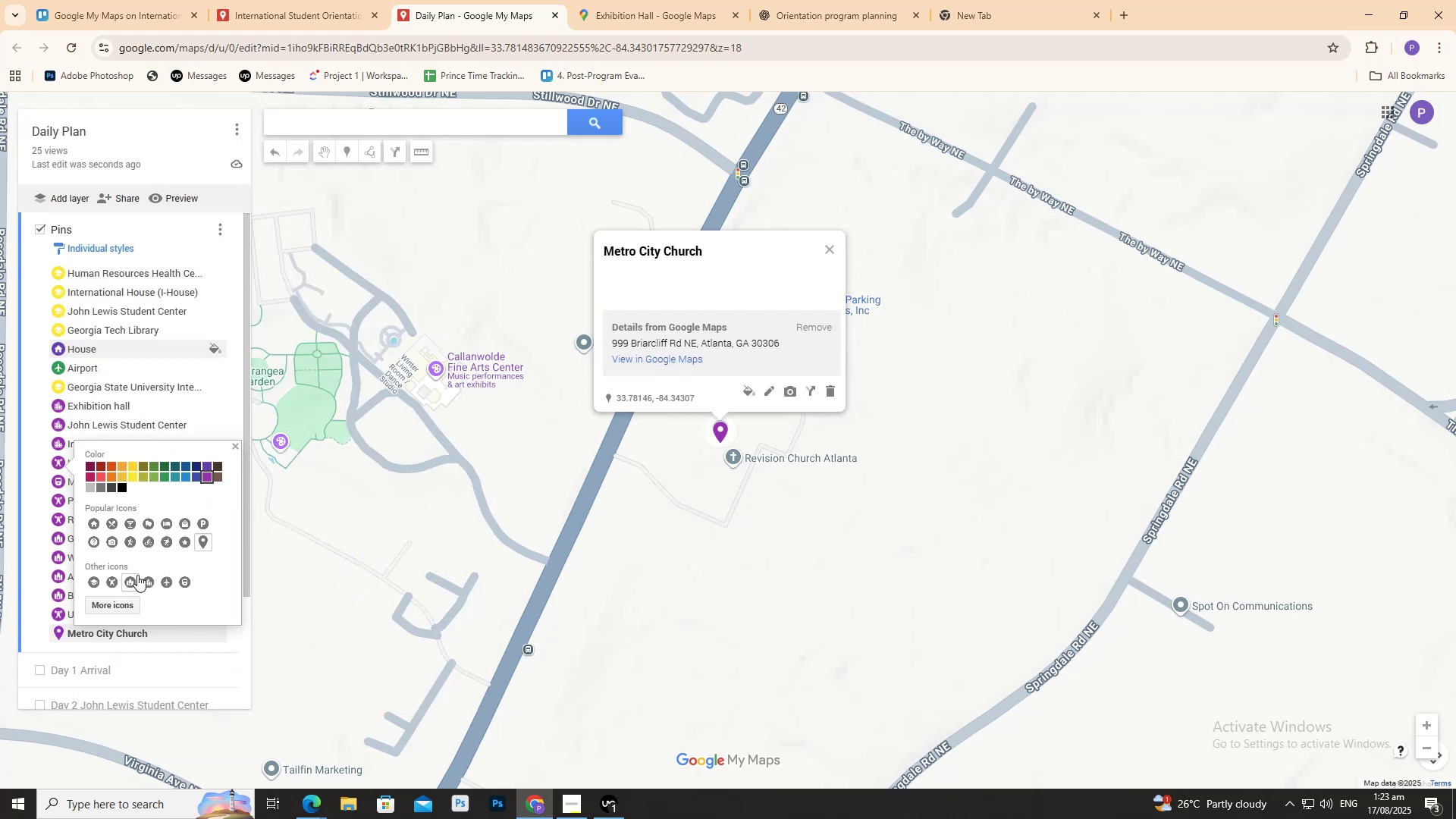 
left_click([131, 579])
 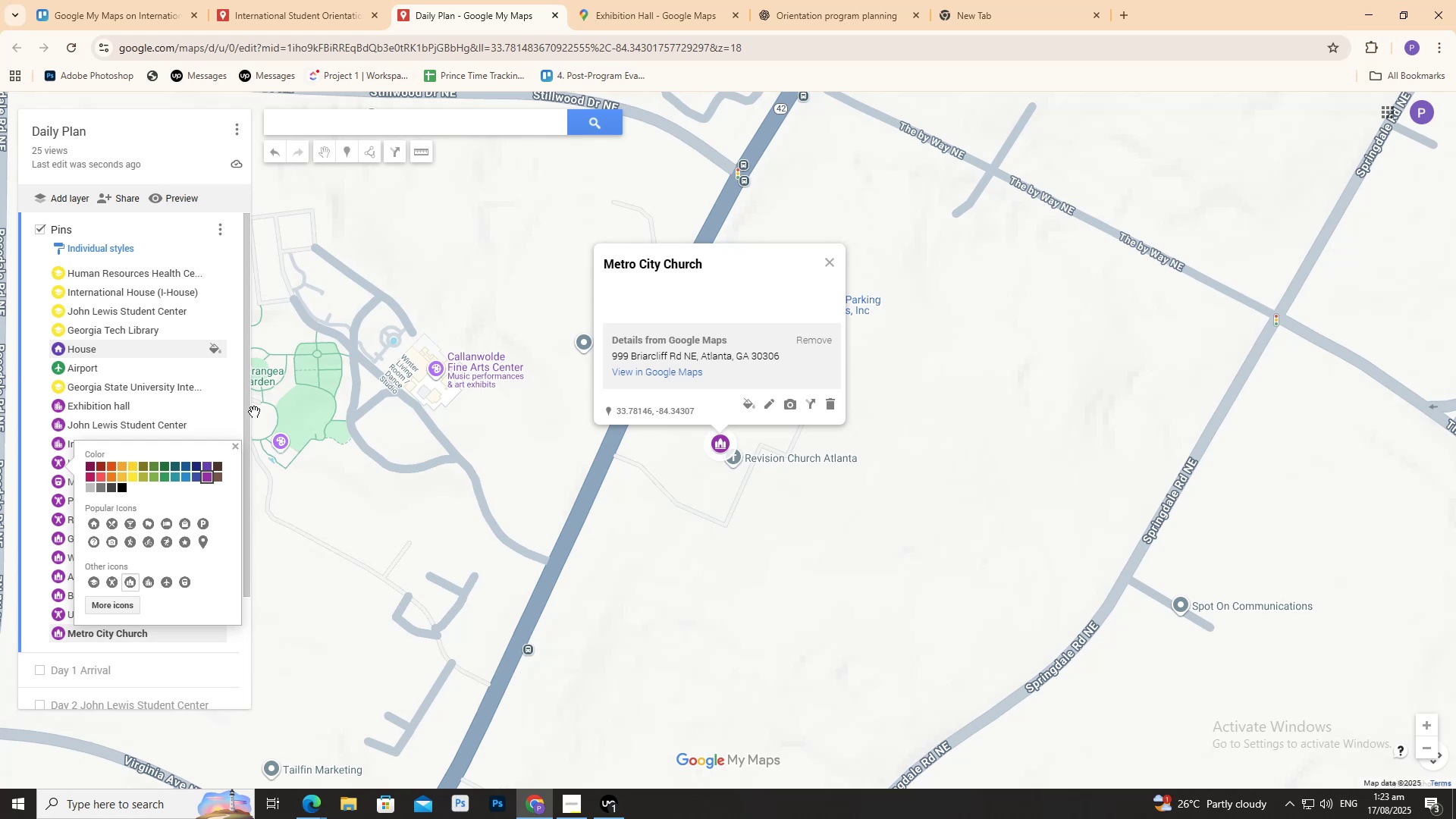 
left_click([234, 444])
 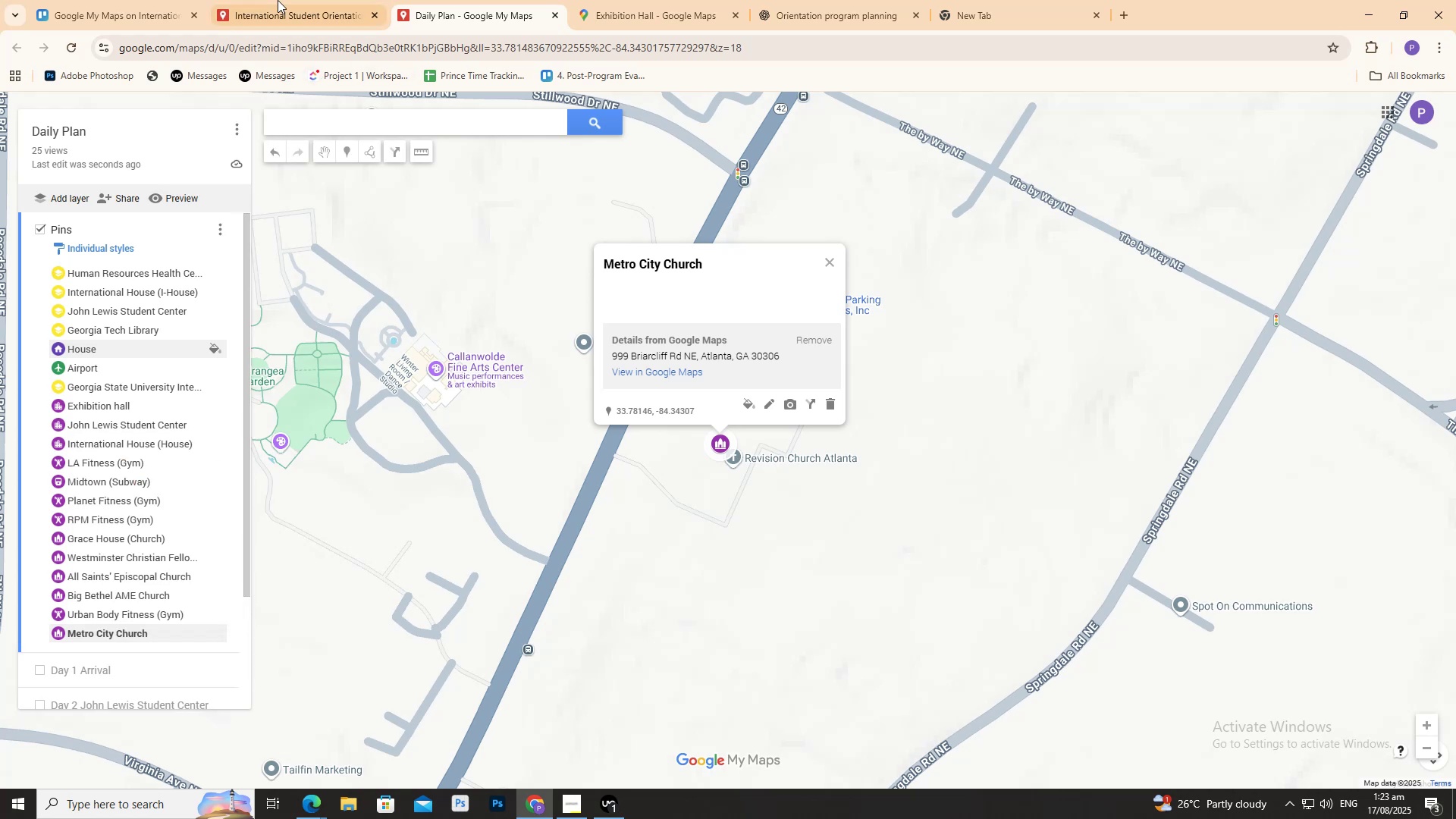 
left_click([278, 0])
 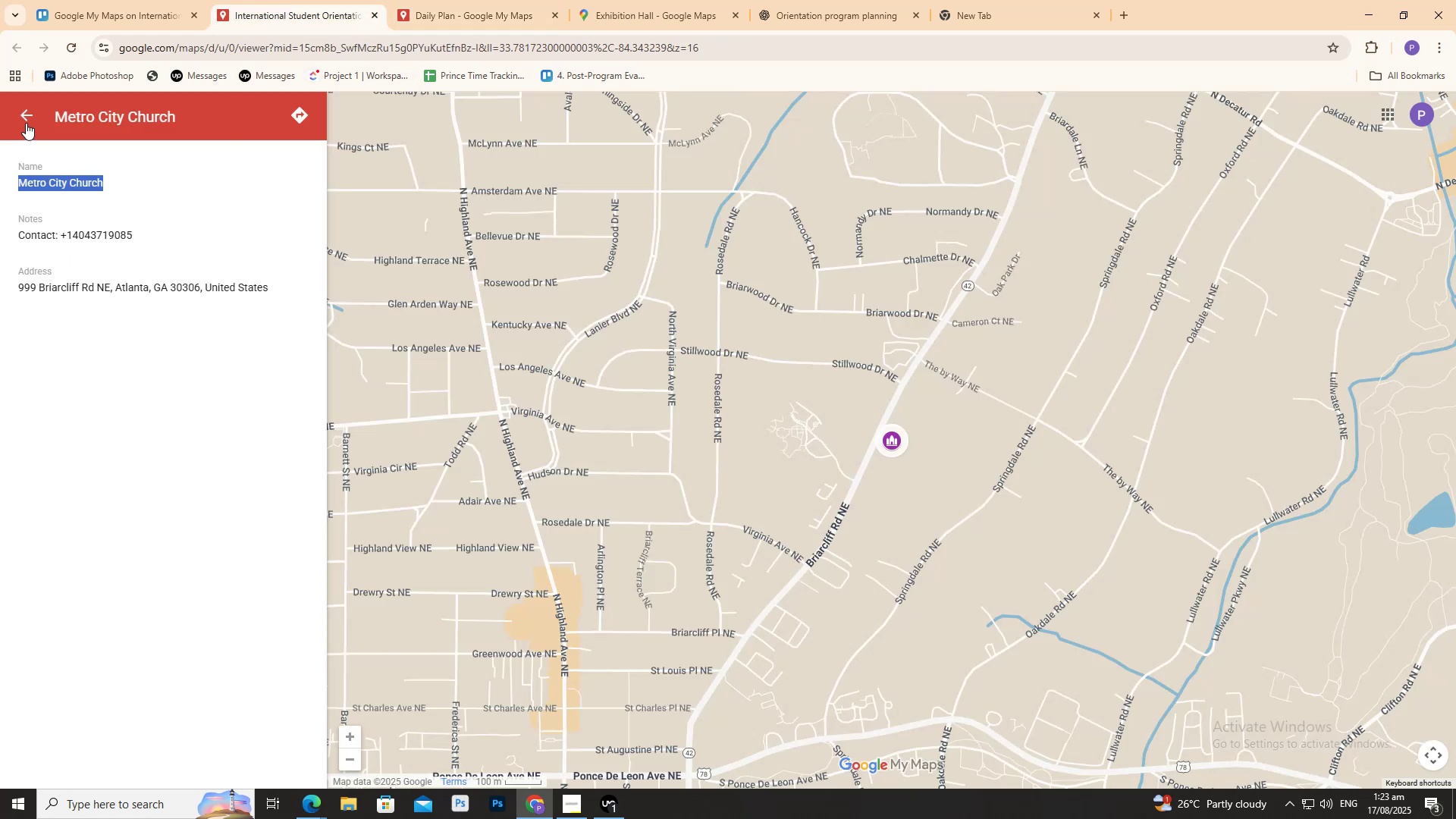 
left_click([27, 121])
 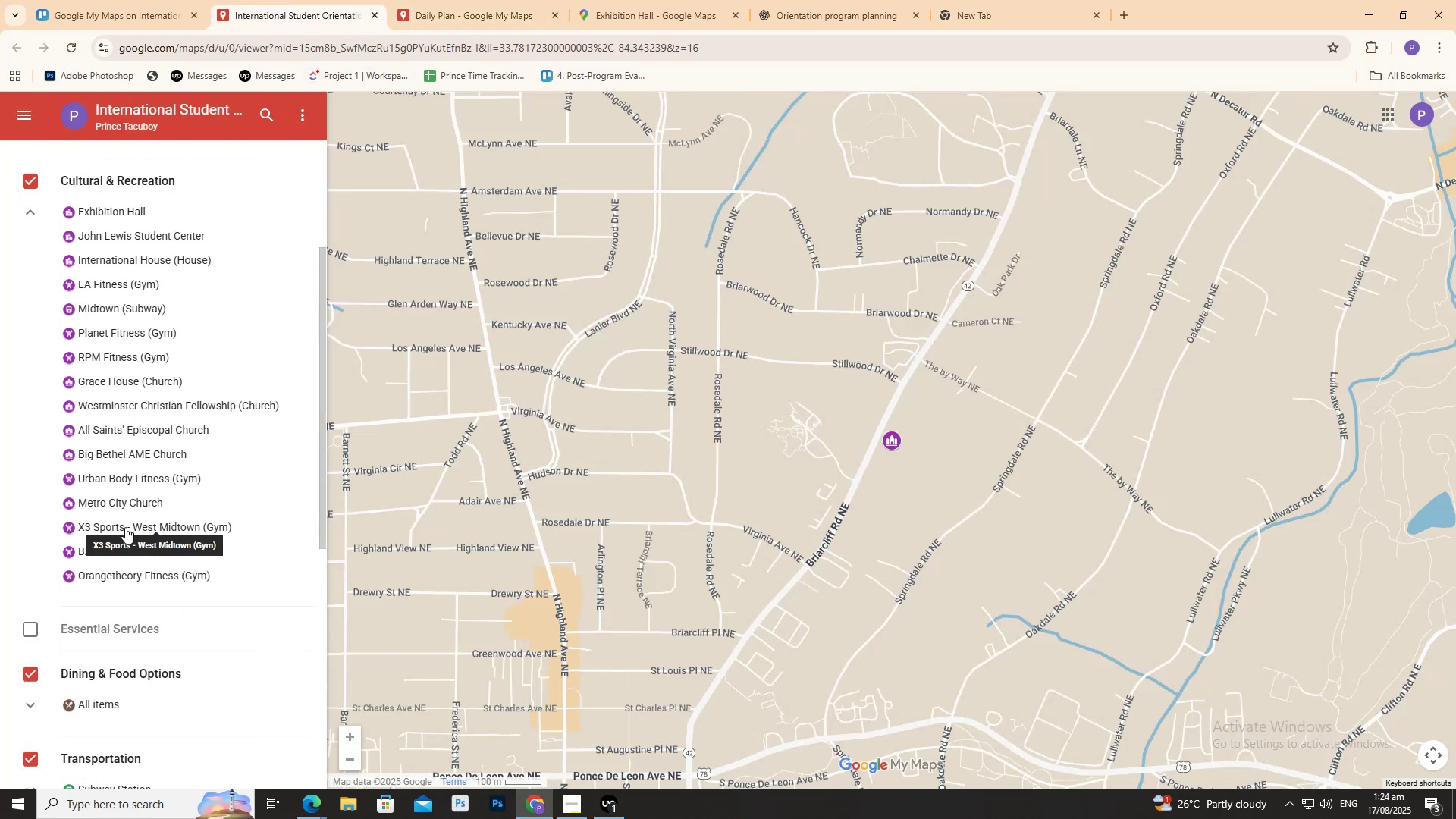 
left_click([124, 527])
 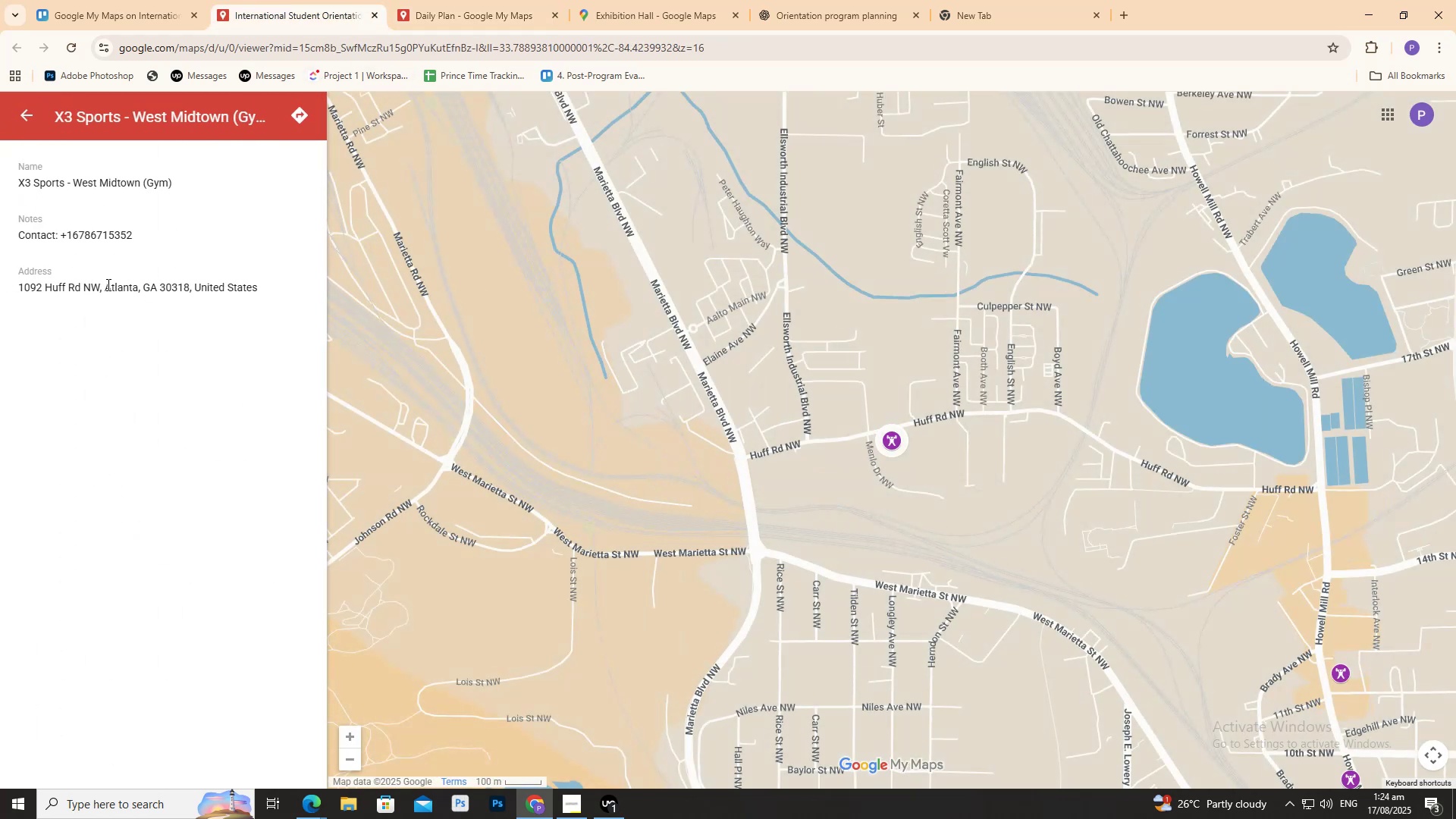 
double_click([107, 284])
 